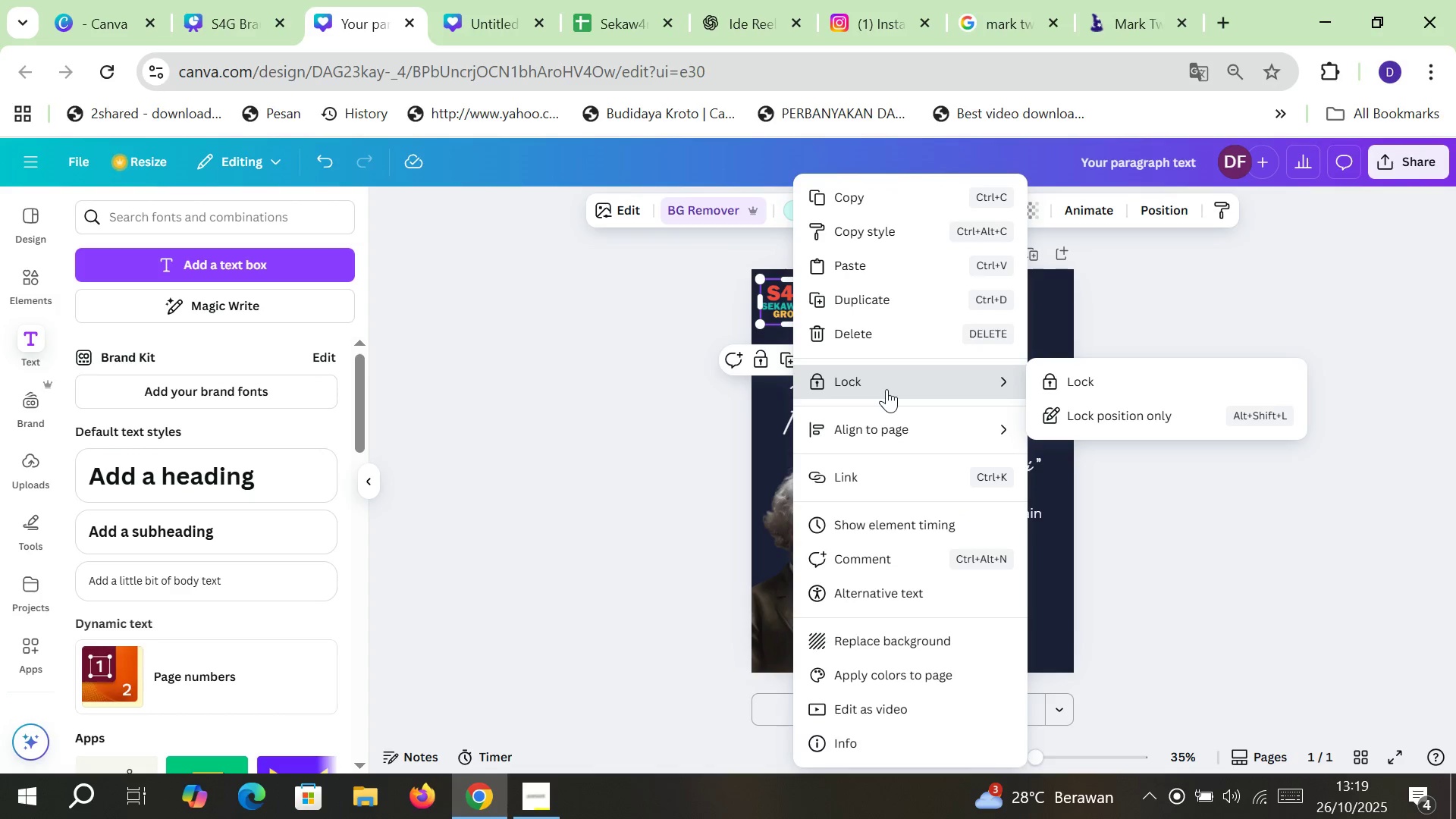 
mouse_move([921, 441])
 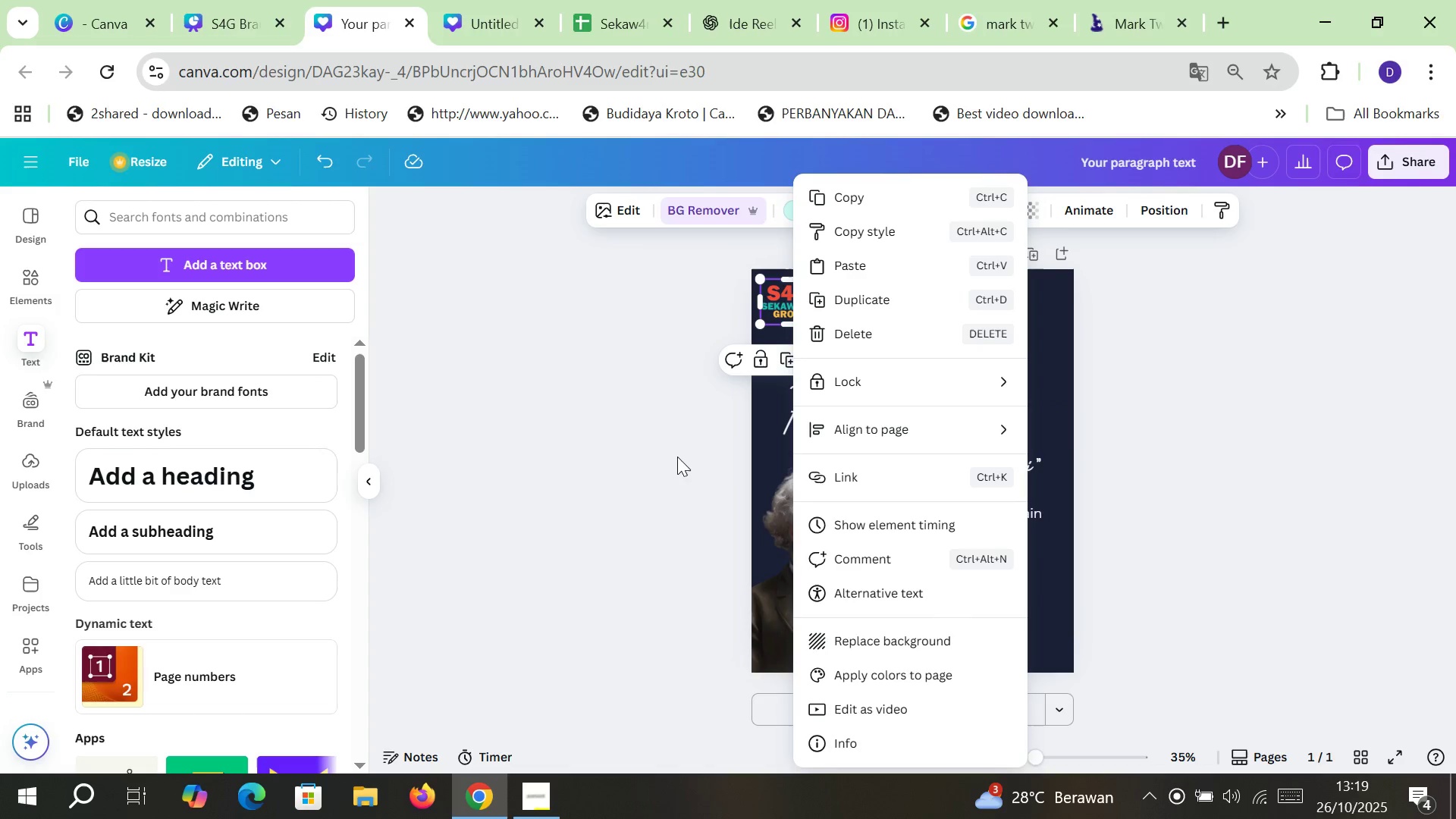 
left_click([676, 457])
 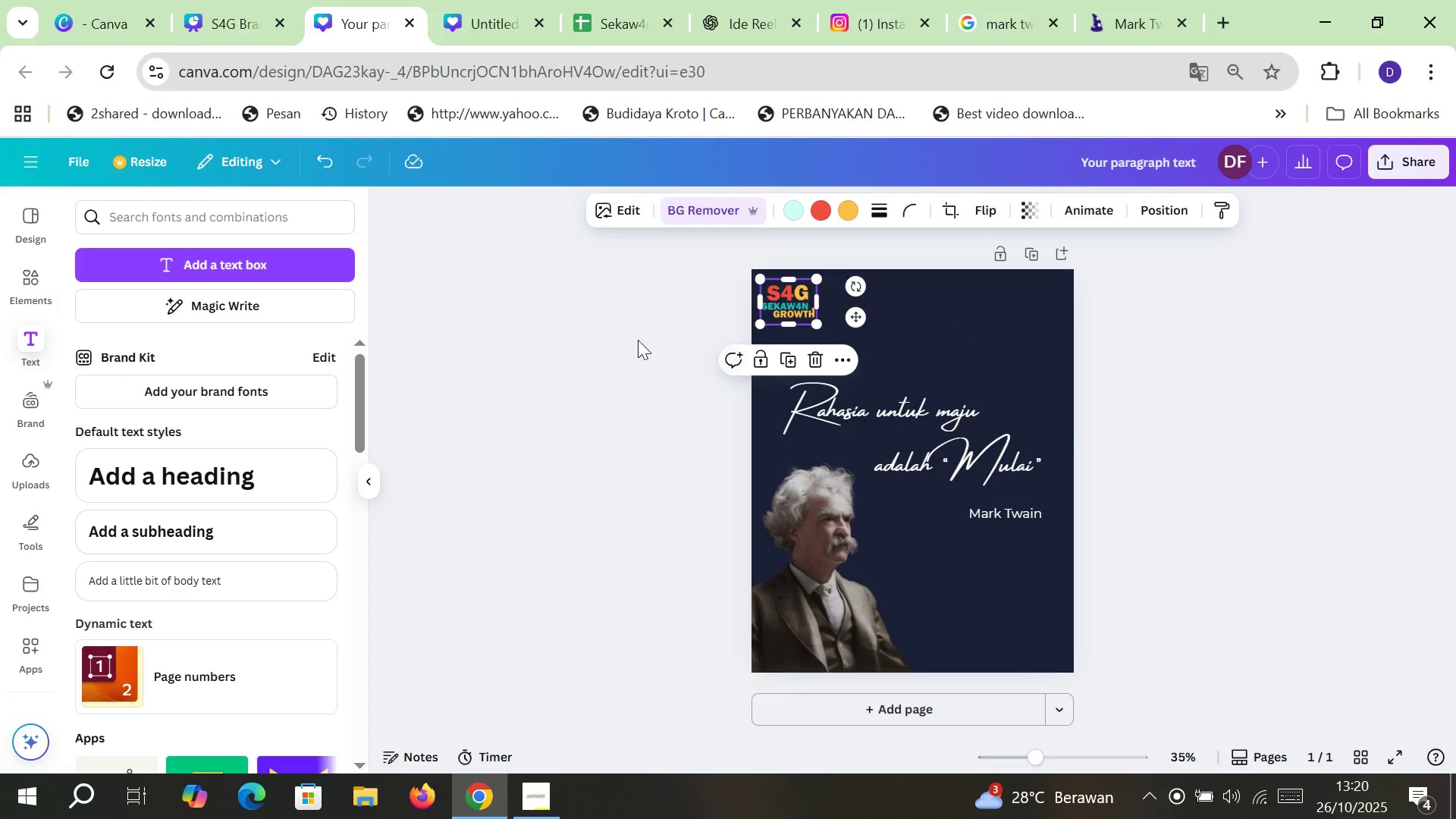 
left_click([613, 329])
 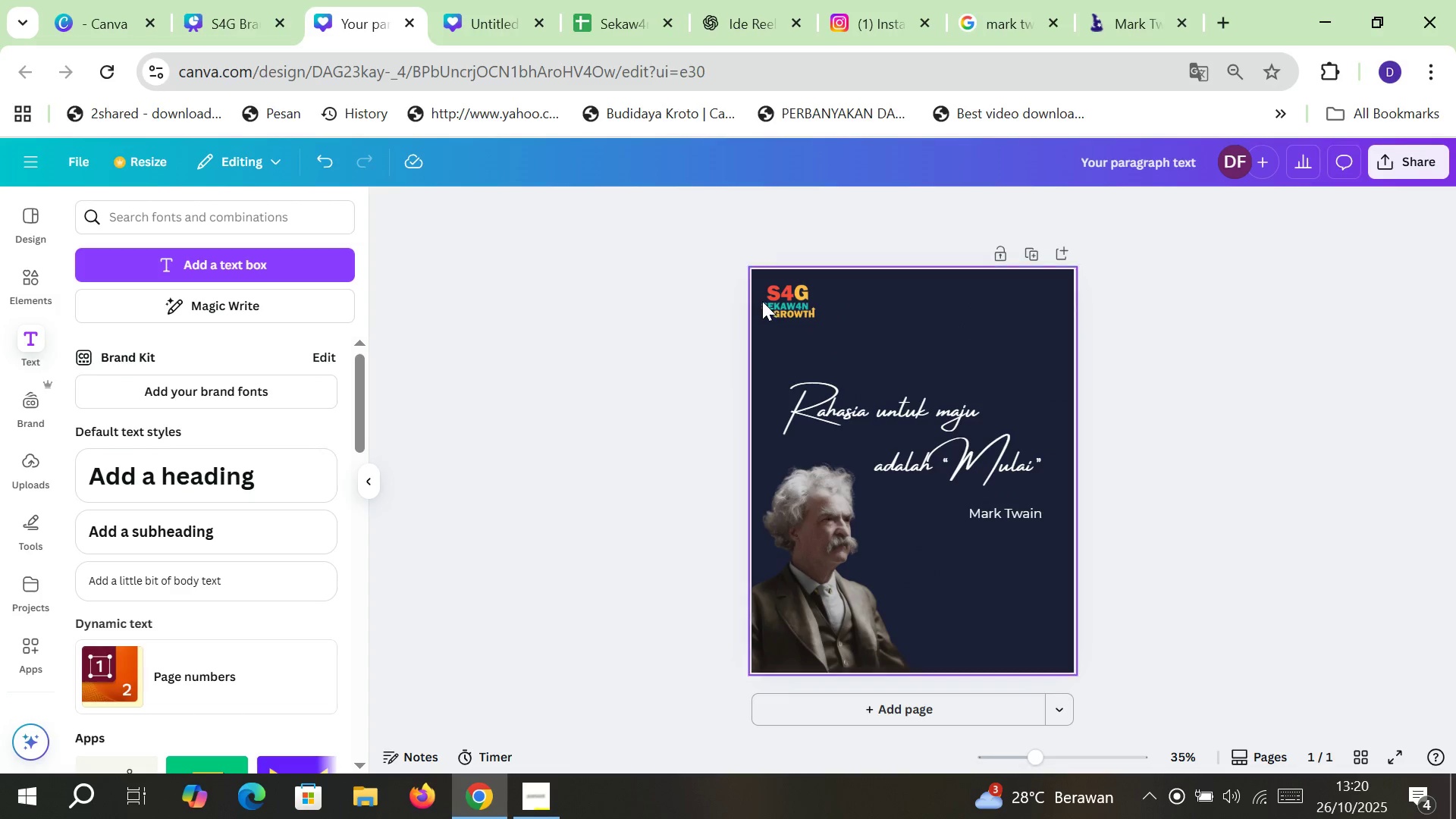 
left_click([772, 299])
 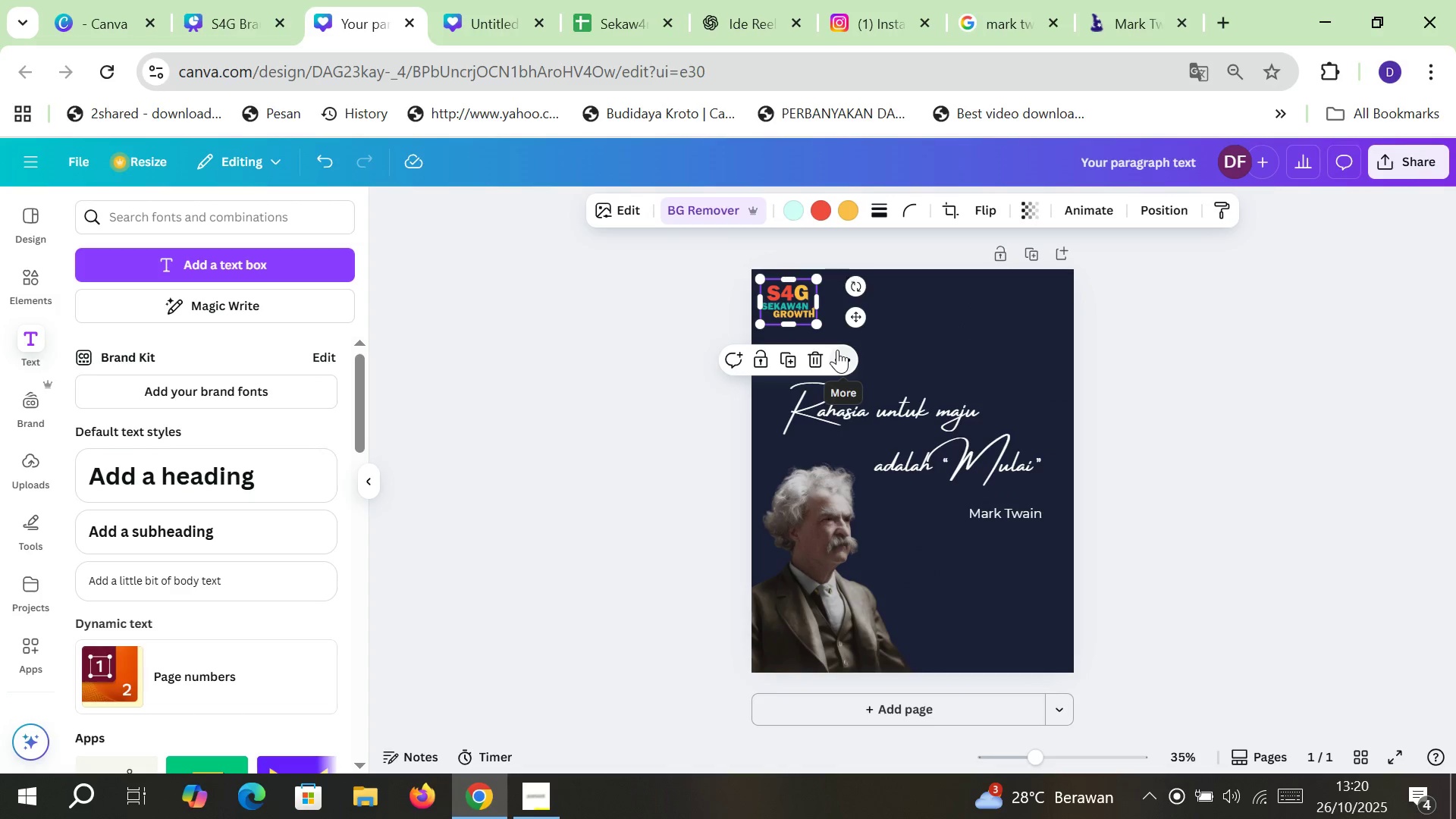 
key(Alt+Control+BracketLeft)
 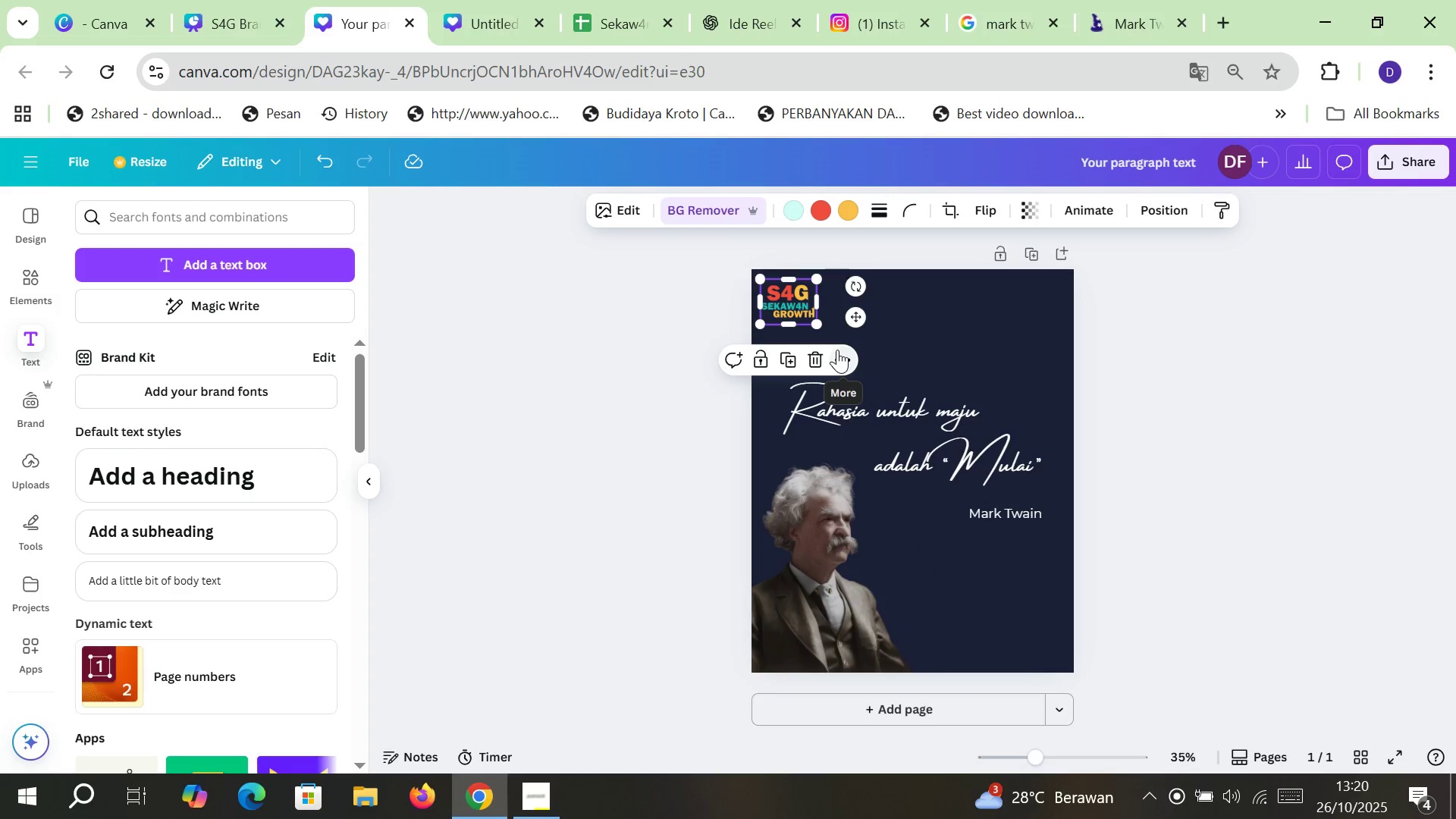 
key(Alt+Control+BracketLeft)
 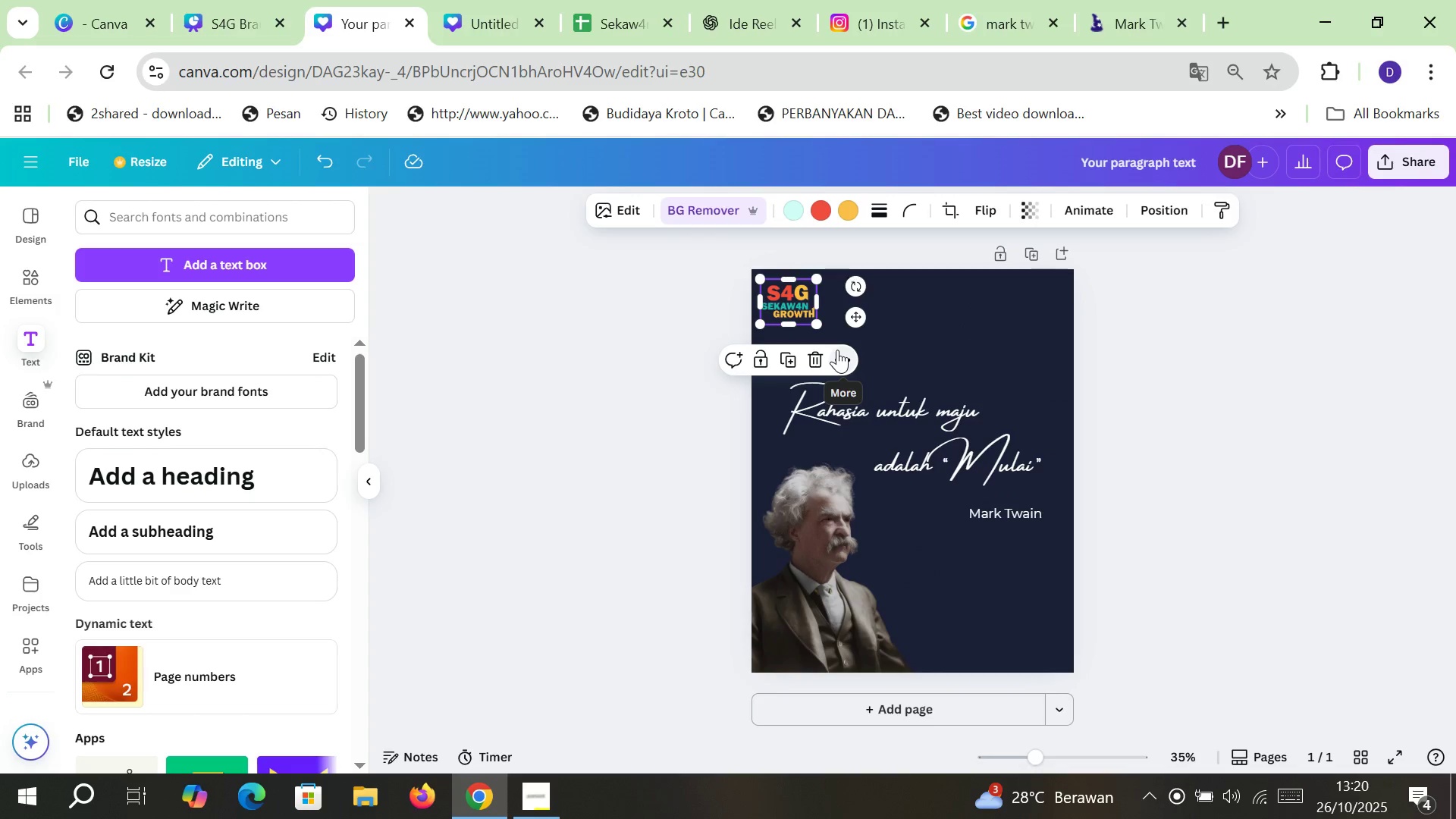 
key(Alt+Control+BracketLeft)
 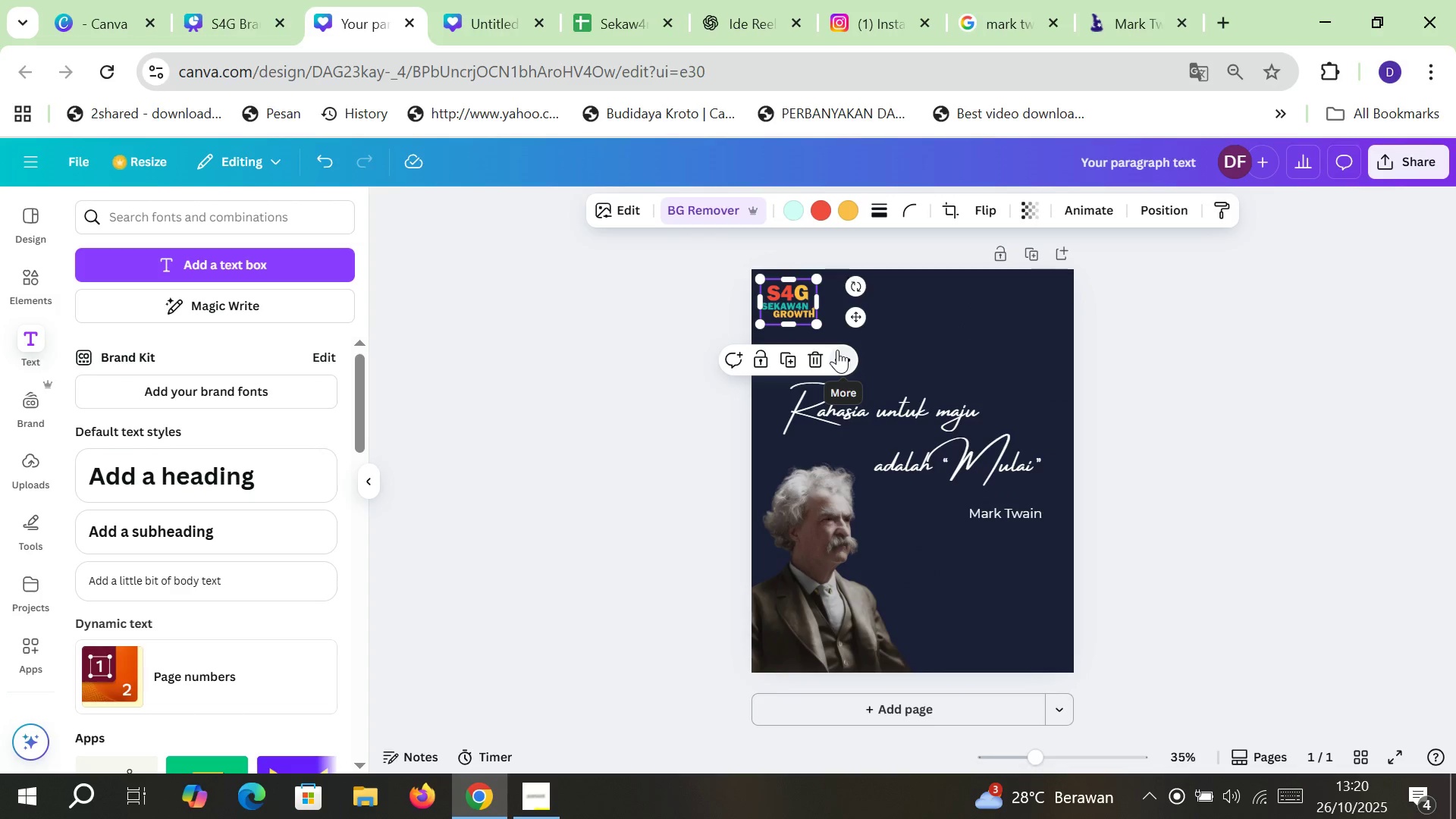 
key(Alt+Control+BracketLeft)
 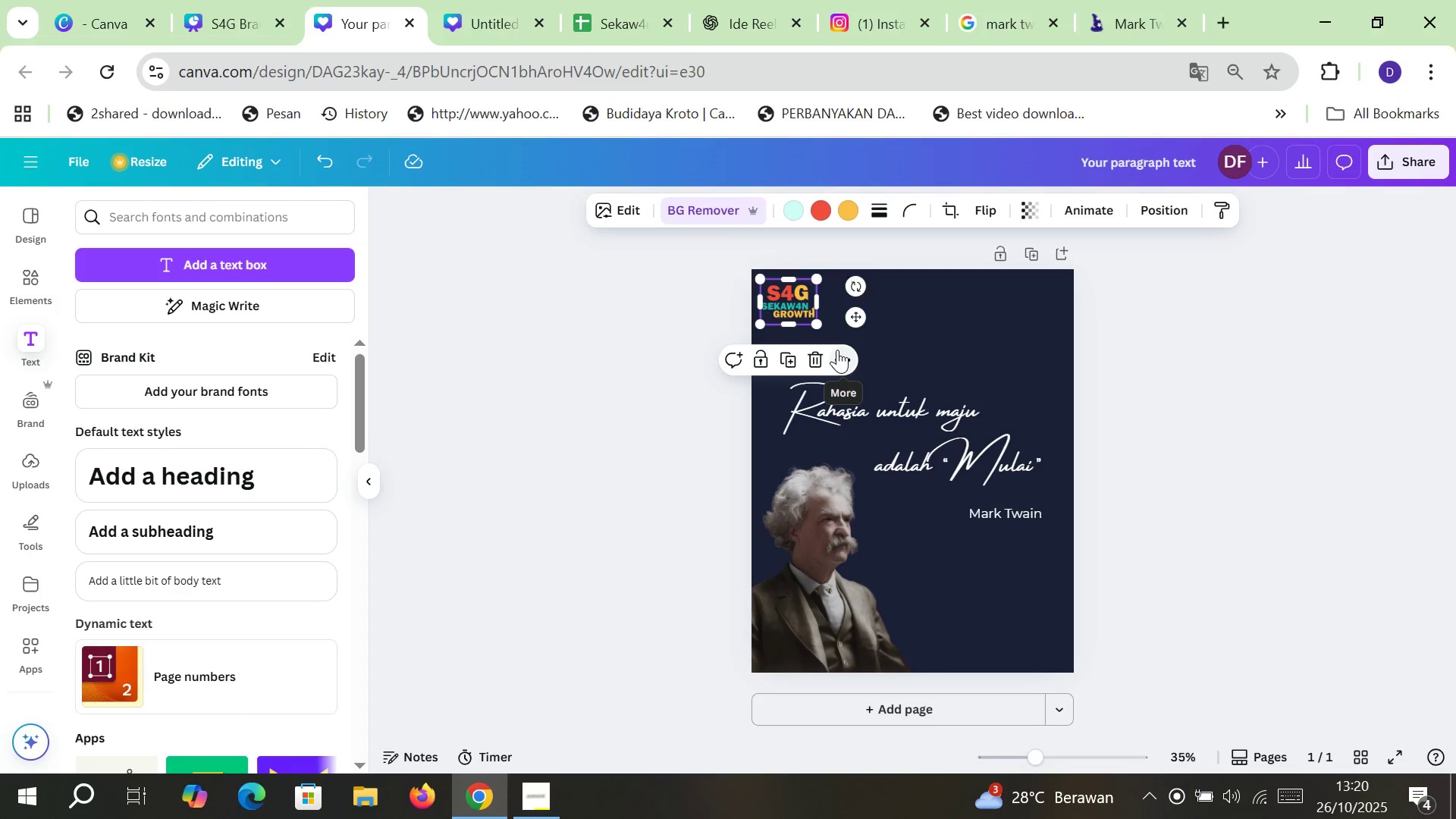 
key(Alt+Control+BracketRight)
 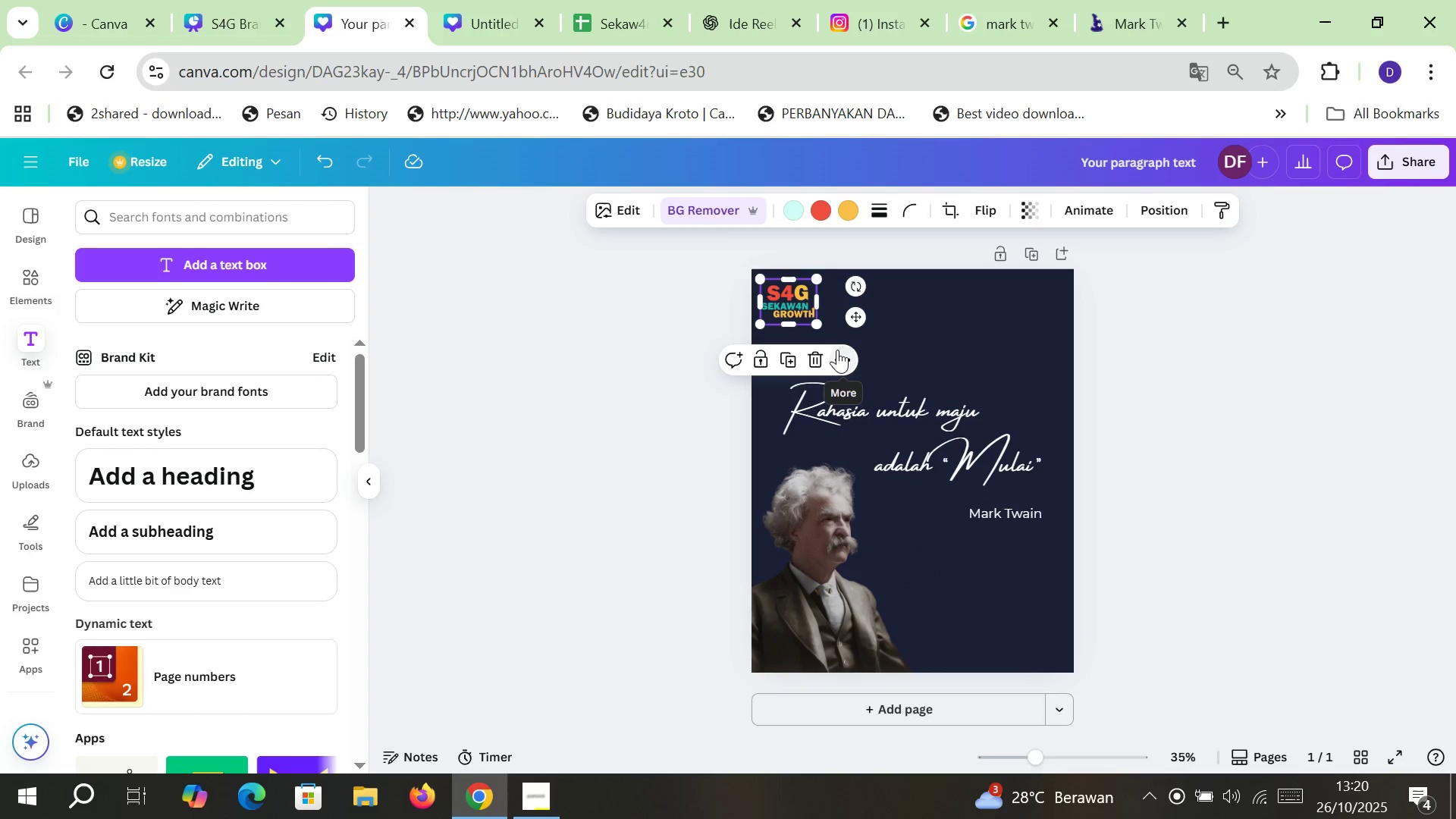 
key(Alt+Control+BracketRight)
 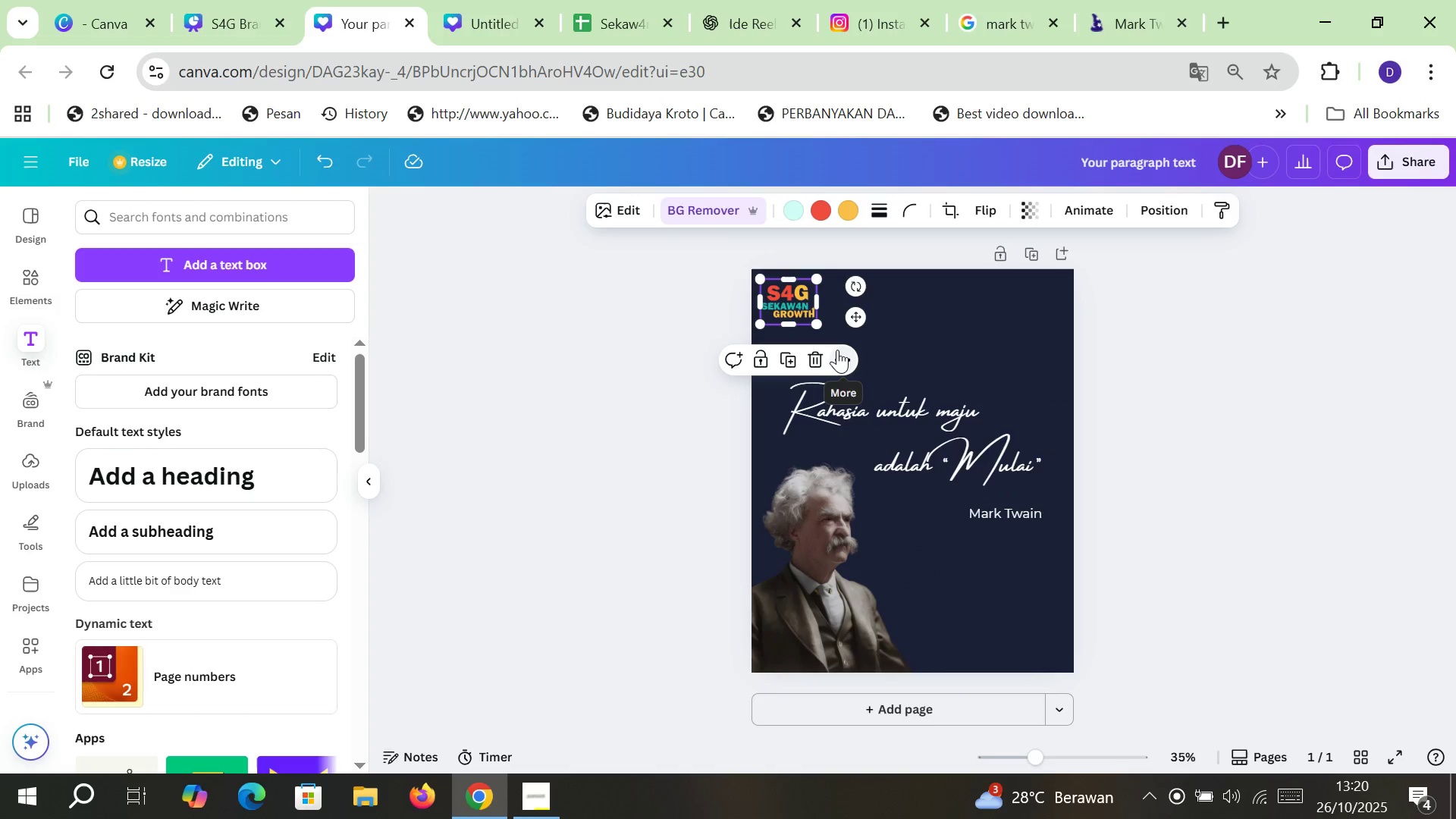 
key(Alt+Control+BracketLeft)
 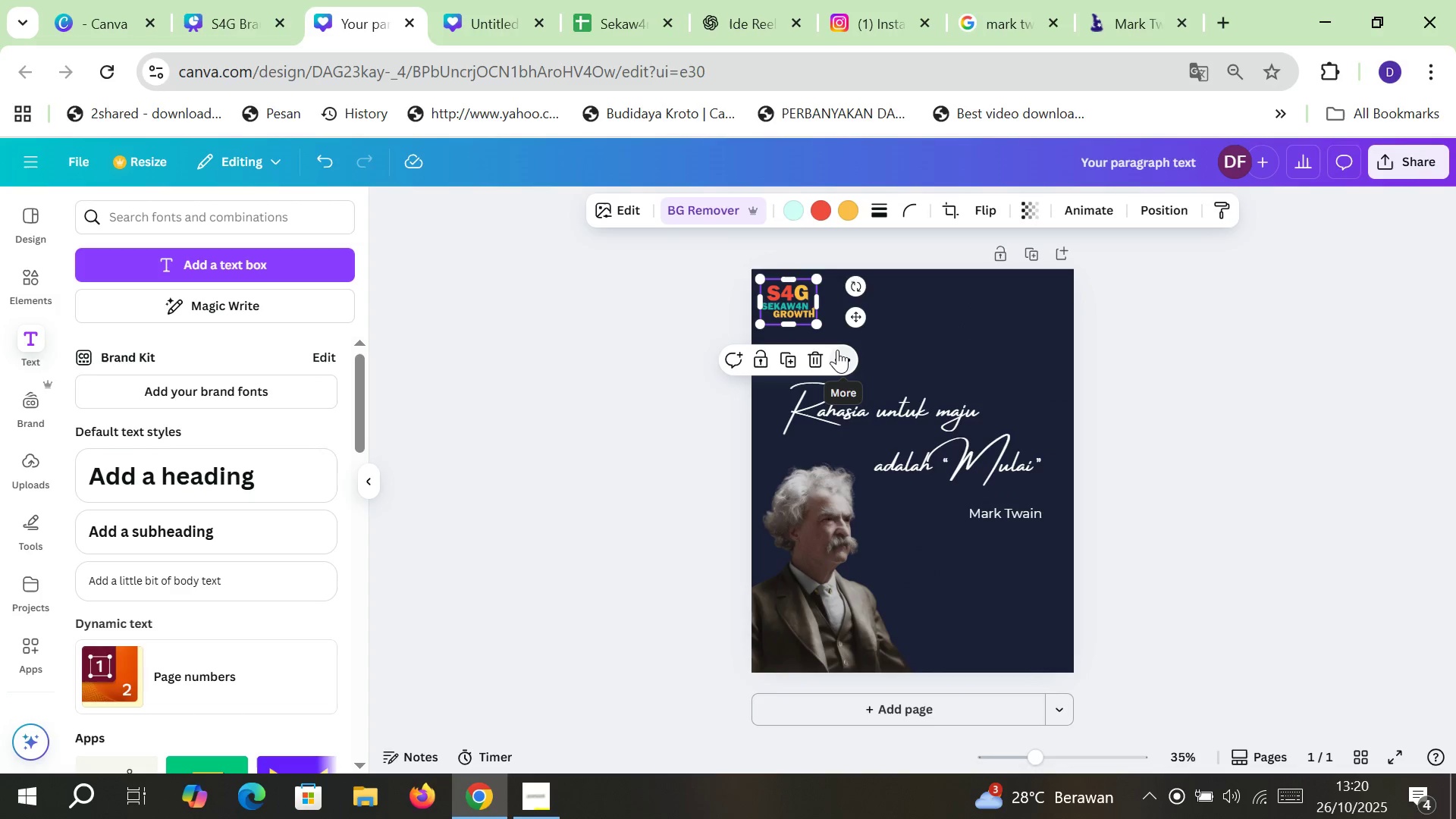 
key(Alt+Control+BracketLeft)
 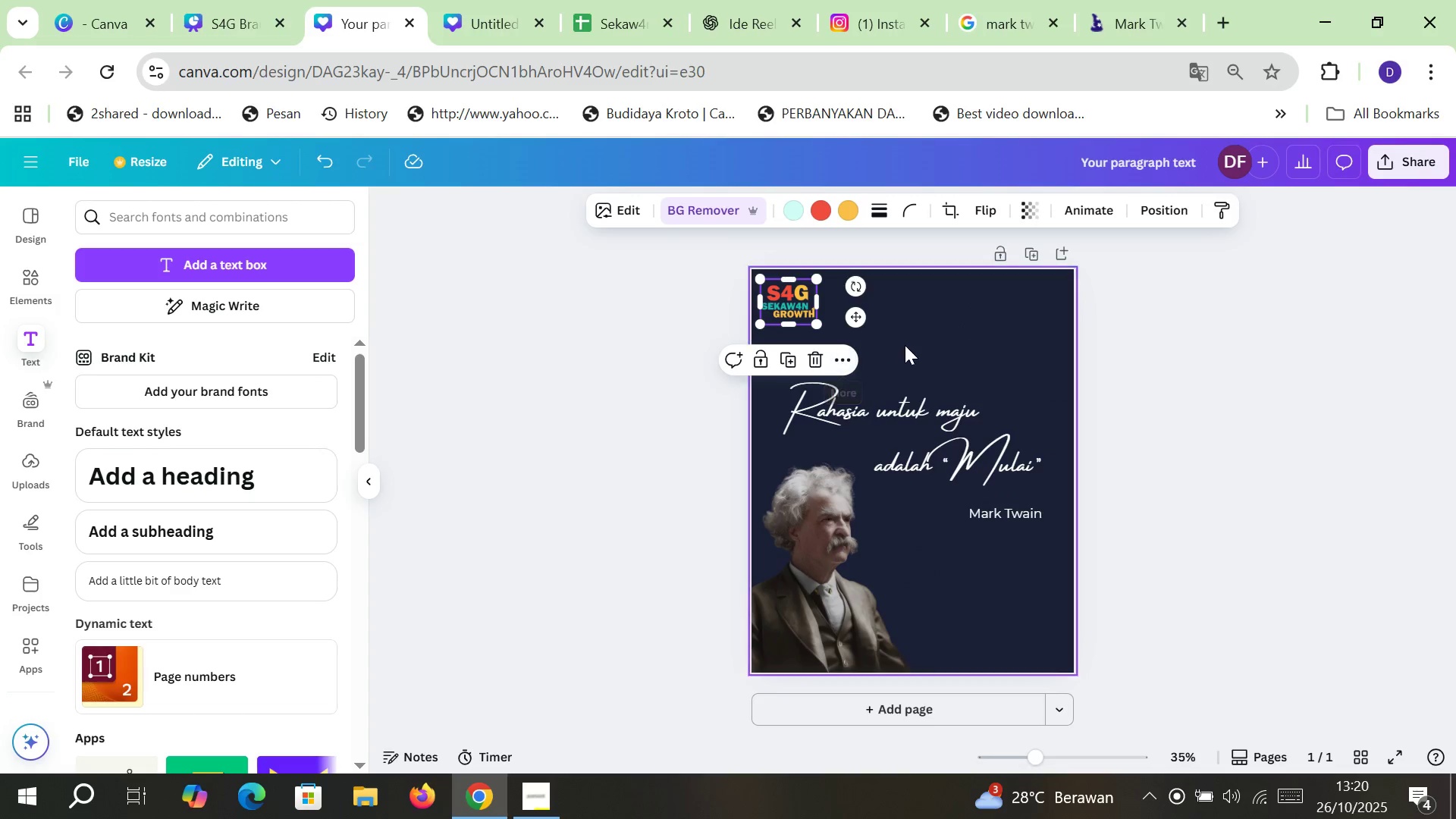 
left_click([946, 339])
 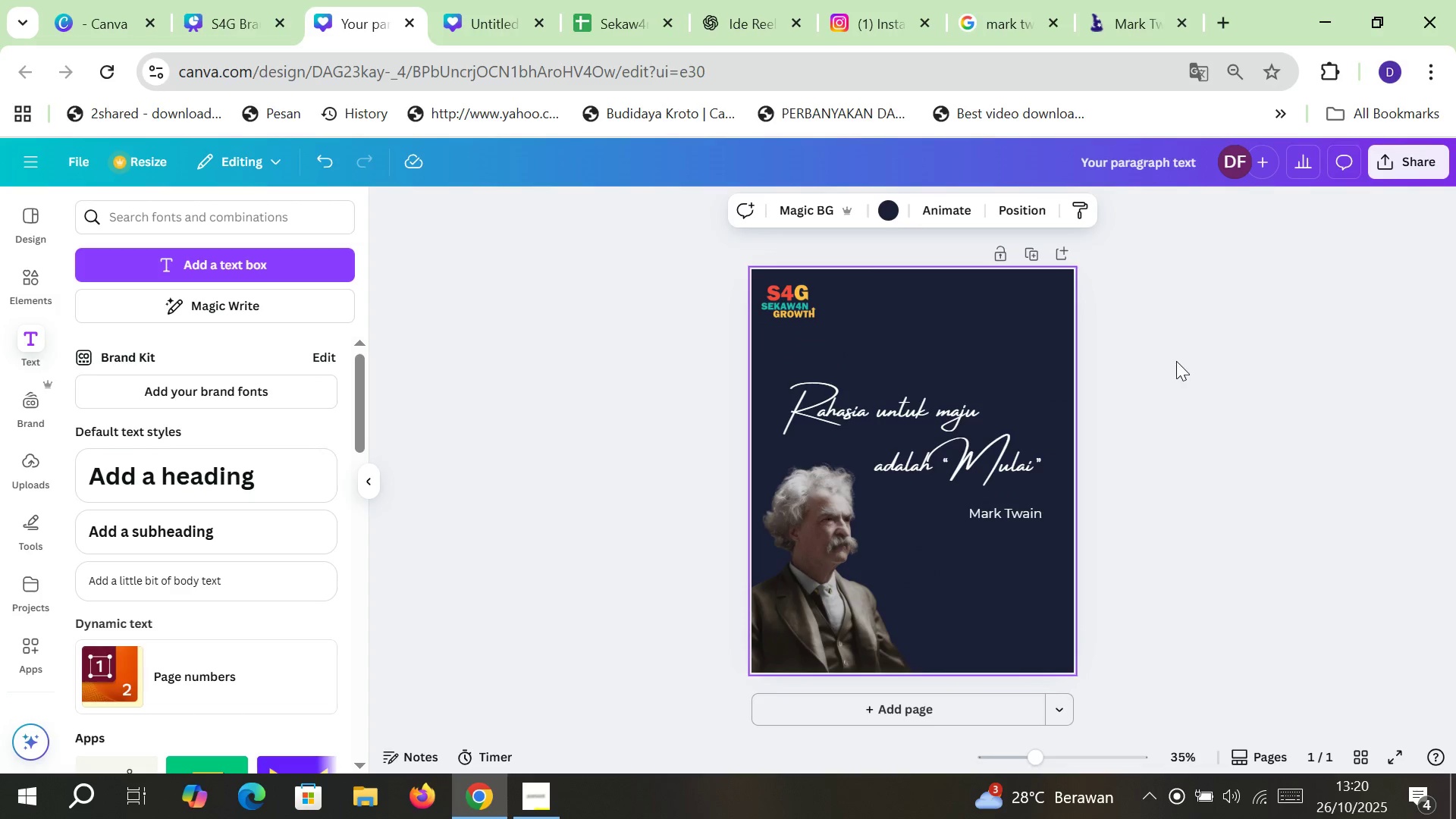 
double_click([1176, 361])
 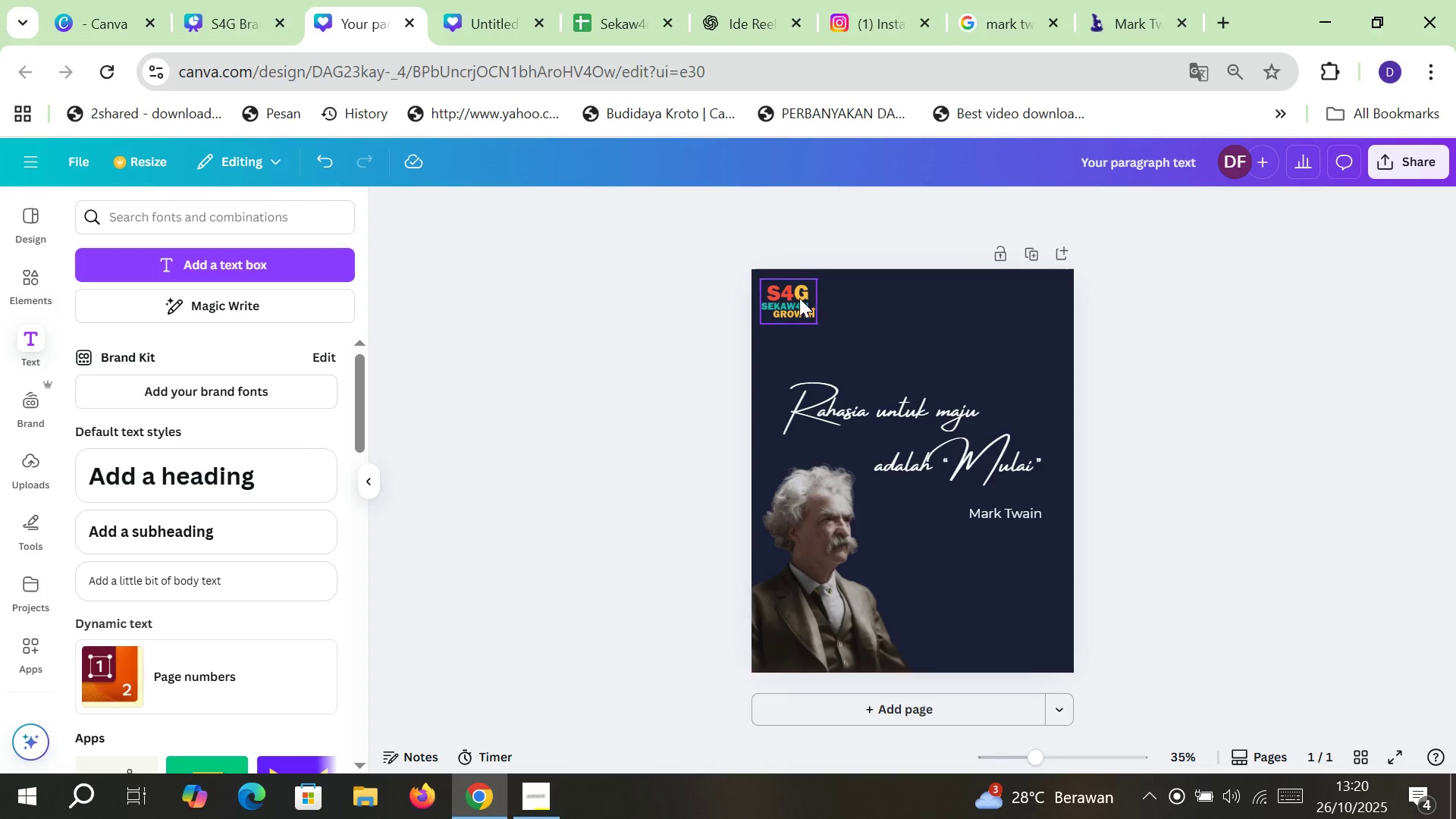 
left_click([799, 297])
 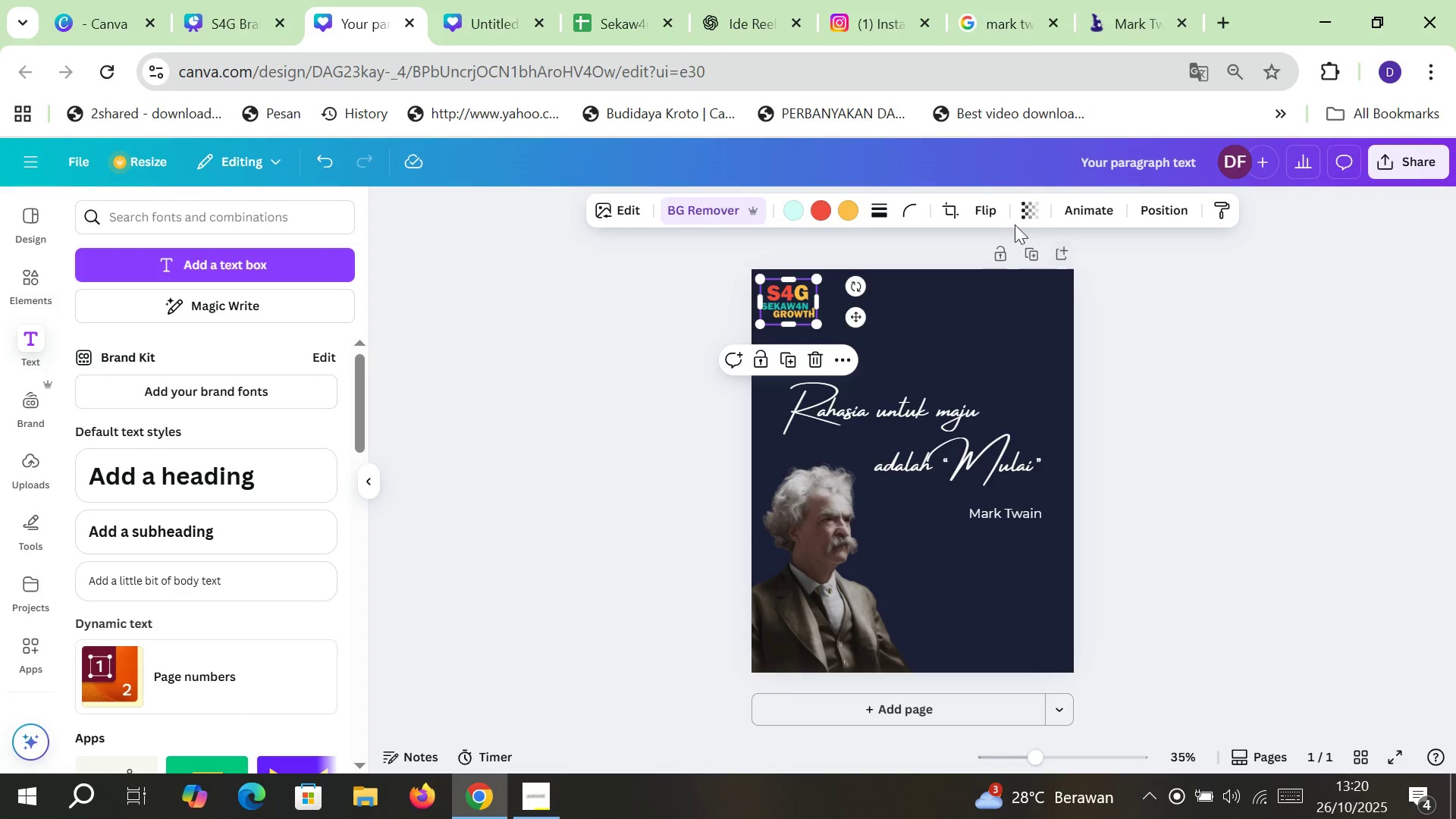 
left_click([1021, 209])
 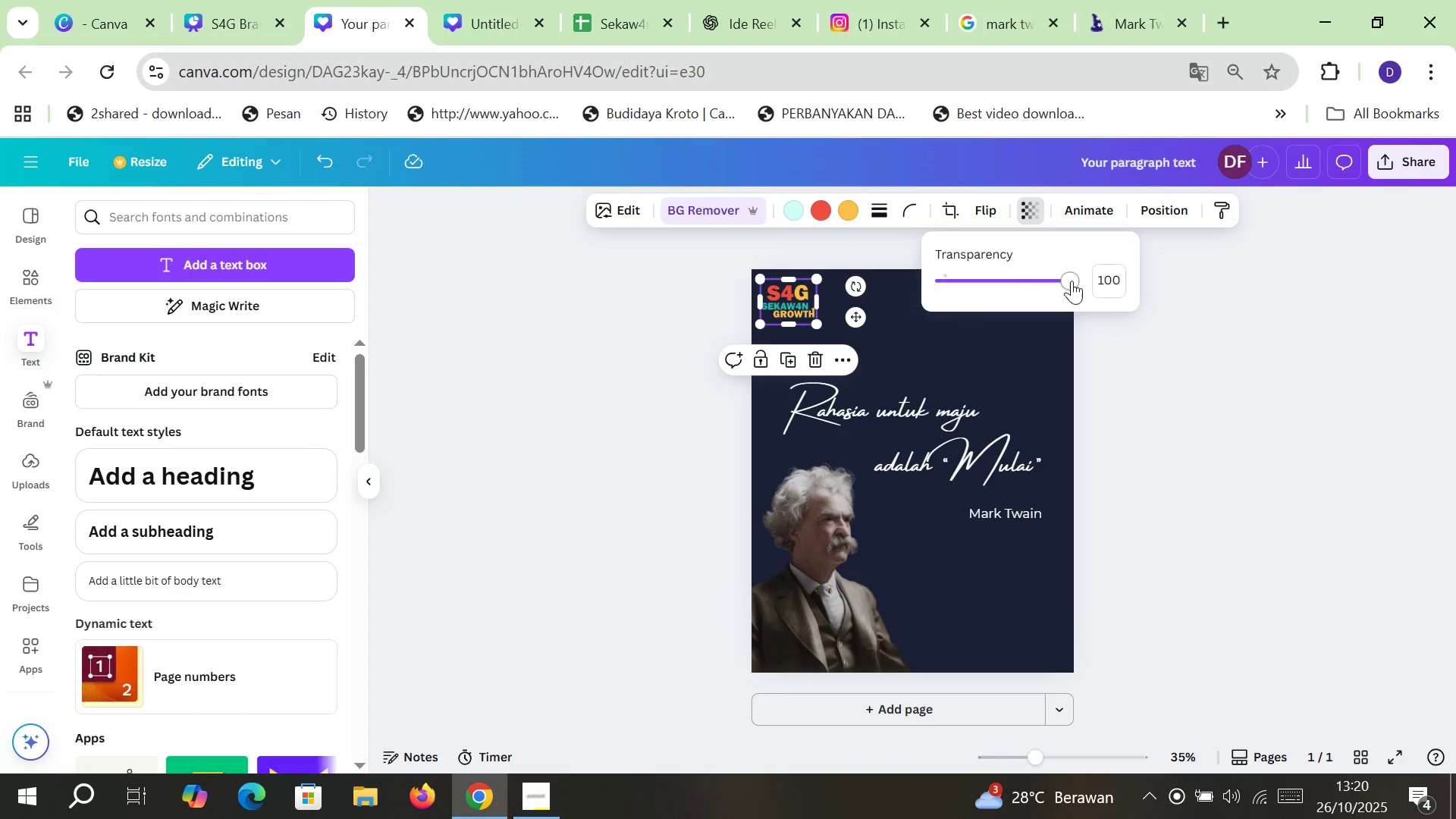 
left_click([1072, 281])
 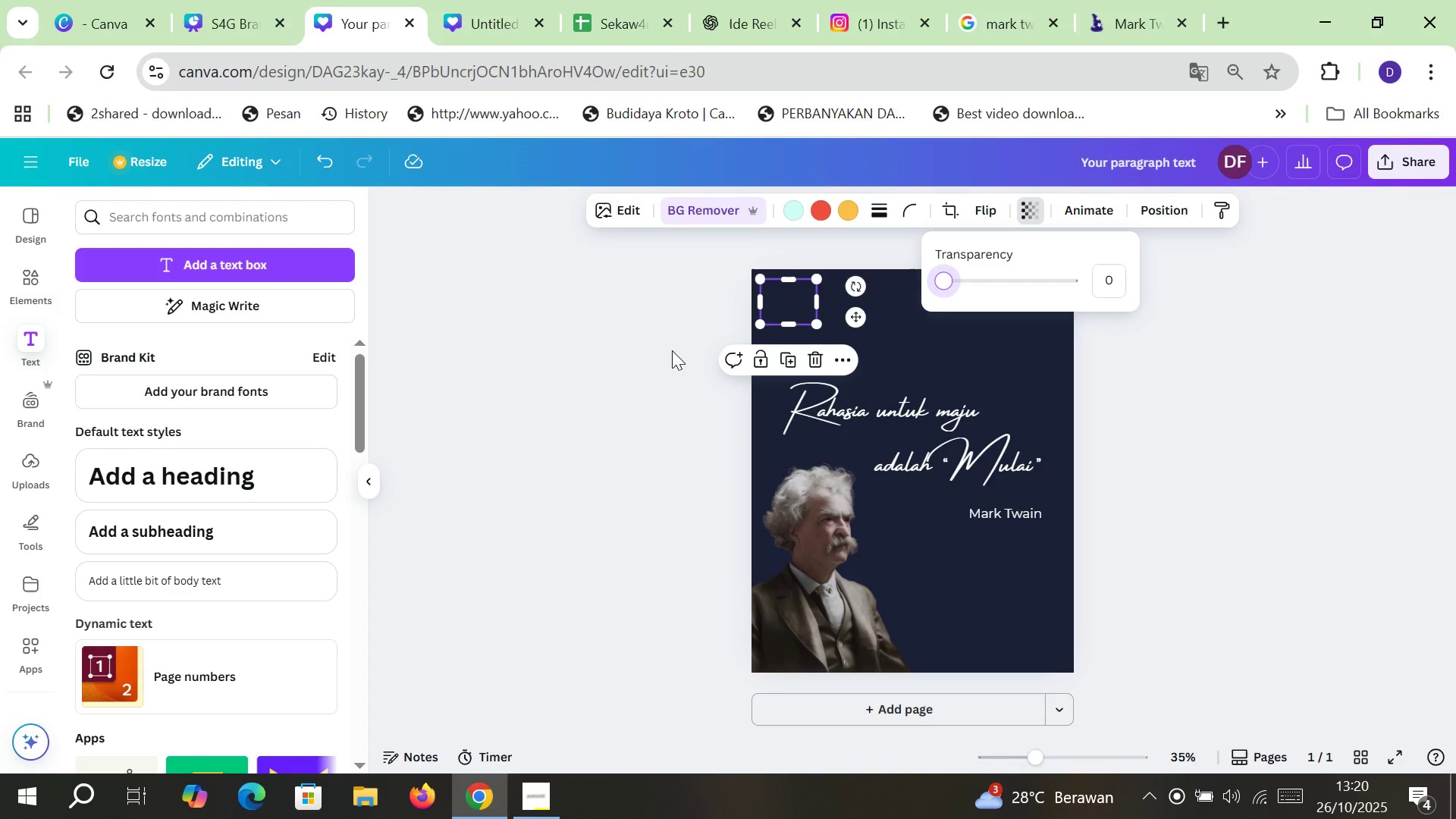 
left_click([672, 350])
 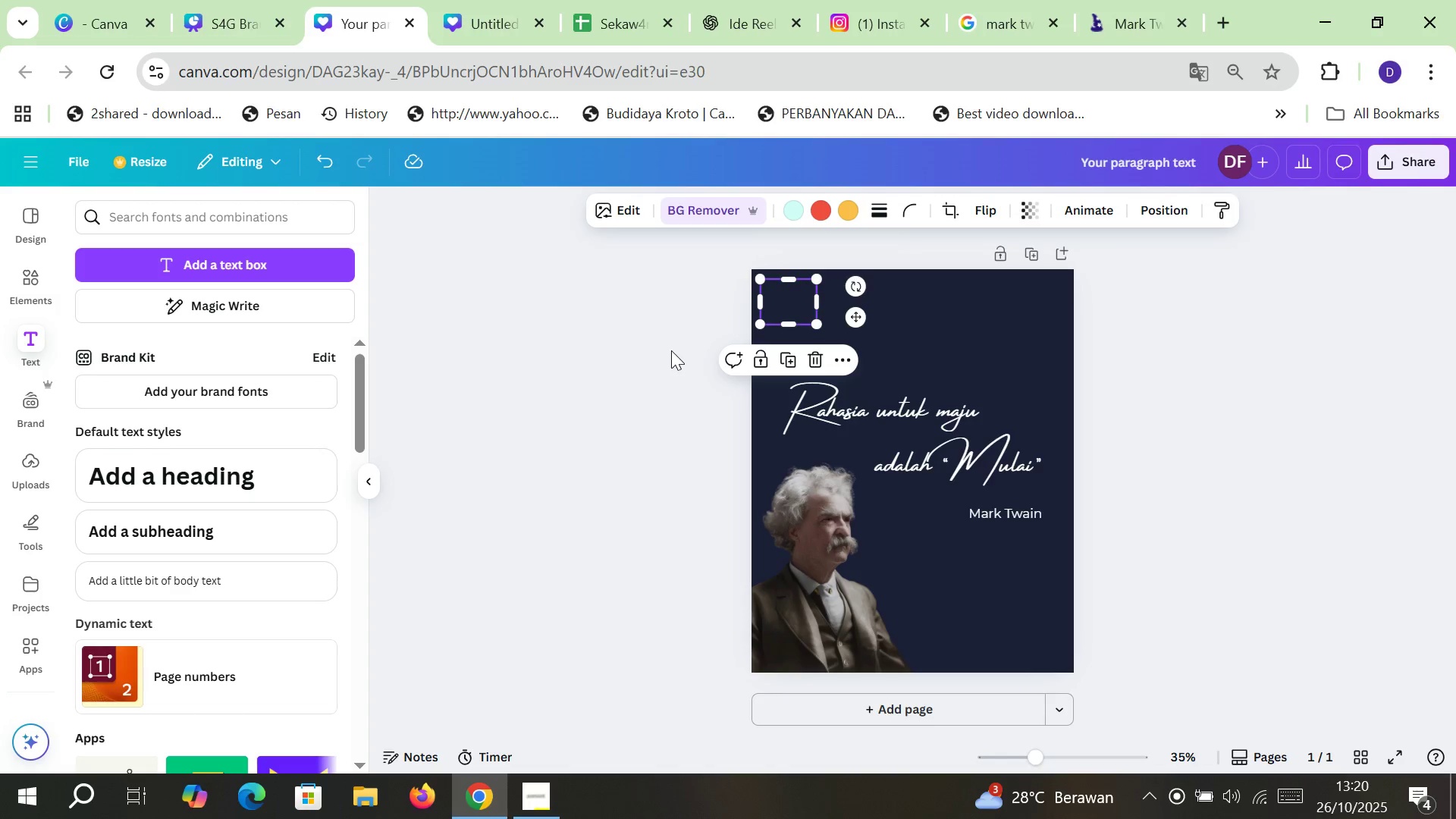 
left_click([667, 350])
 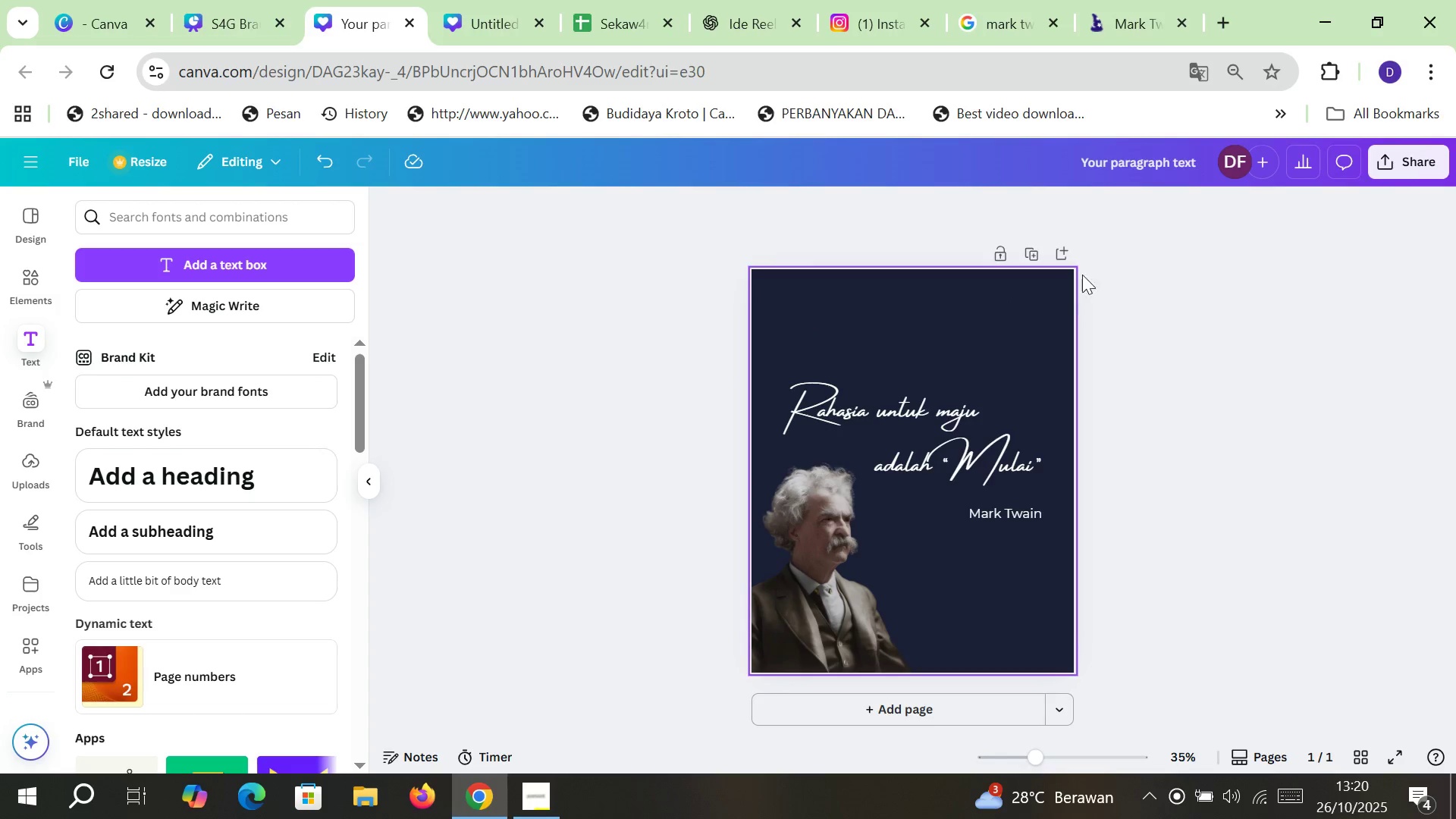 
left_click([1379, 158])
 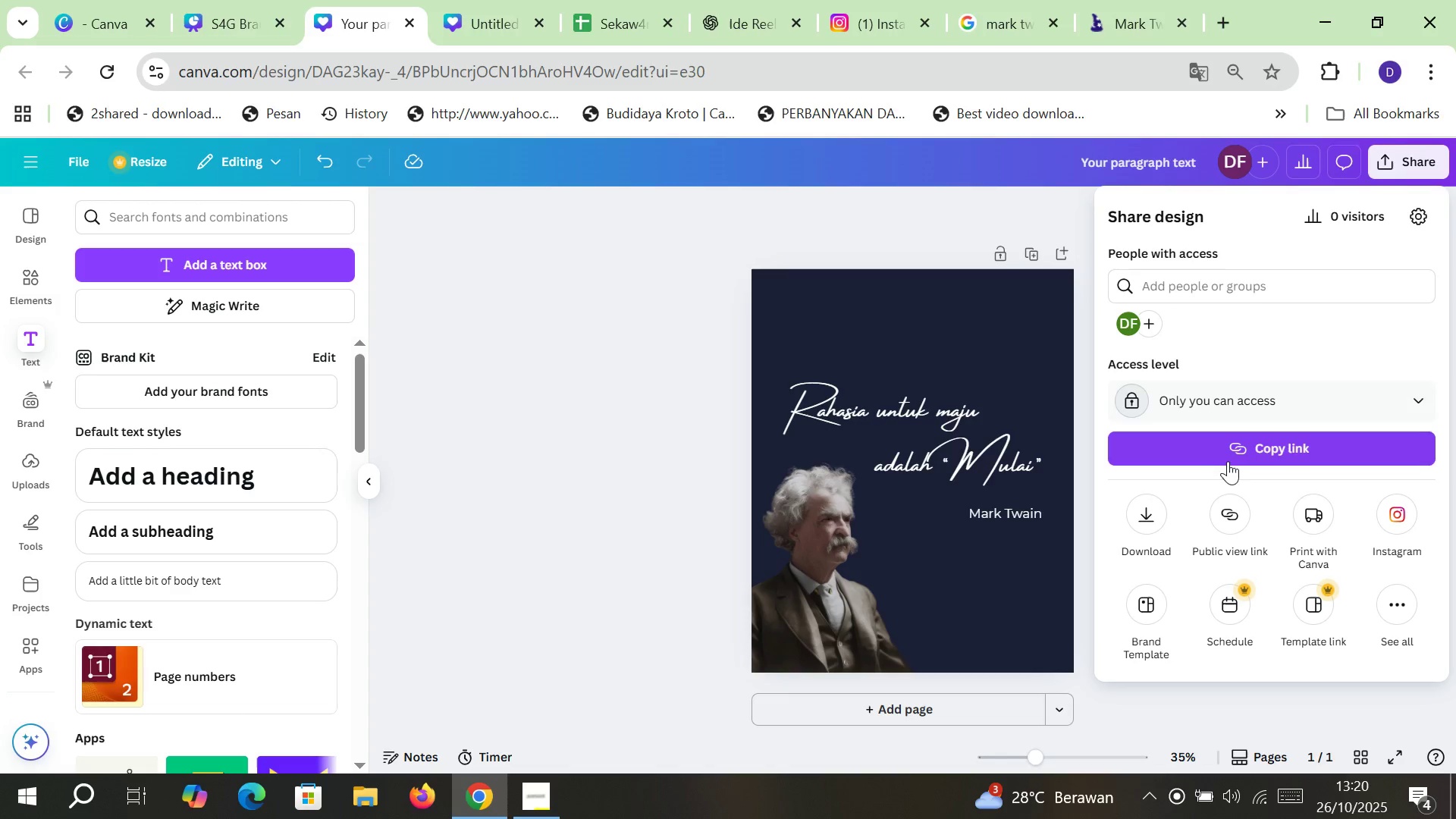 
left_click([1142, 525])
 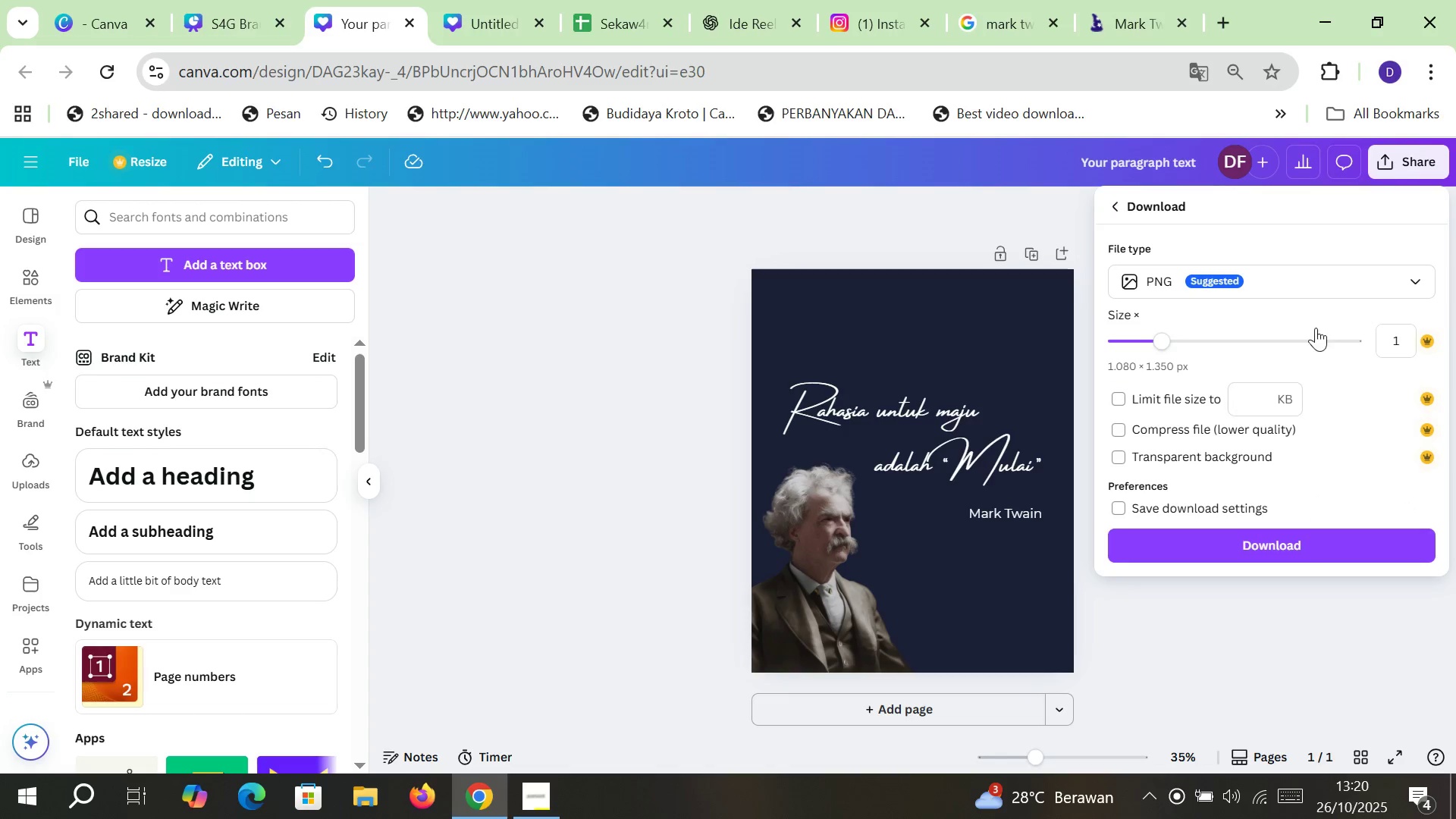 
left_click([1310, 277])
 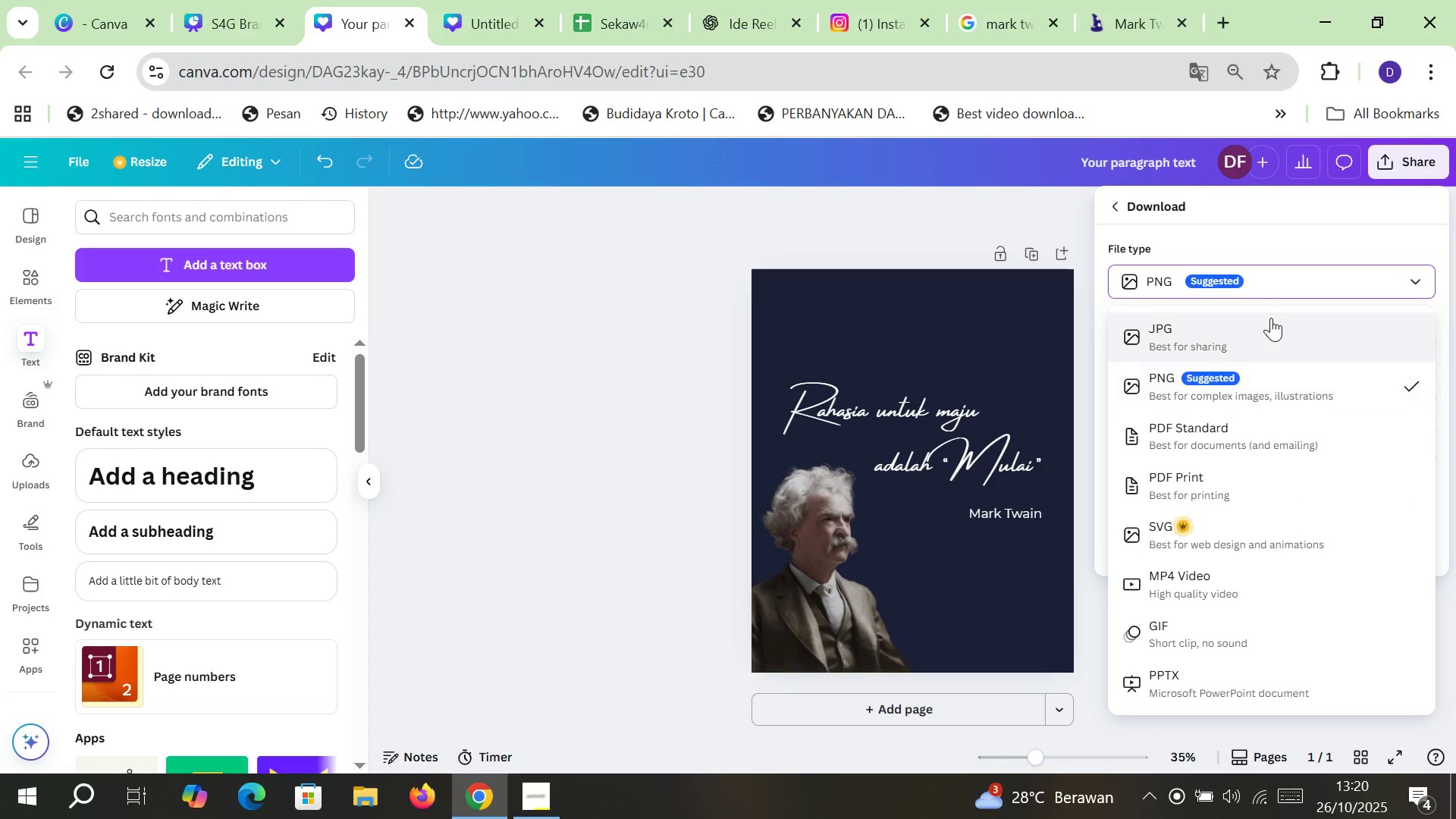 
left_click([1271, 319])
 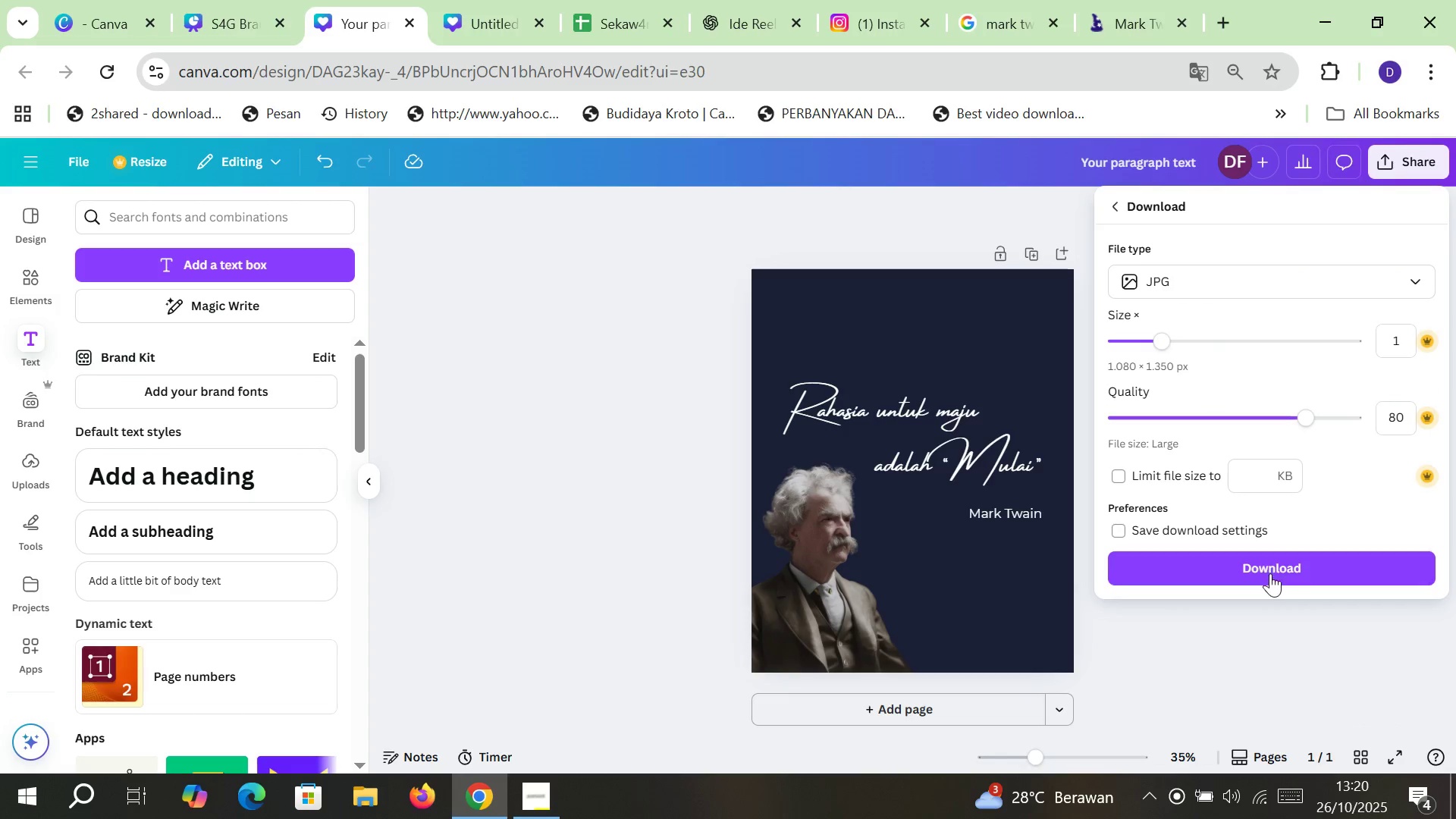 
left_click([1270, 573])
 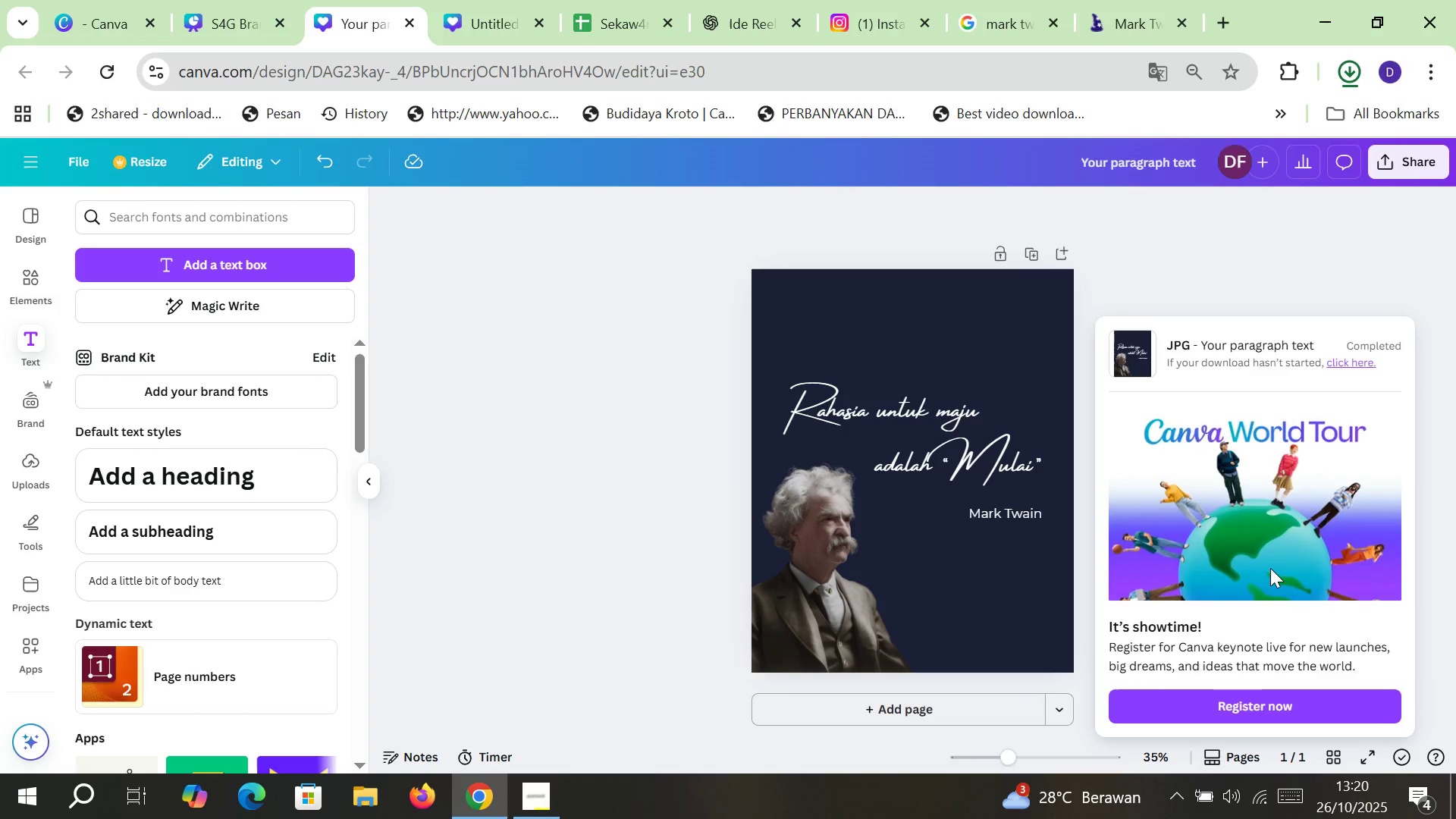 
wait(8.92)
 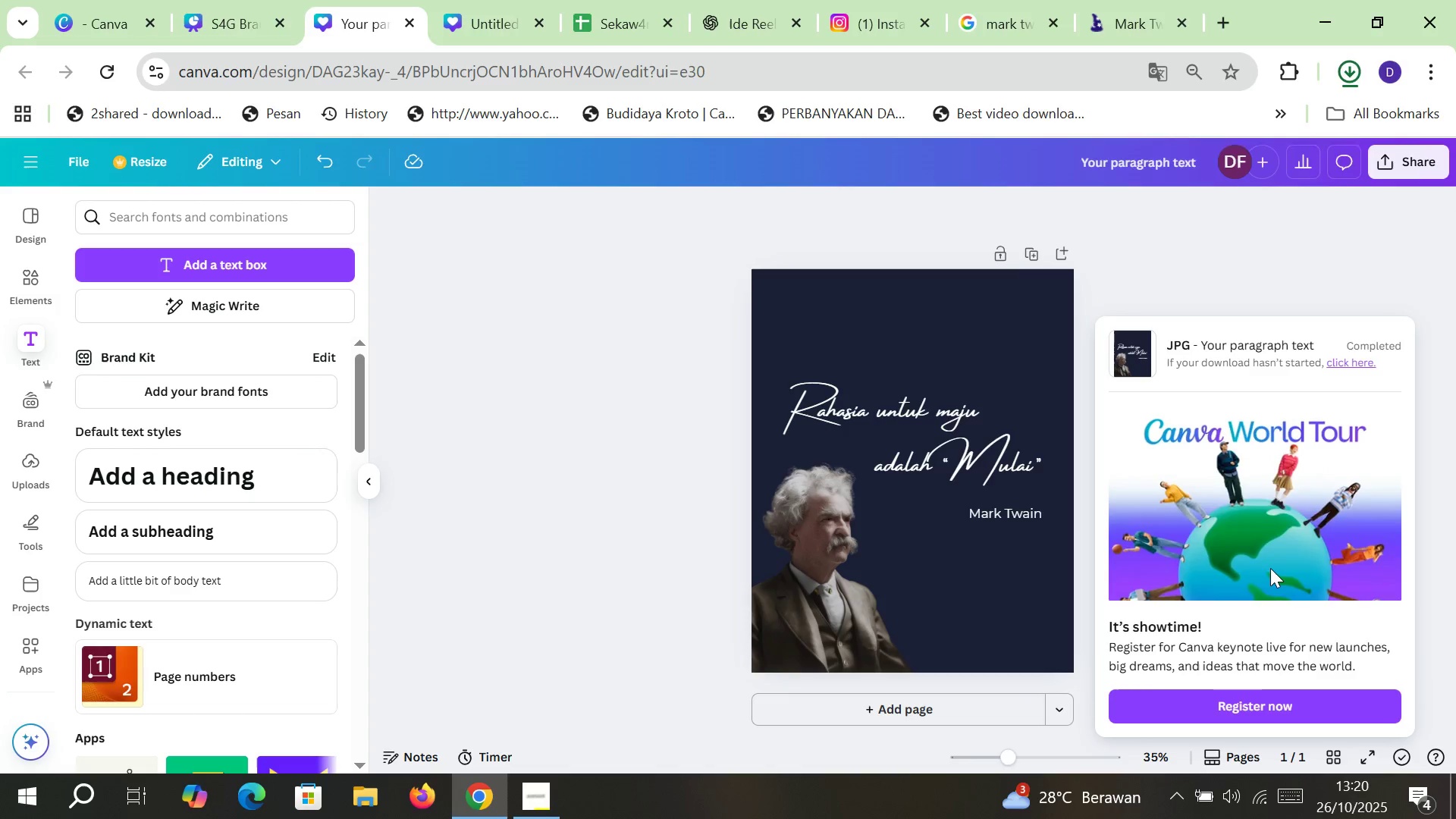 
double_click([684, 407])
 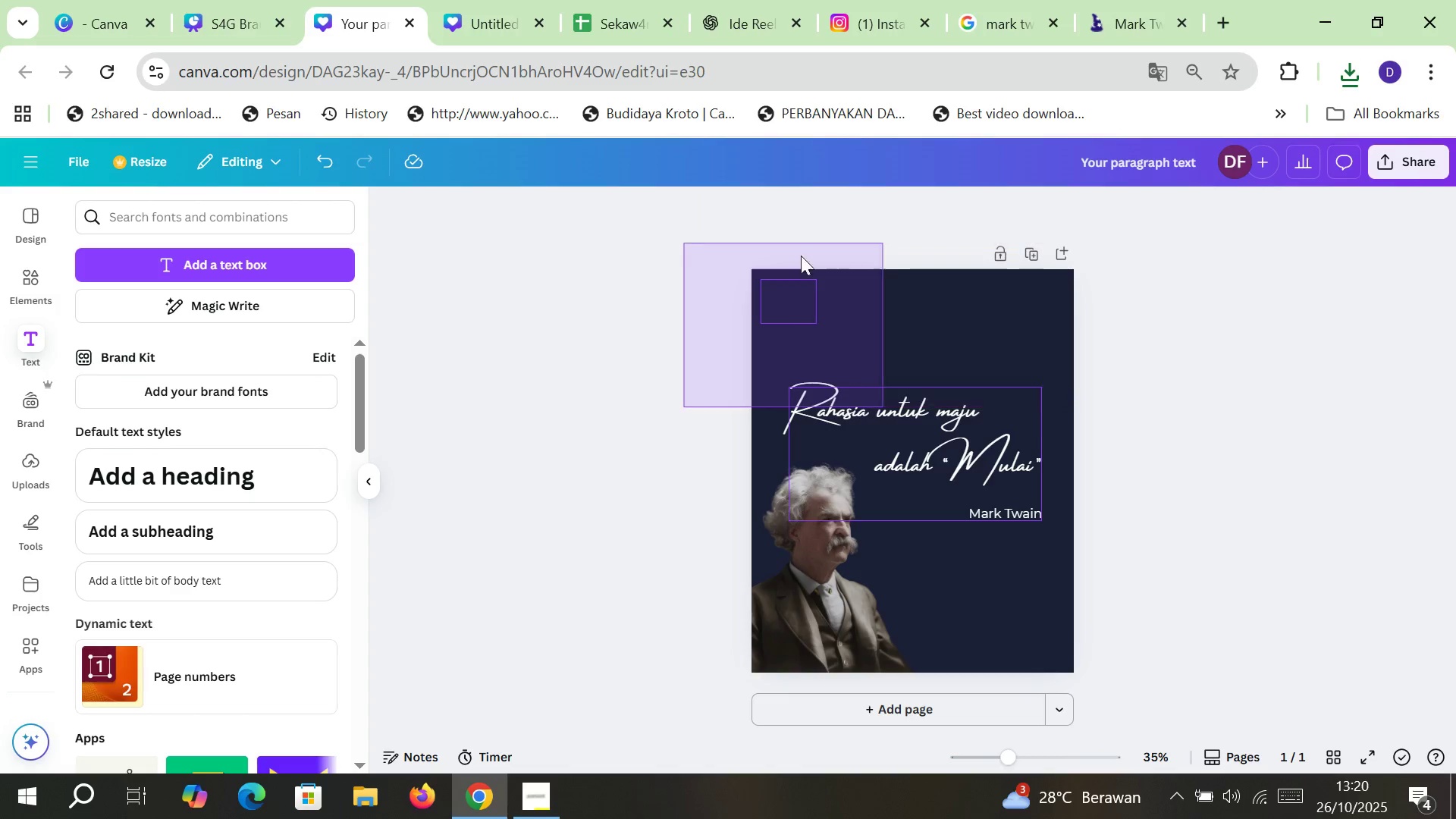 
left_click([687, 298])
 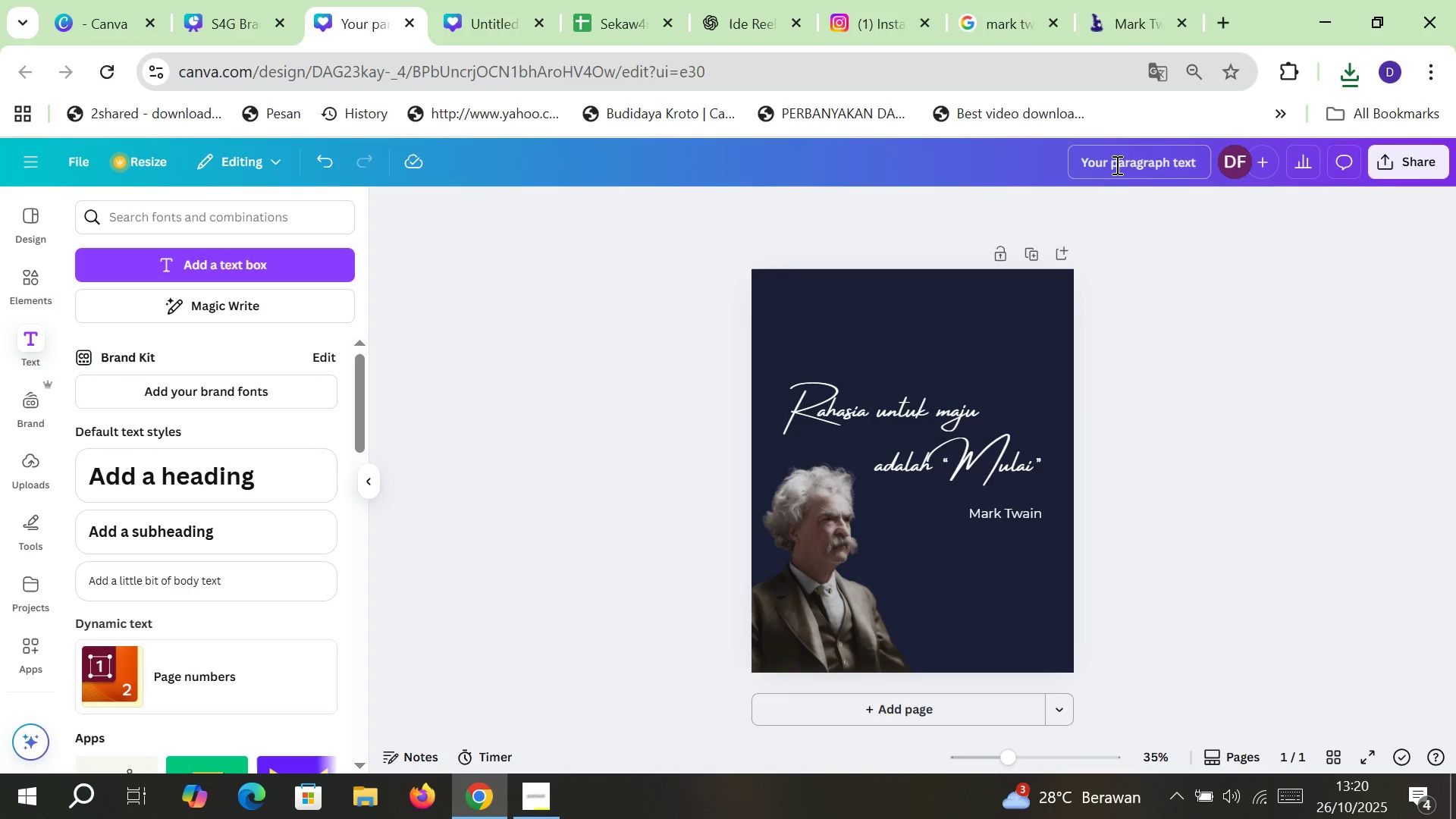 
left_click([1116, 165])
 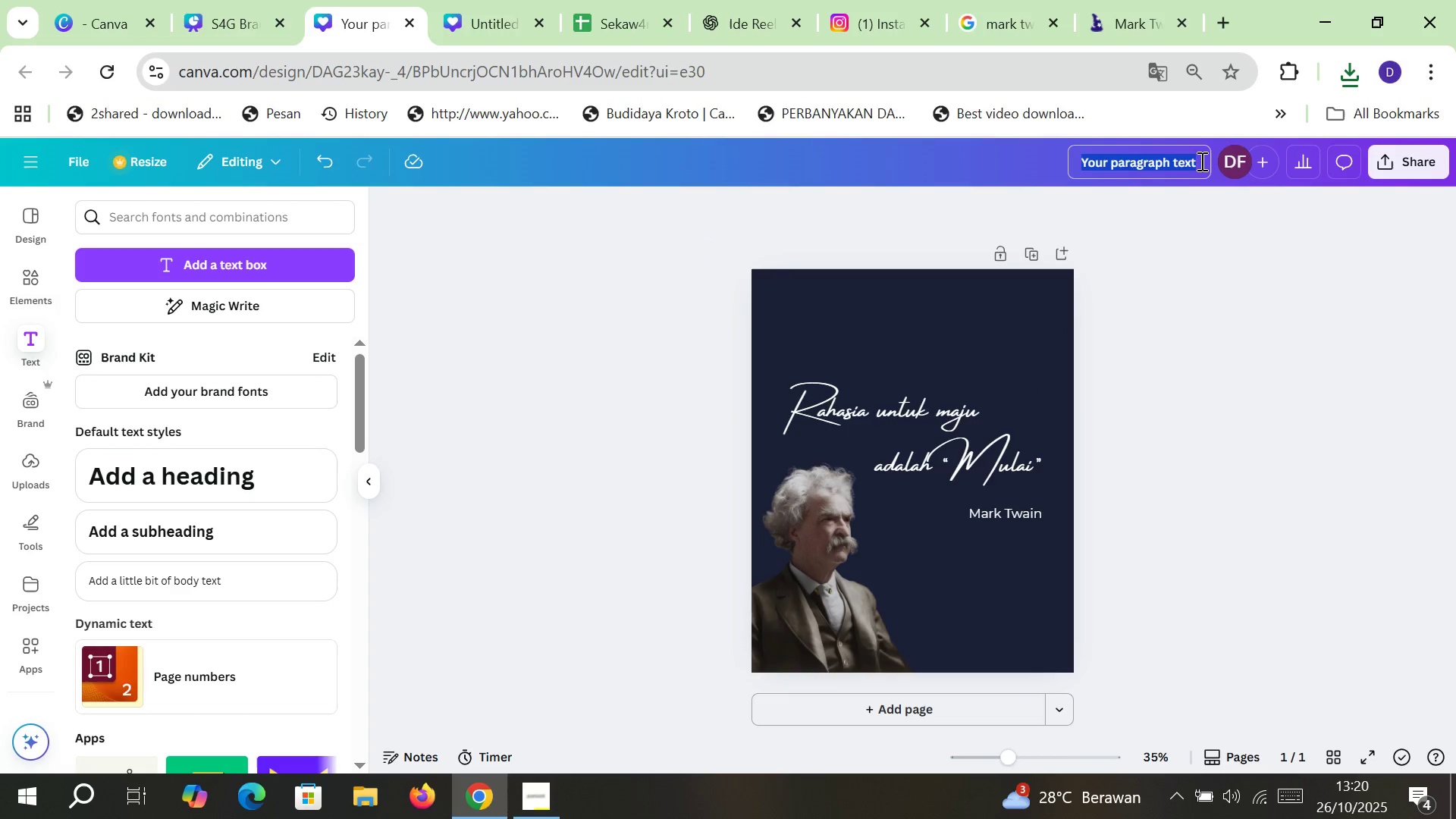 
key(Backspace)
key(Backspace)
key(Backspace)
key(Backspace)
type(Single Post wek)
key(Backspace)
type(ek 1)
 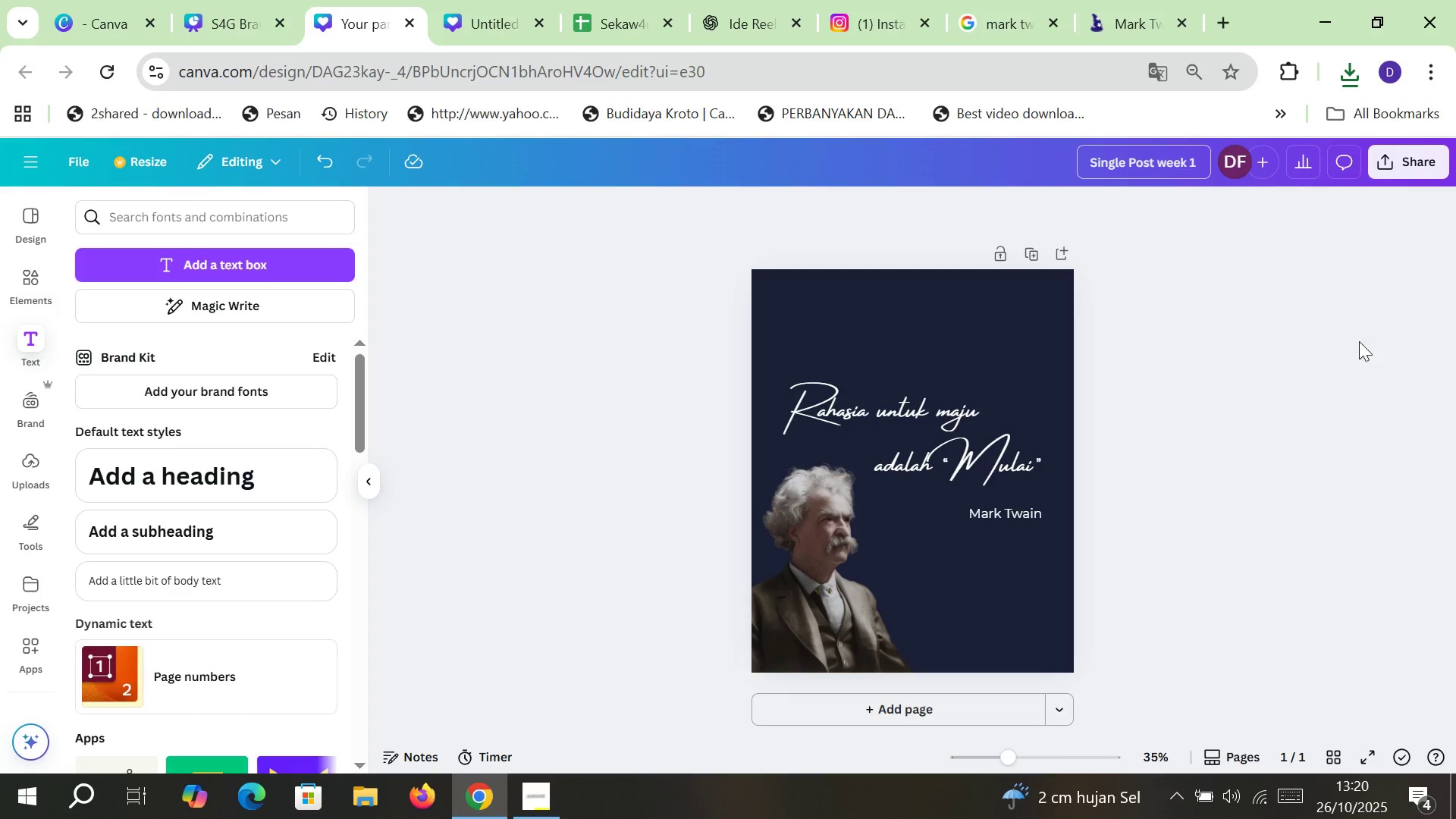 
left_click([1310, 378])
 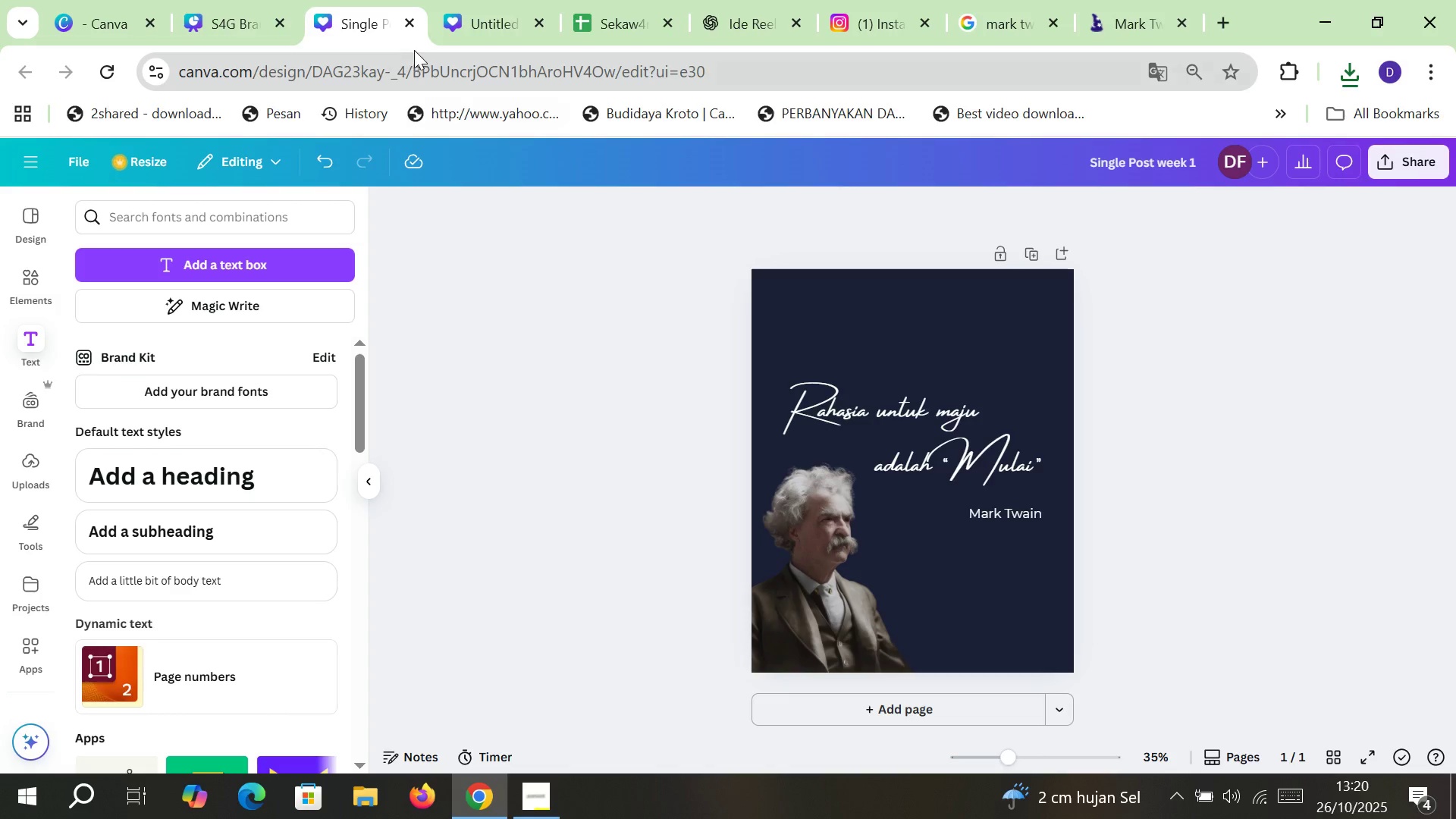 
wait(5.38)
 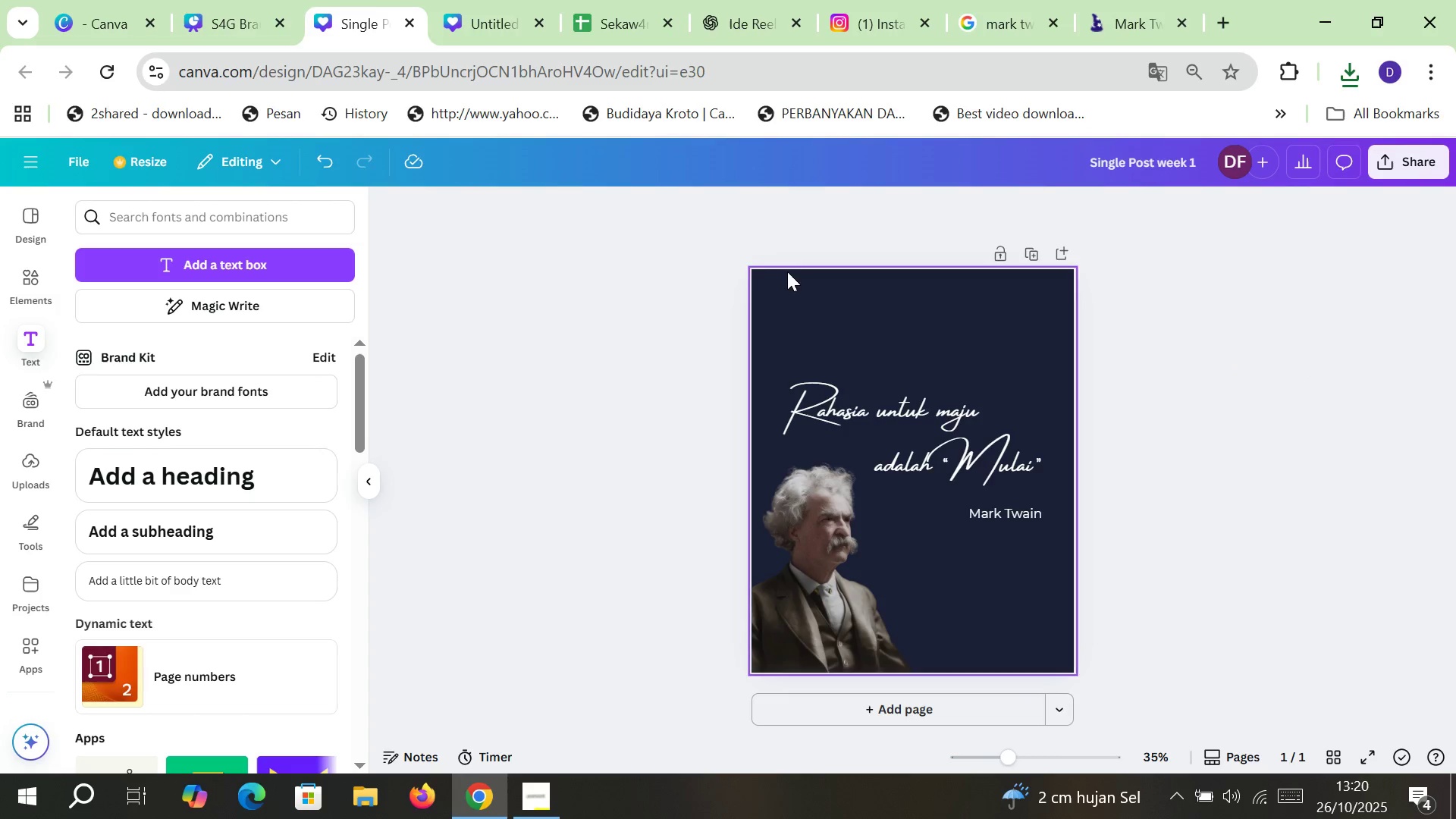 
left_click([413, 30])
 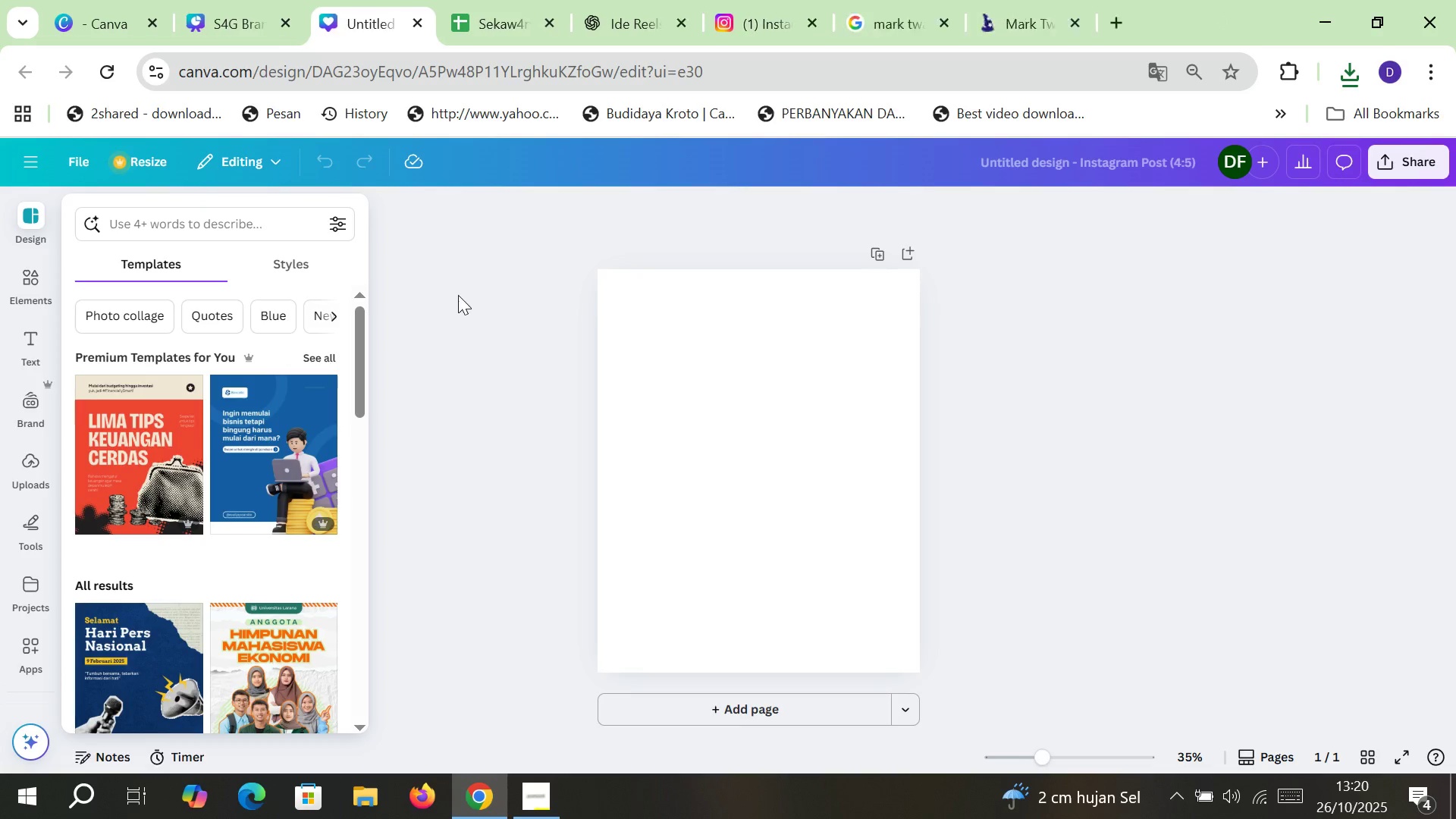 
left_click([466, 365])
 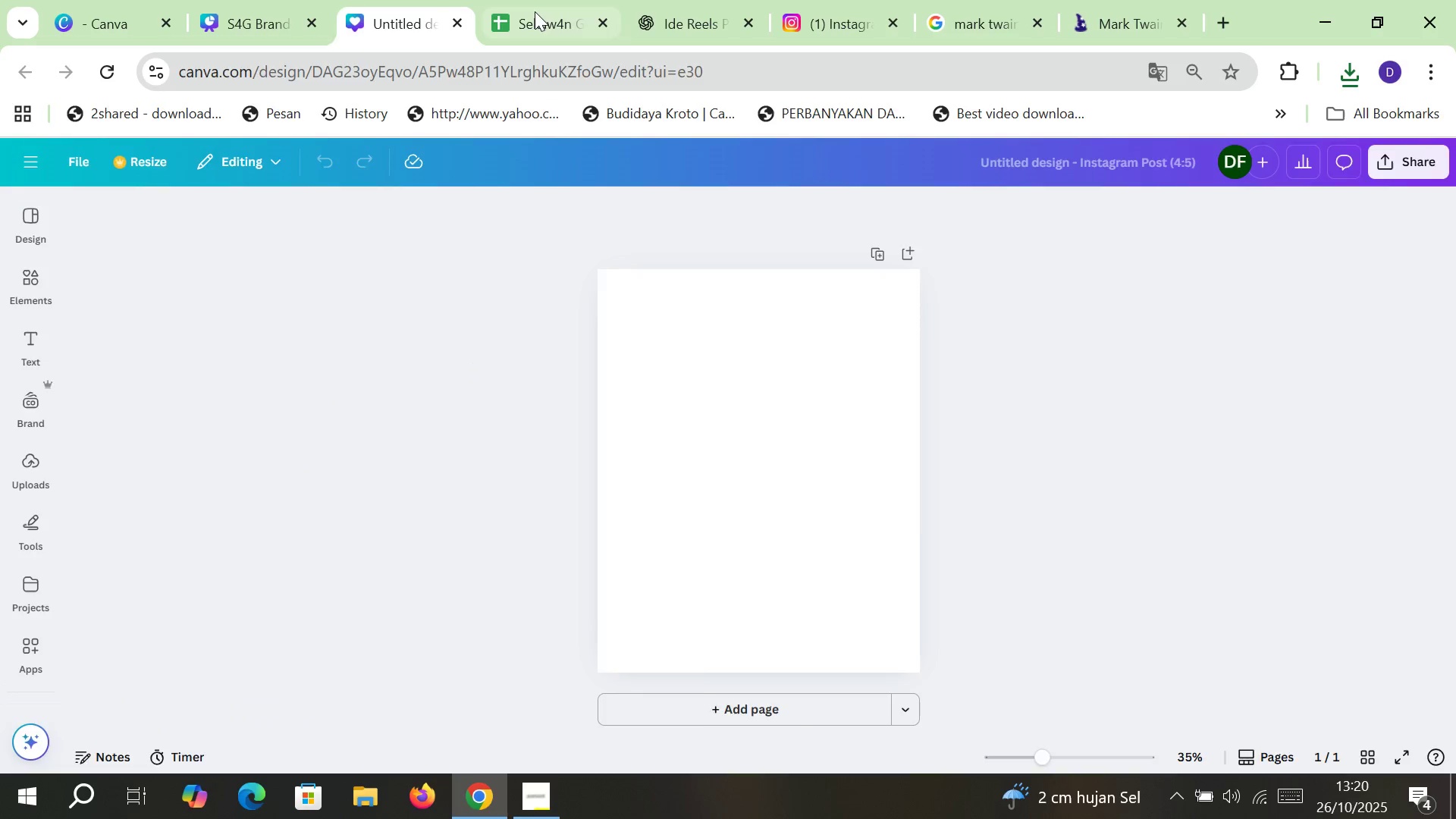 
left_click([535, 11])
 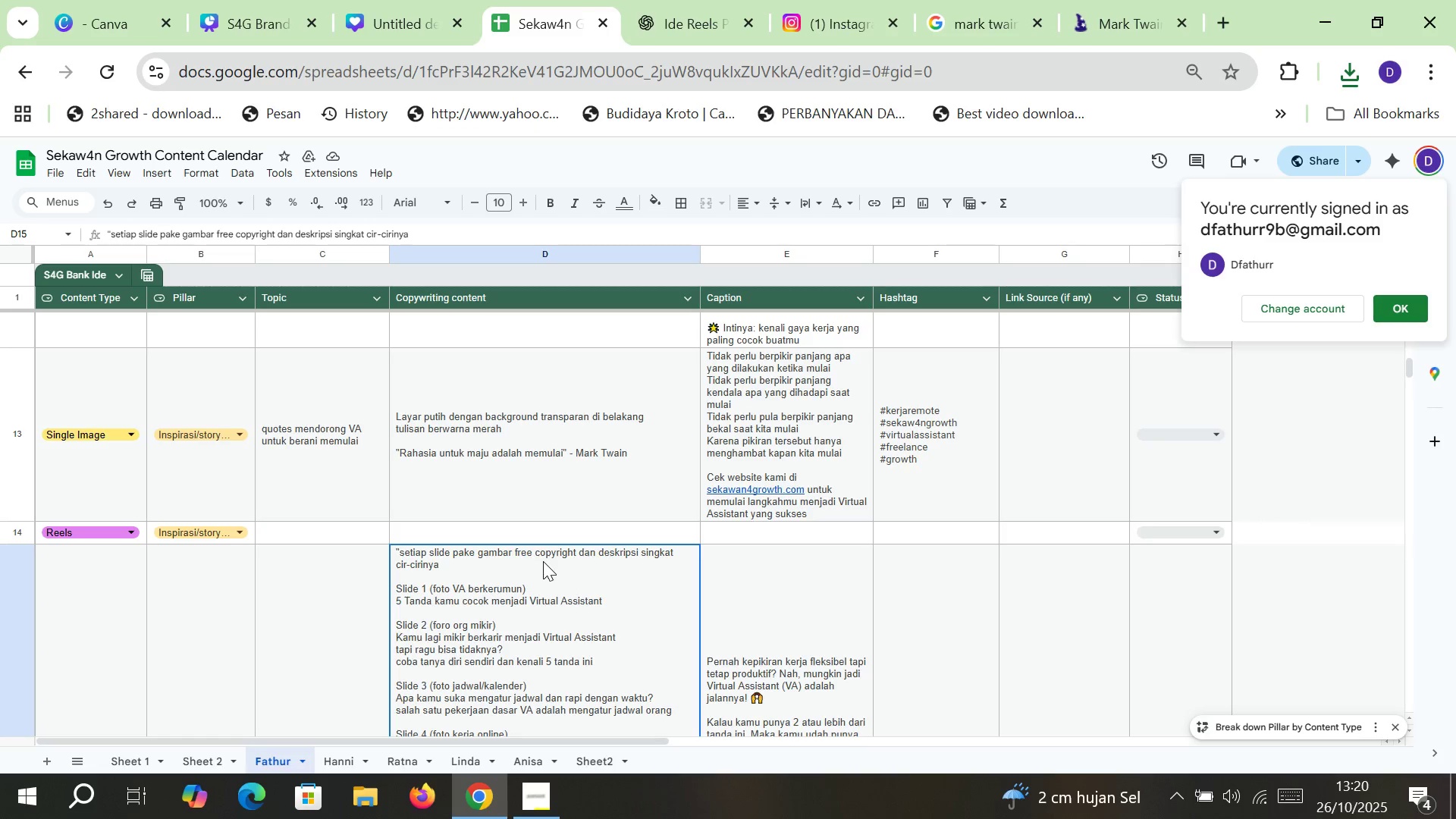 
scroll: coordinate [550, 545], scroll_direction: down, amount: 8.0
 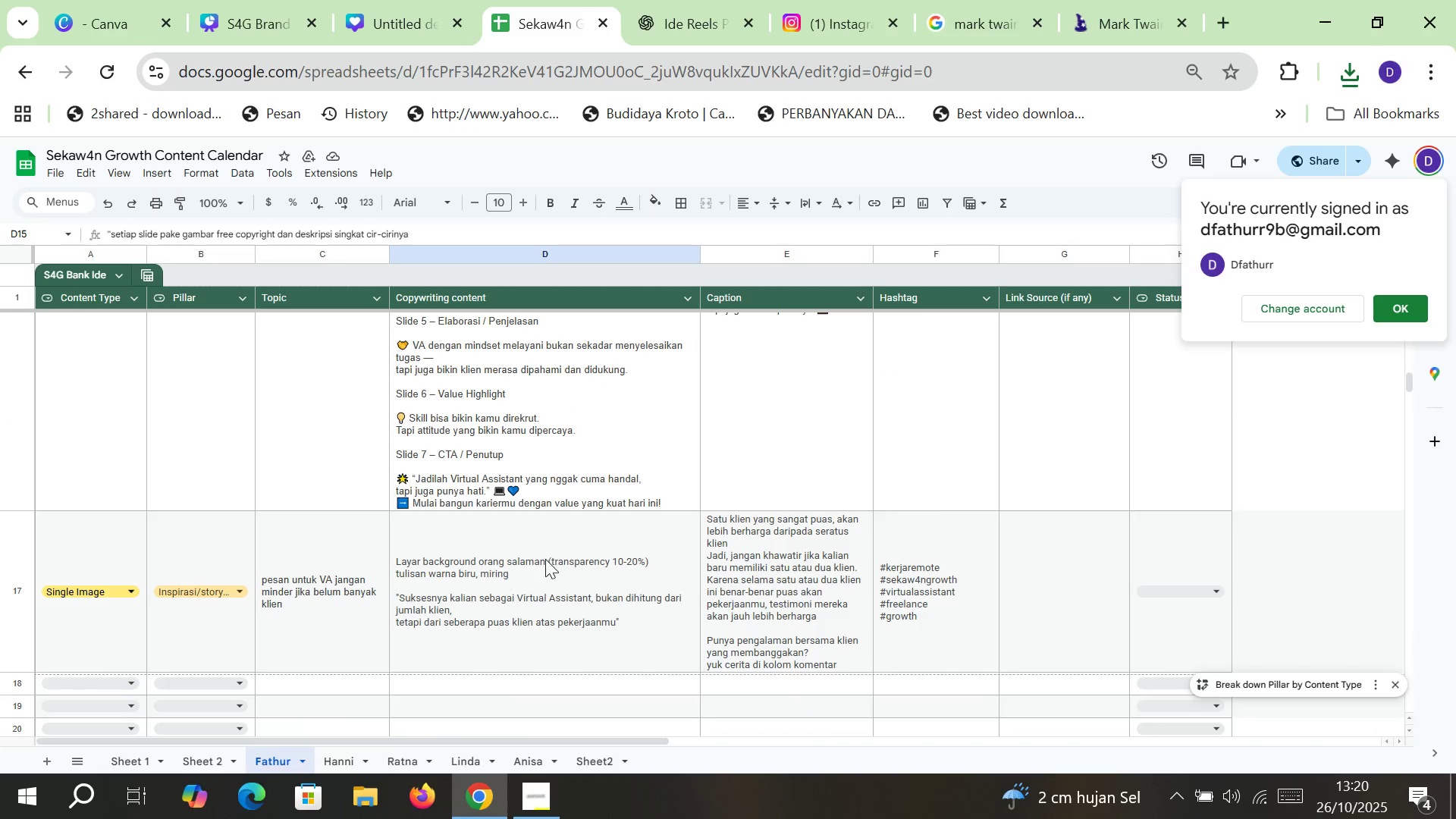 
left_click([545, 559])
 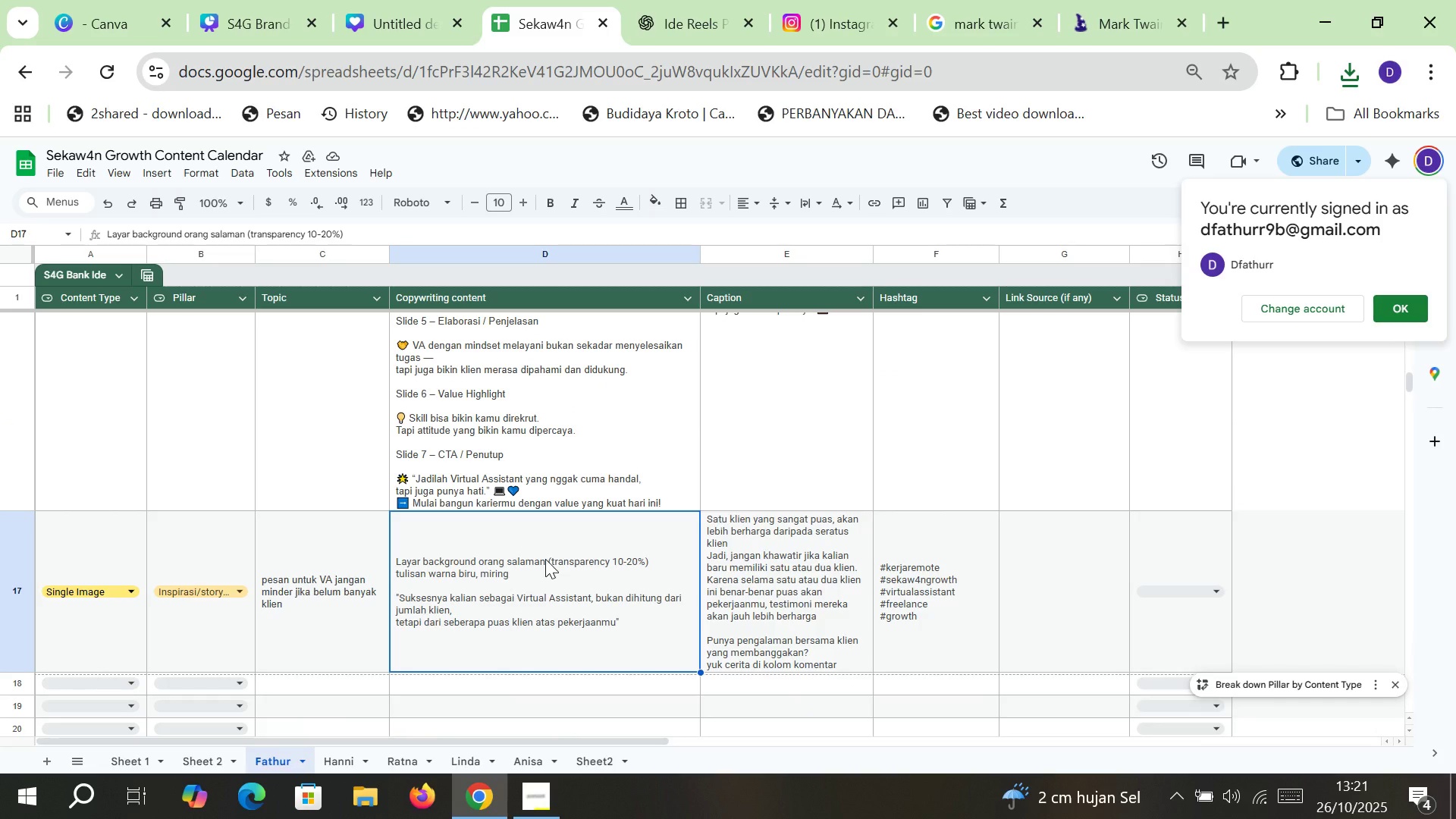 
wait(14.68)
 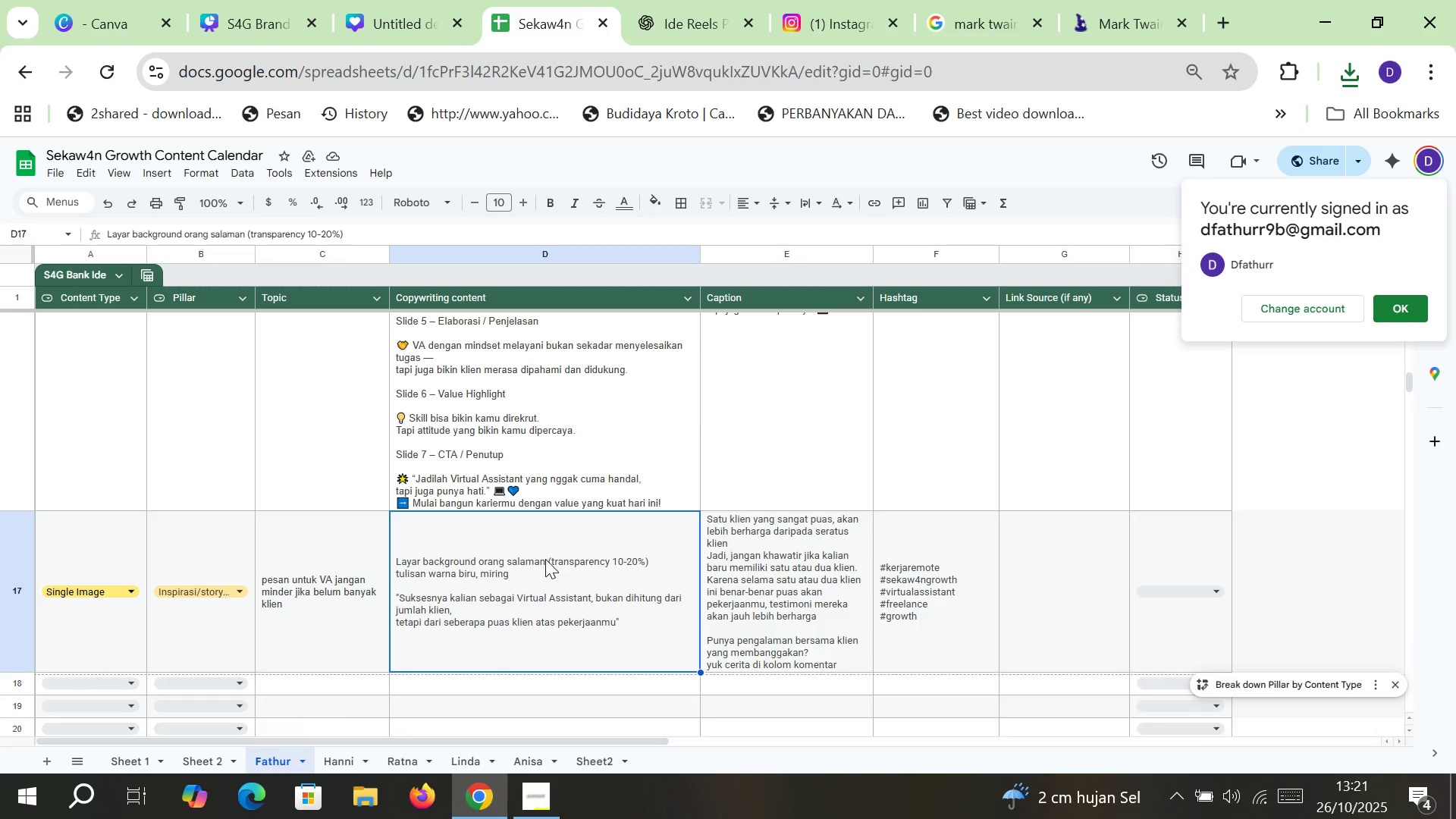 
double_click([410, 16])
 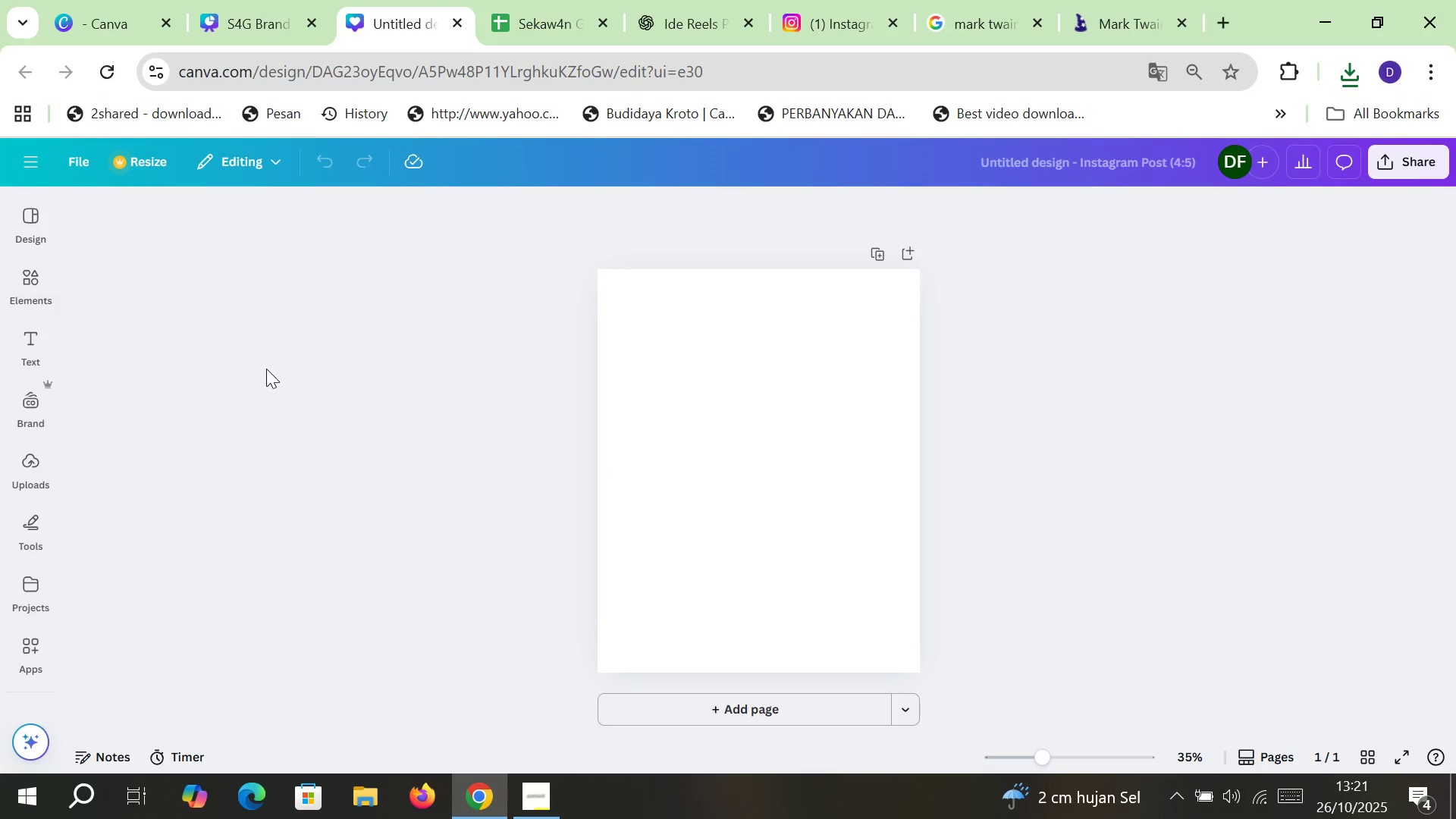 
wait(5.9)
 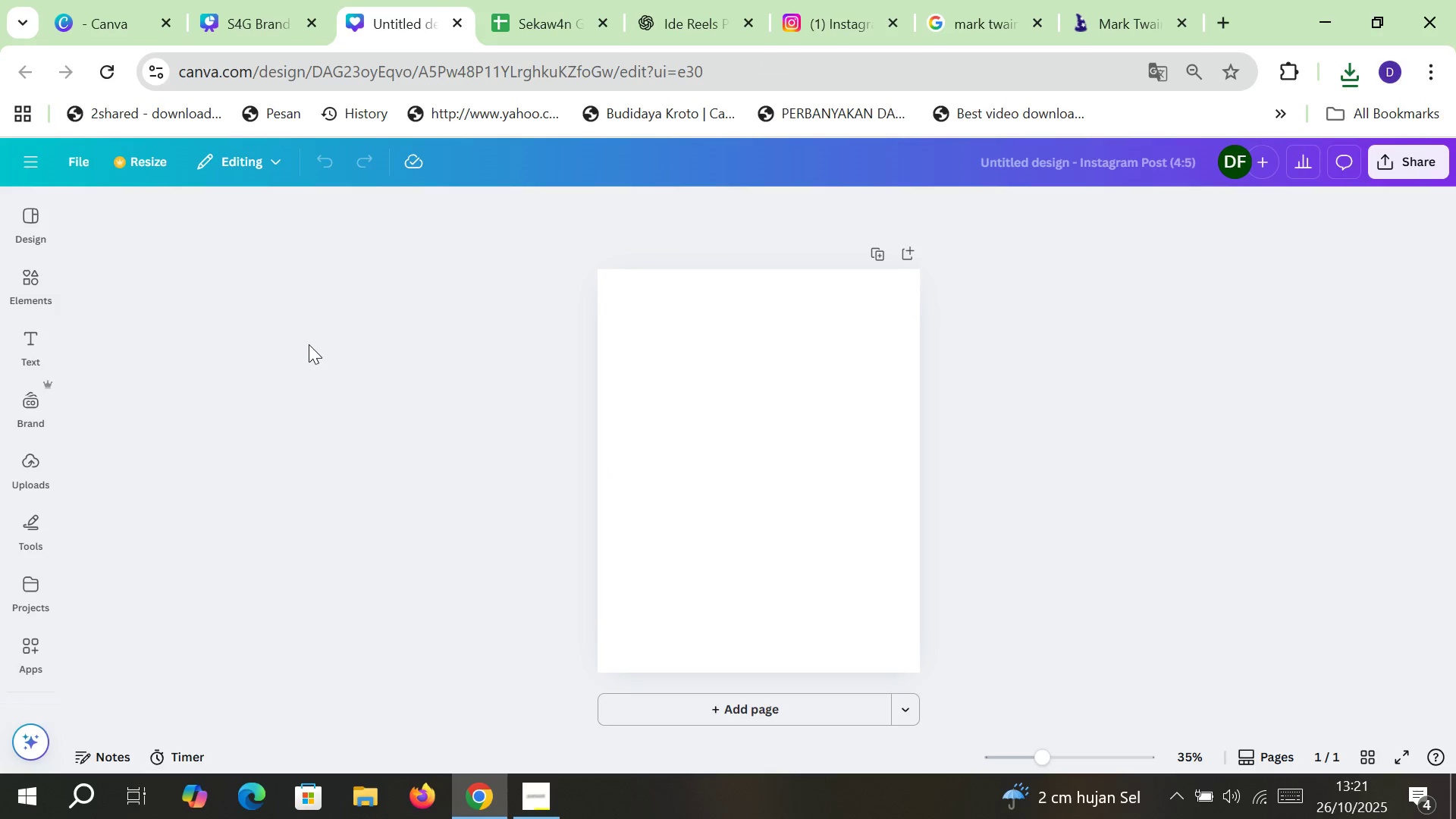 
mouse_move([34, 329])
 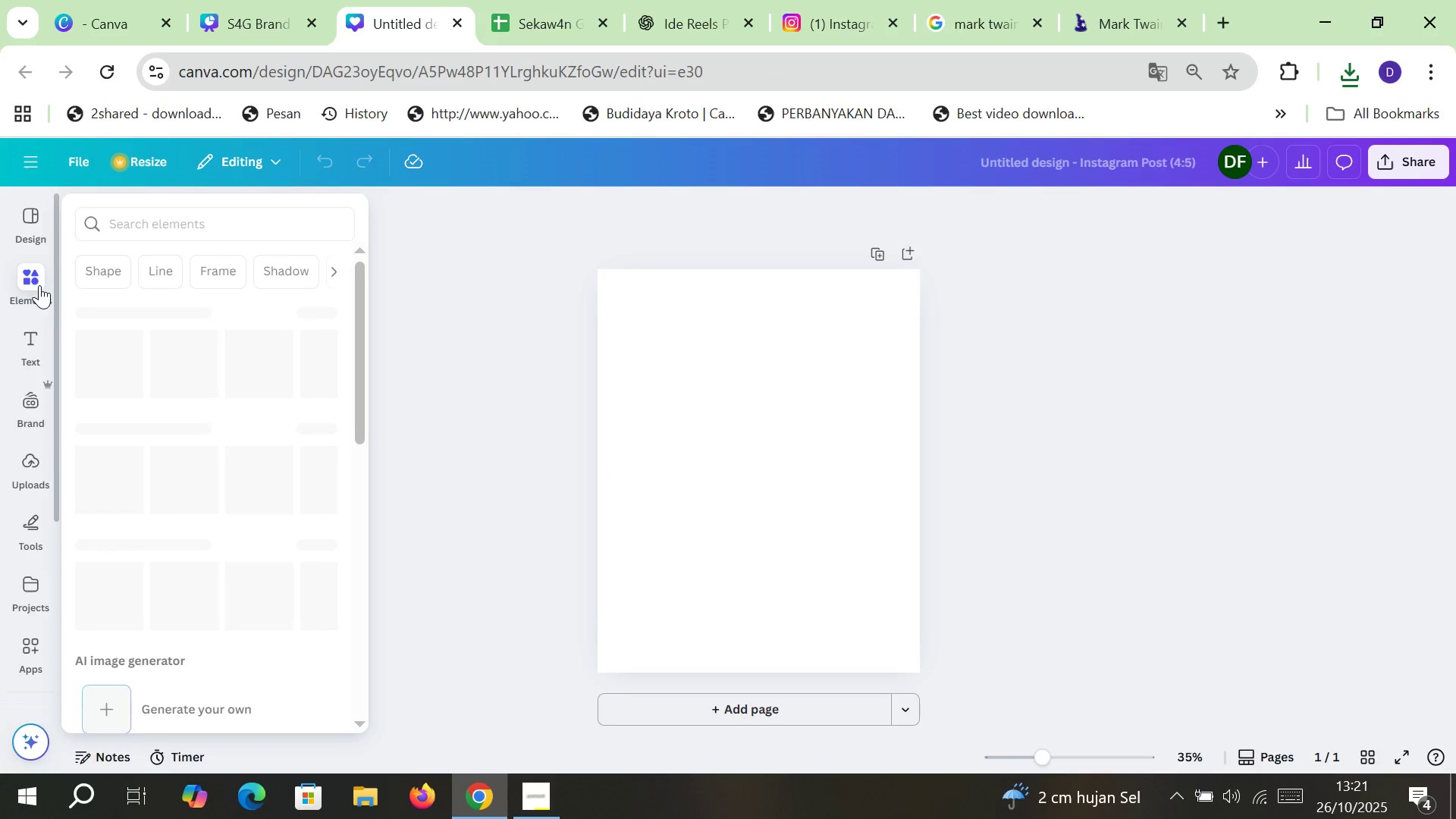 
left_click([37, 283])
 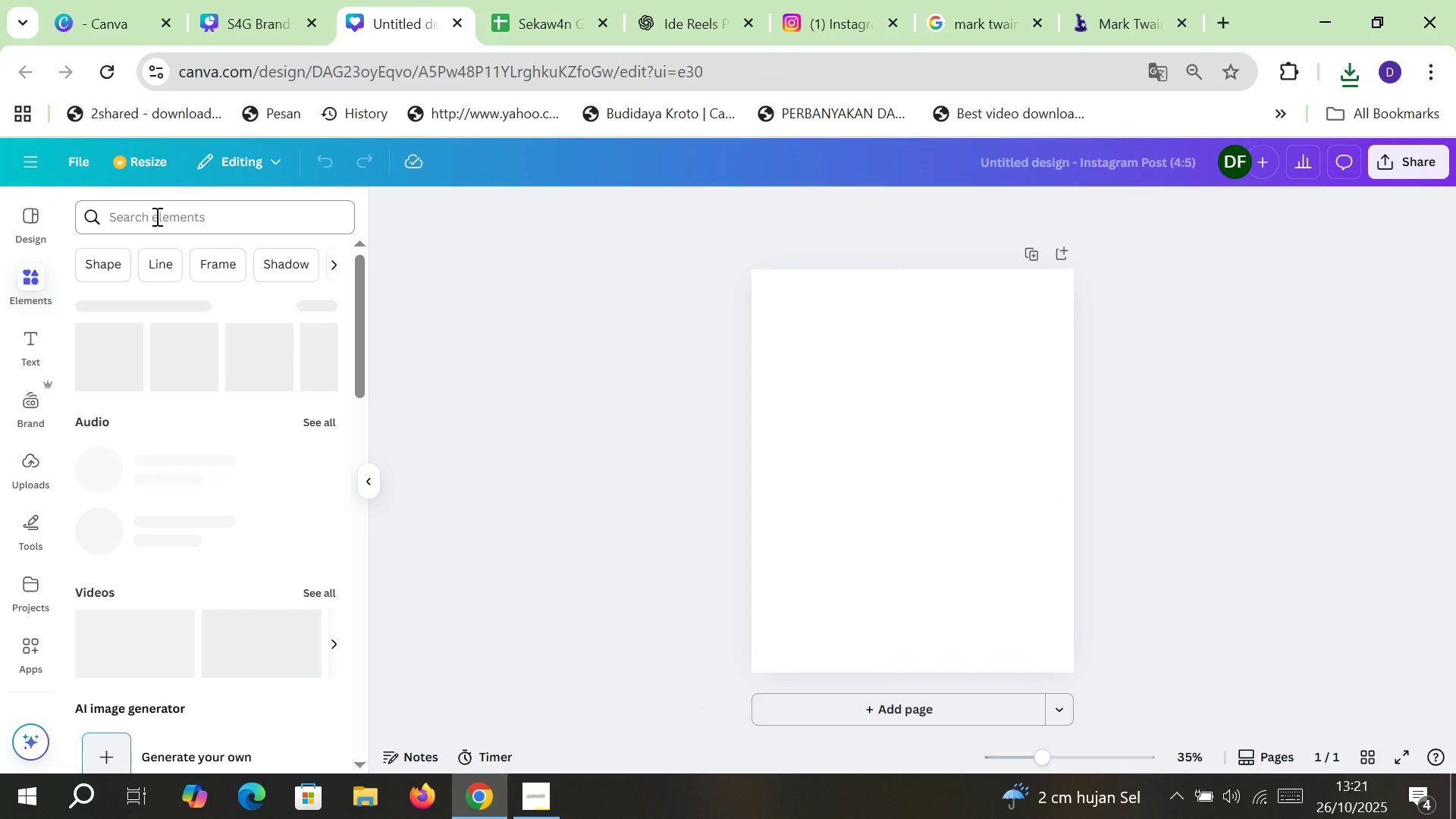 
left_click([155, 216])
 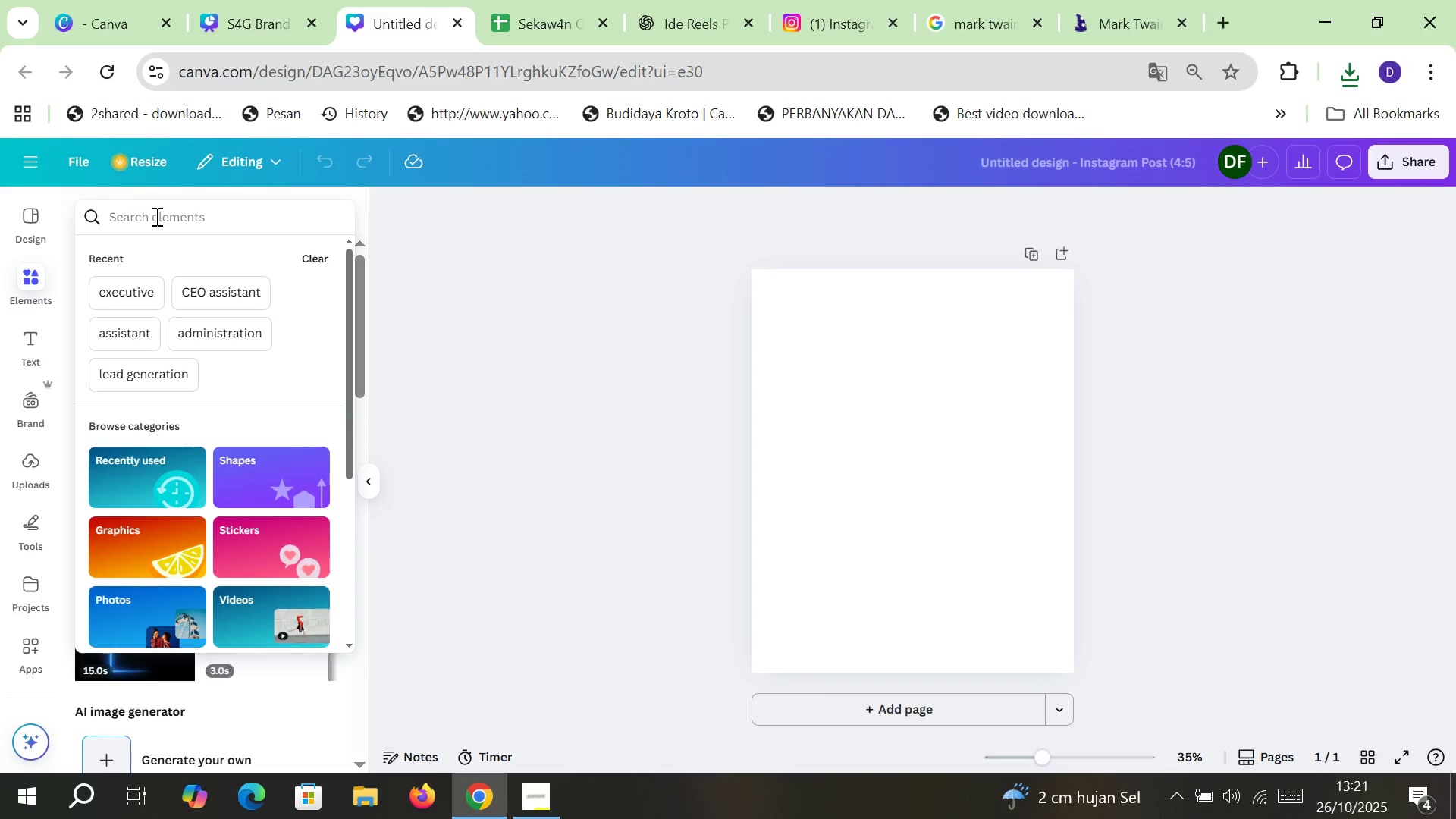 
type(frame)
 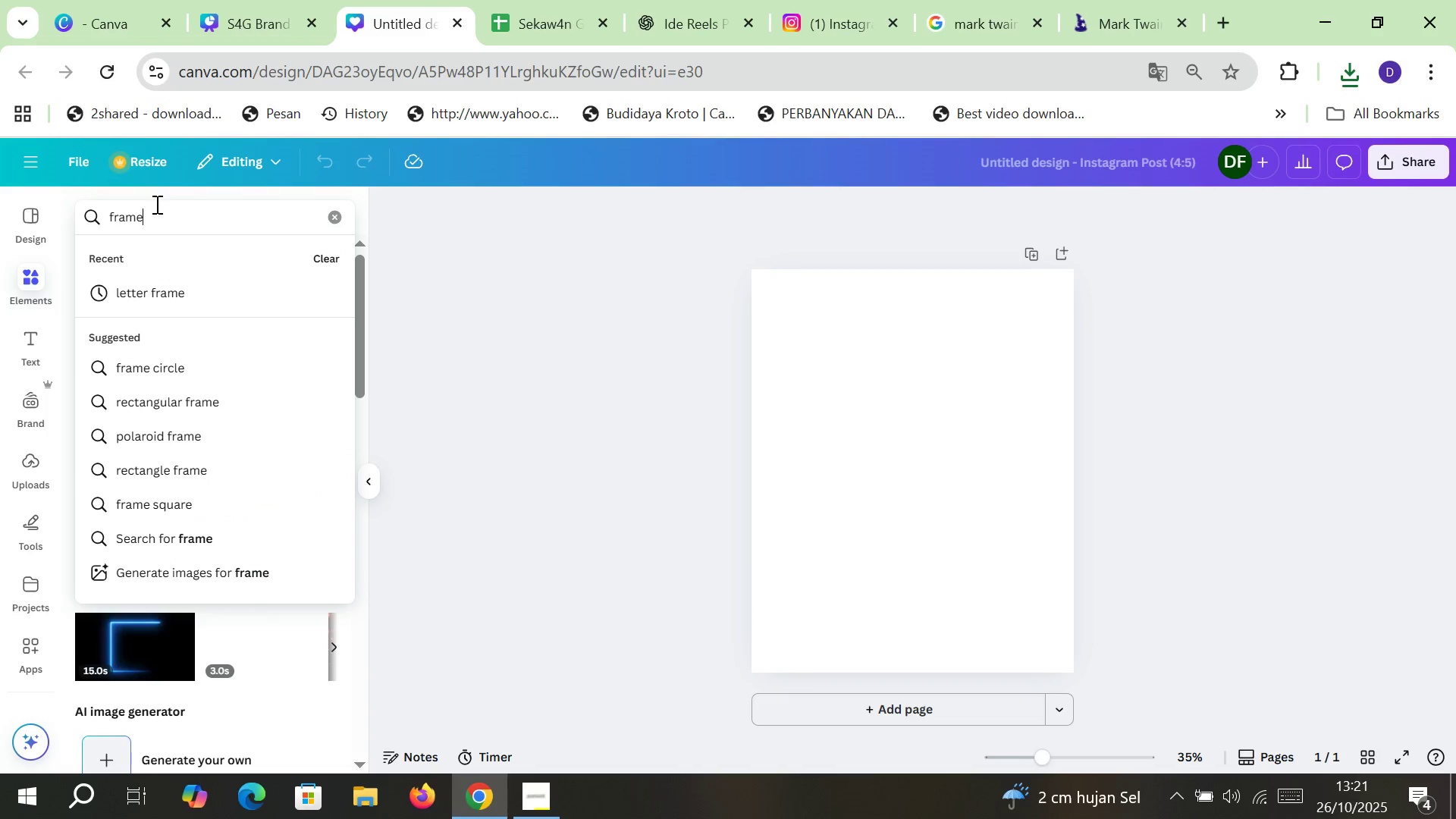 
key(Enter)
 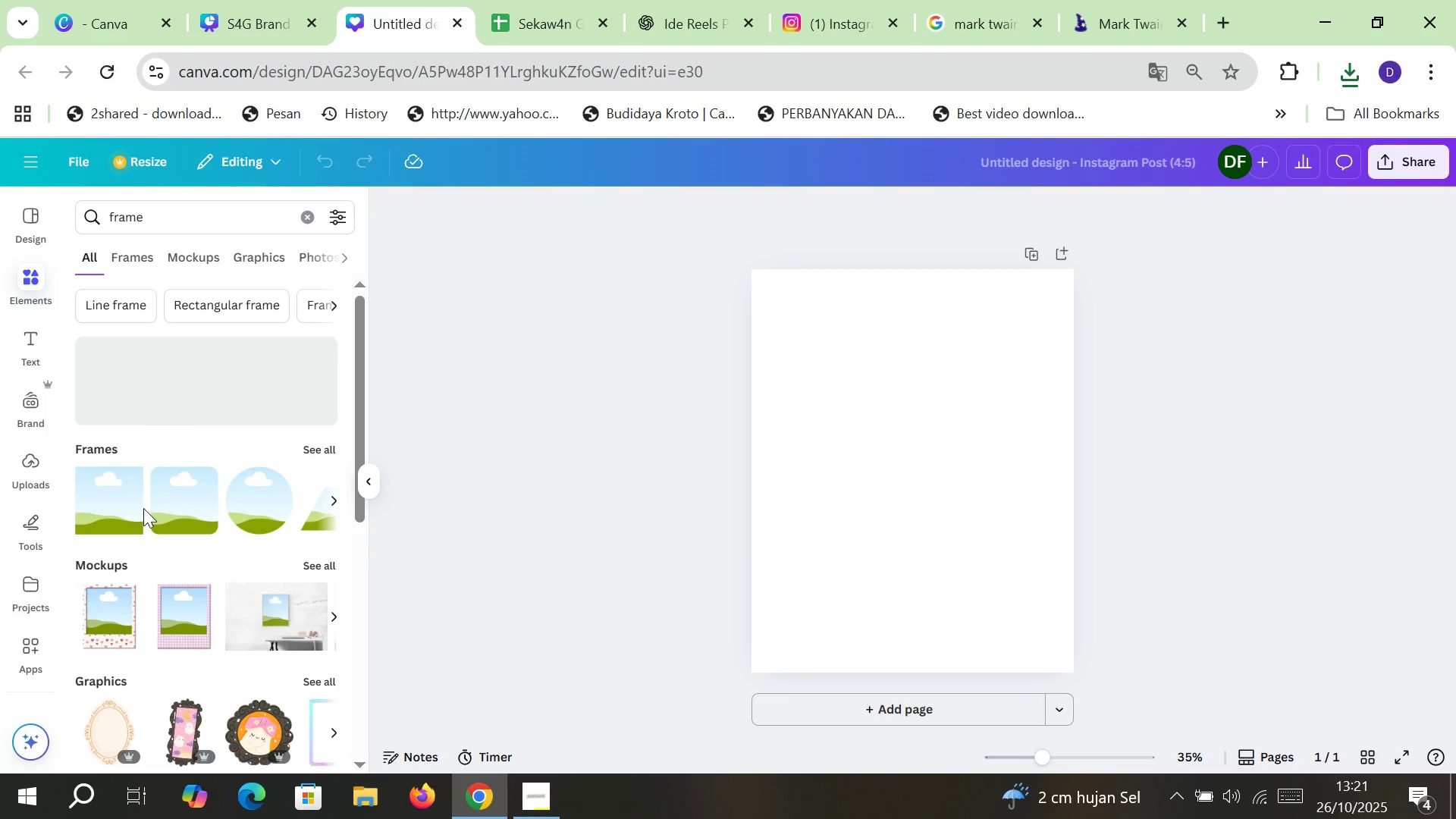 
left_click([184, 516])
 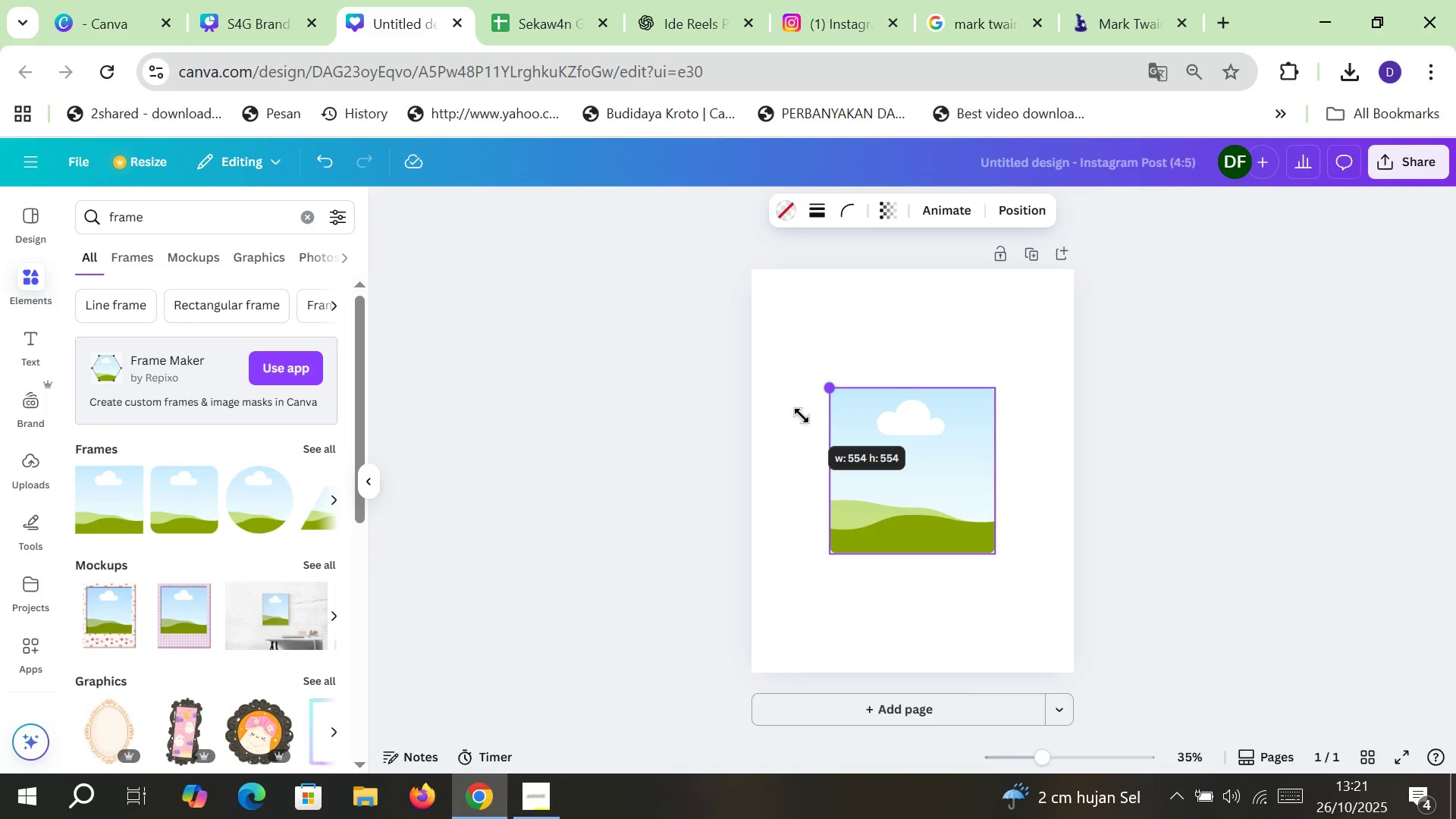 
left_click([839, 205])
 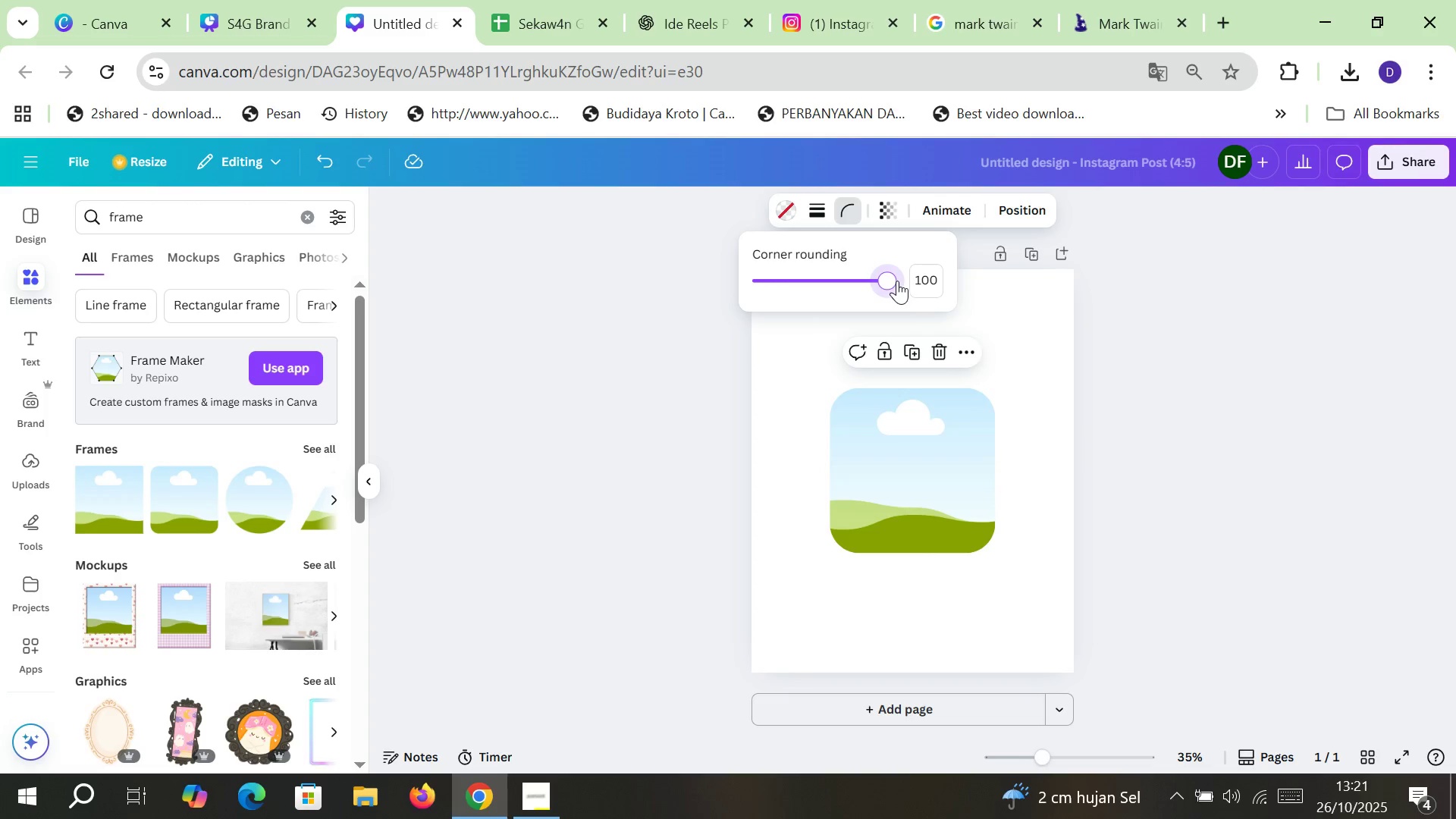 
wait(5.53)
 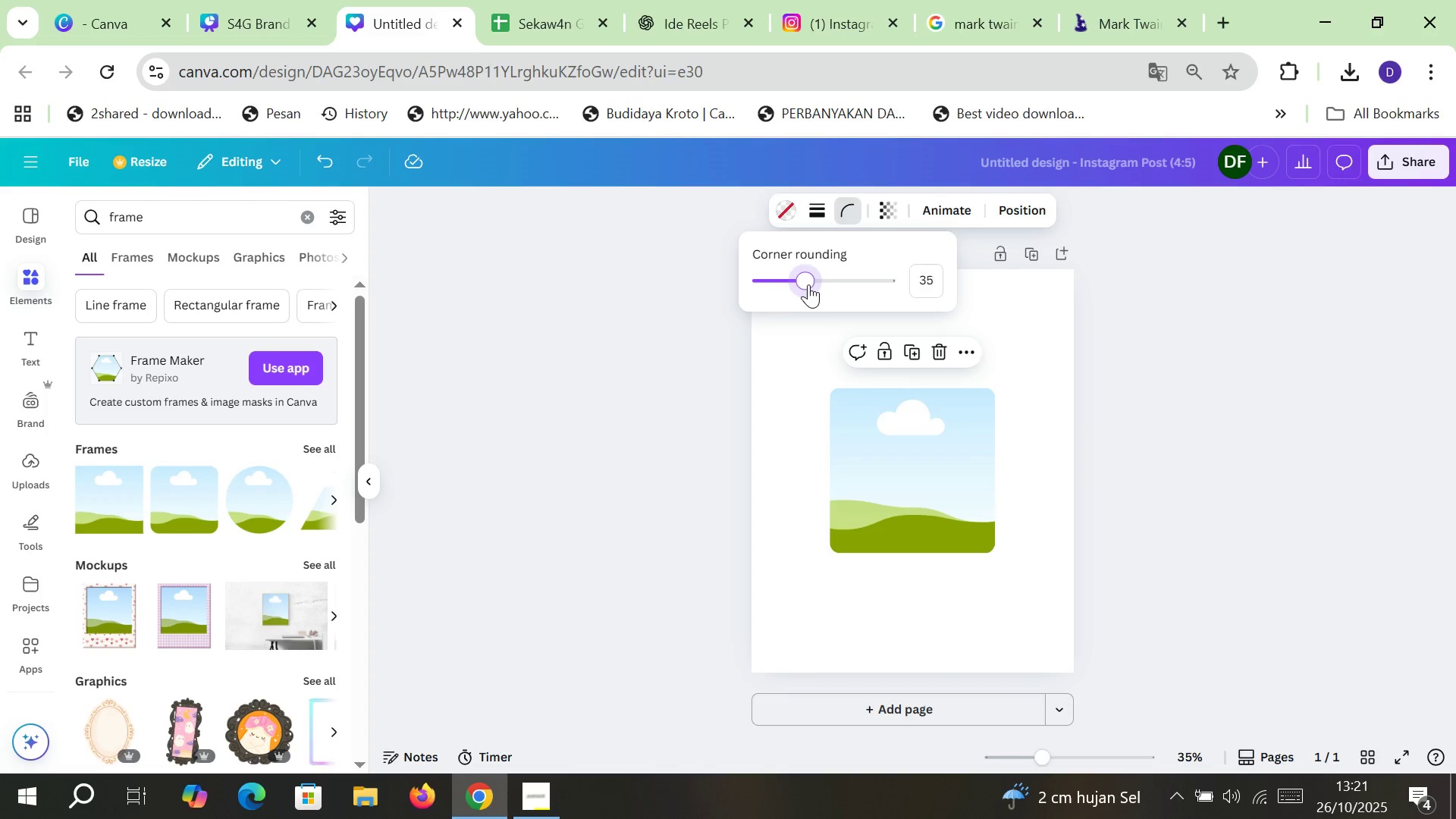 
left_click([1258, 476])
 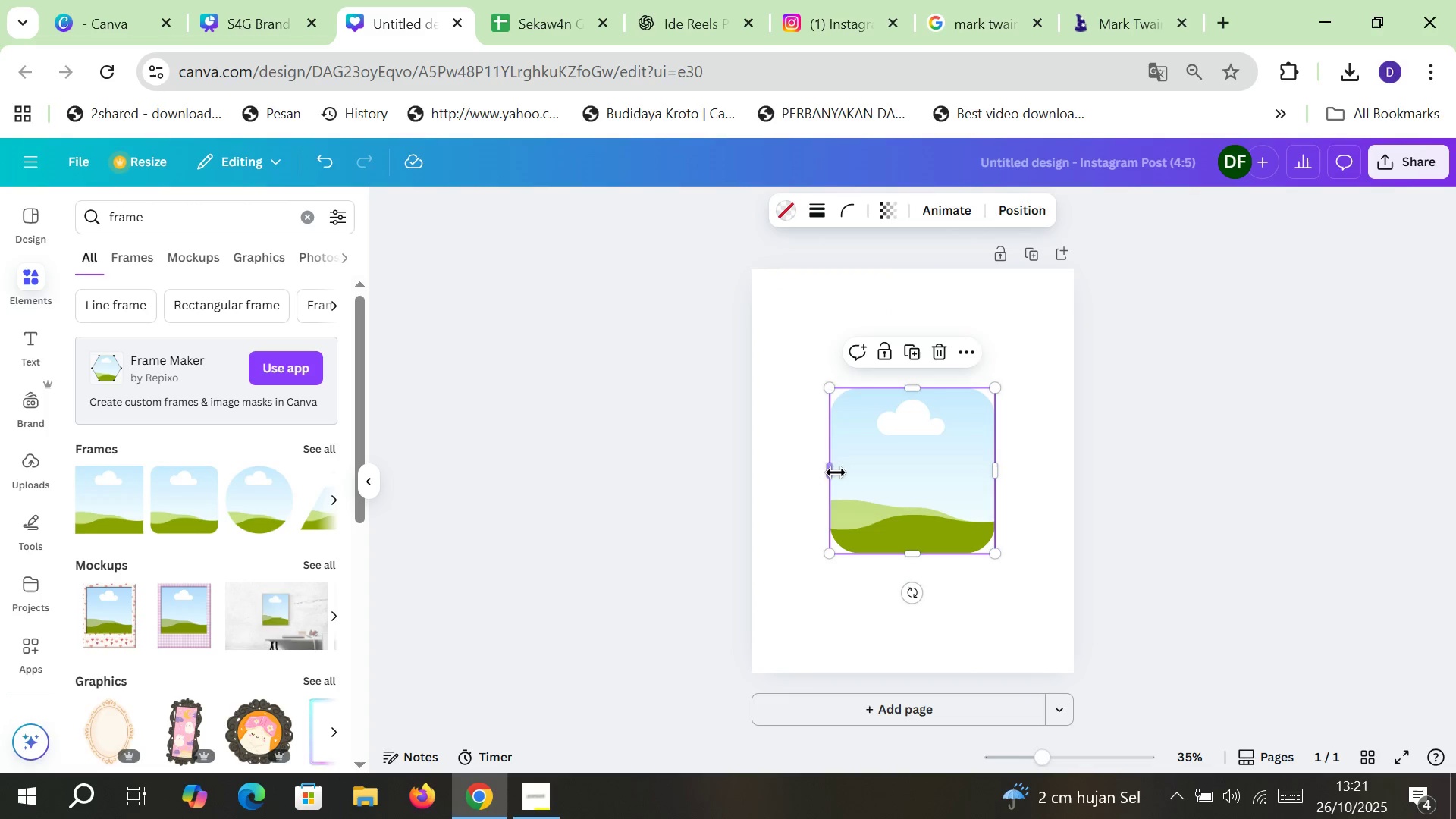 
left_click([834, 472])
 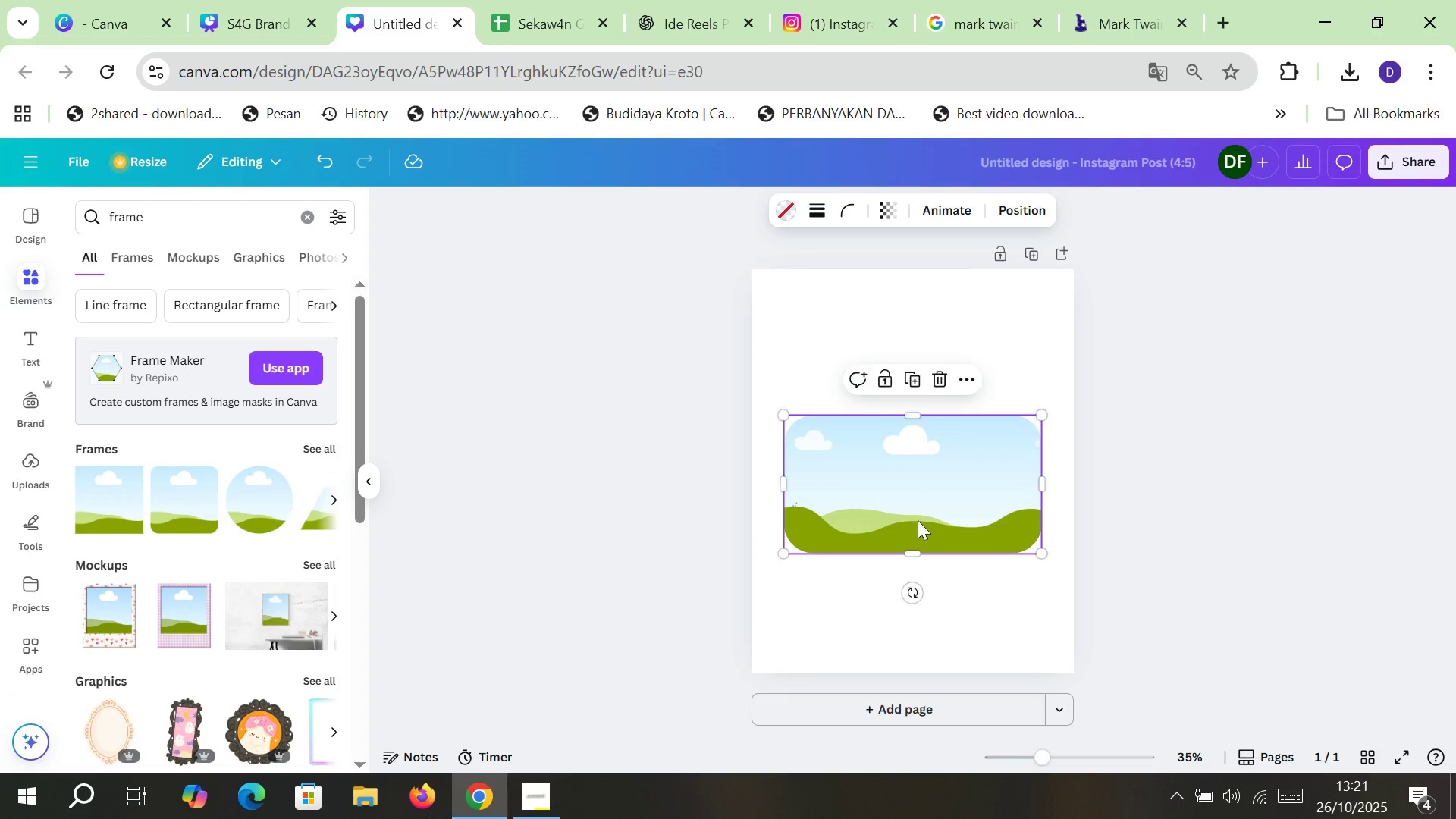 
wait(7.51)
 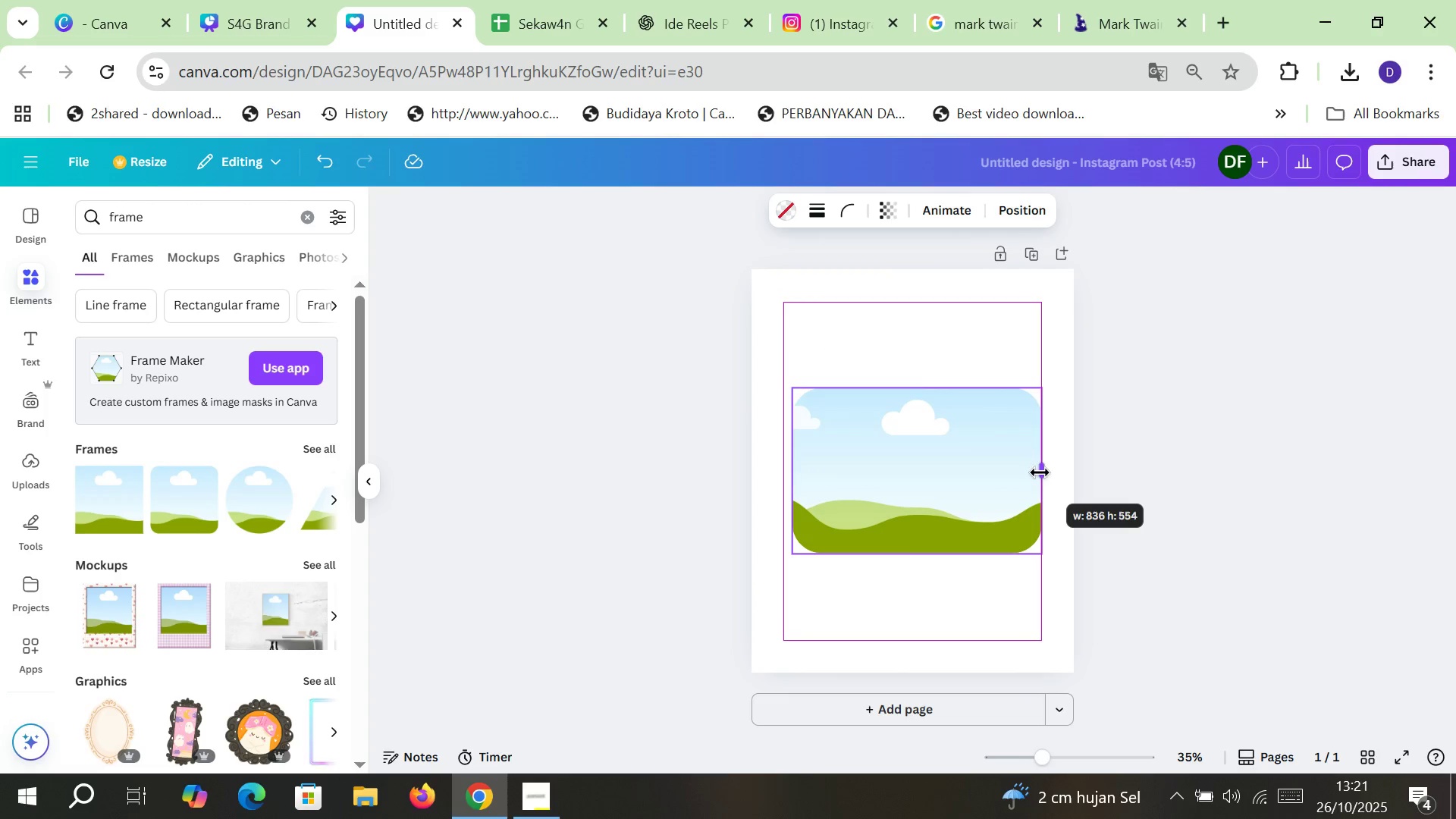 
left_click([1202, 542])
 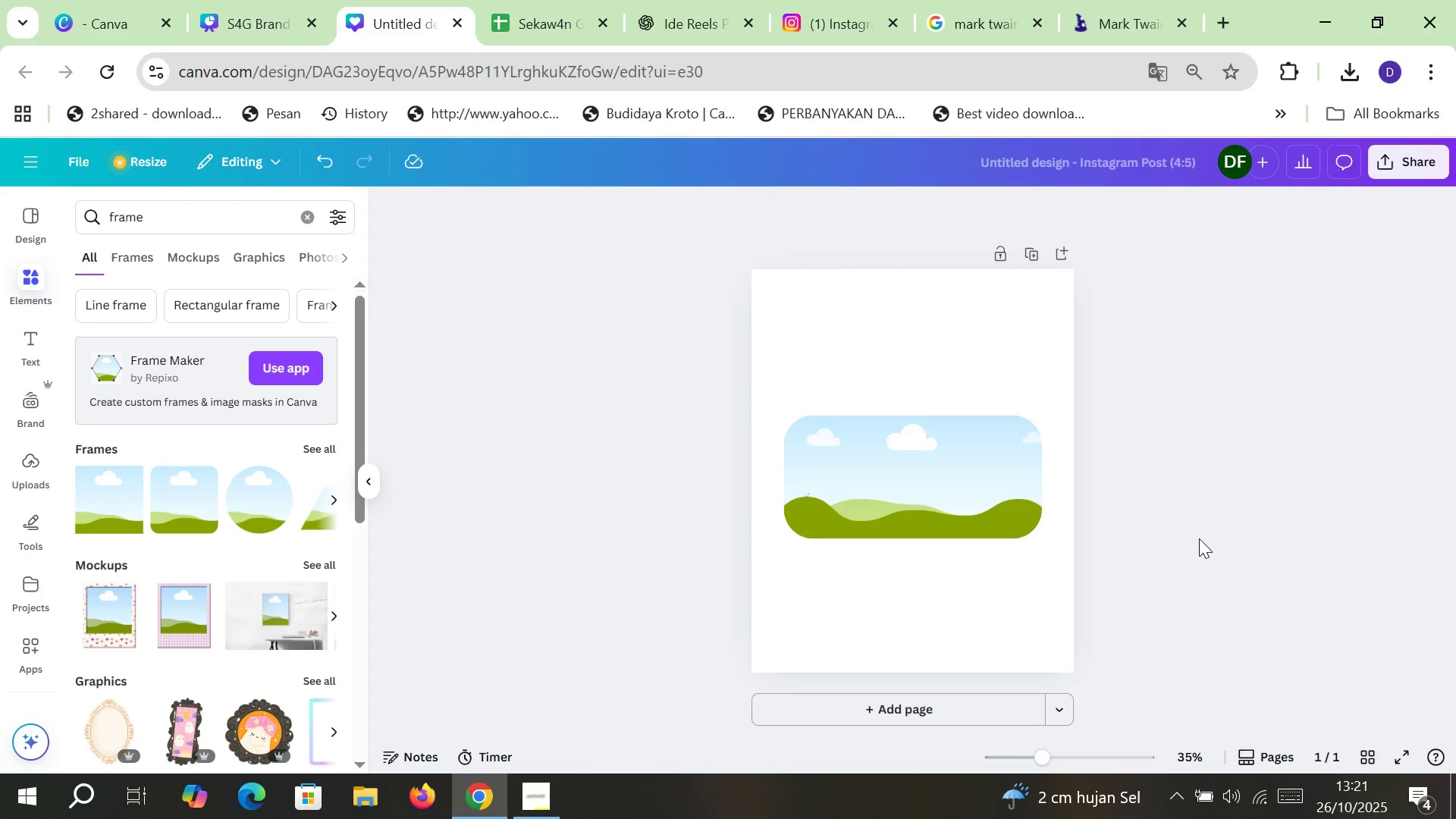 
wait(5.8)
 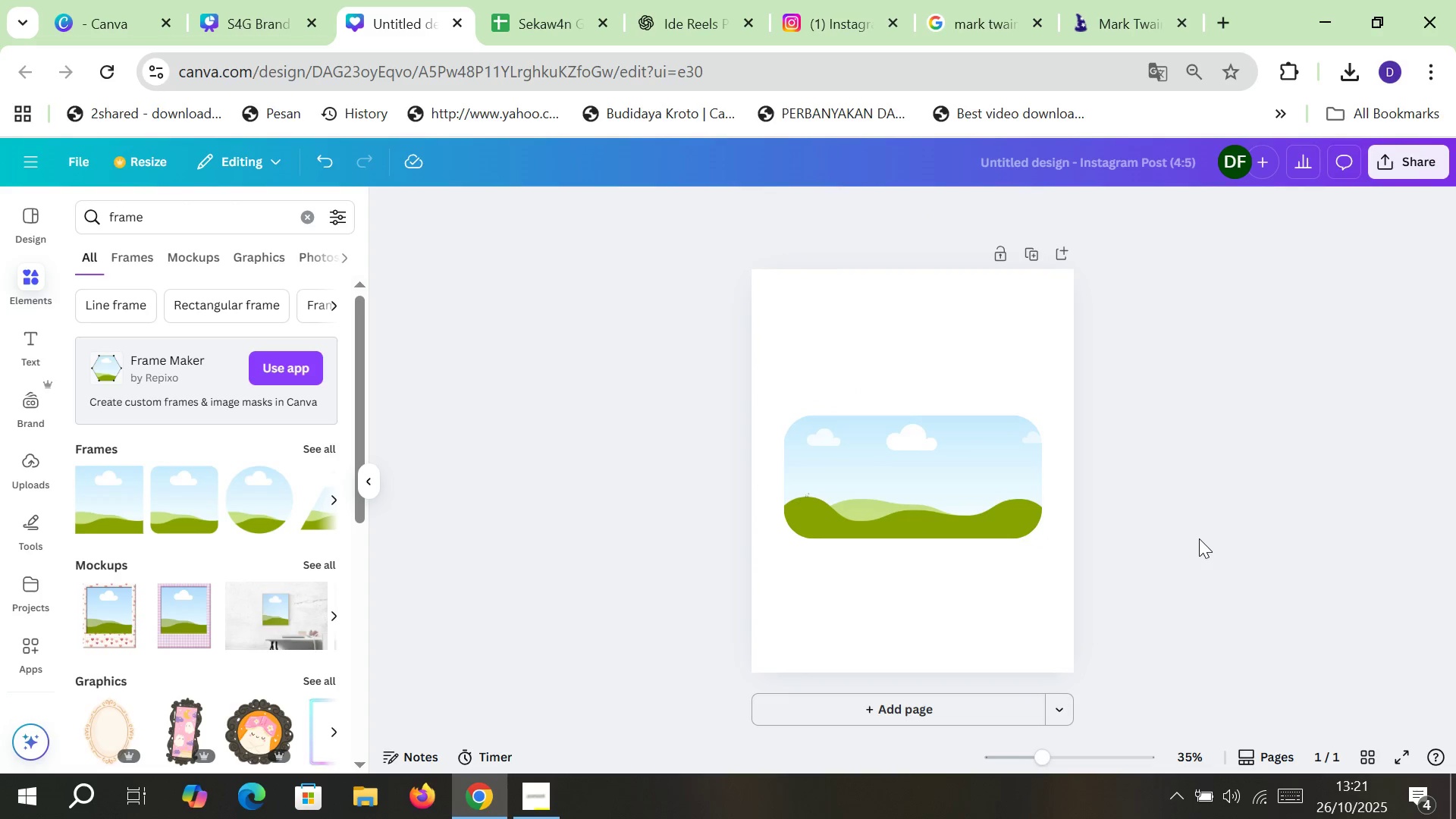 
left_click([250, 0])
 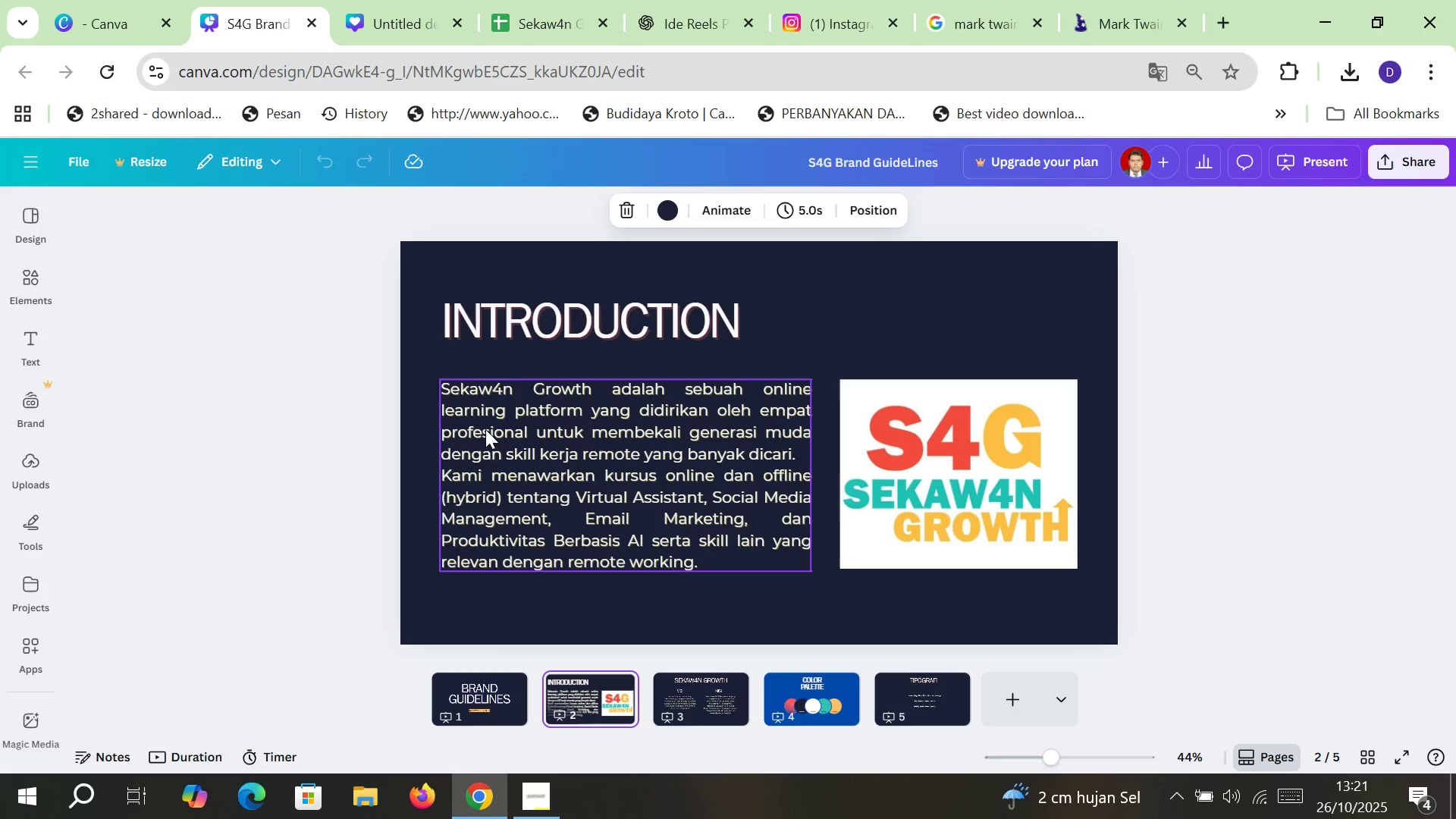 
left_click([391, 0])
 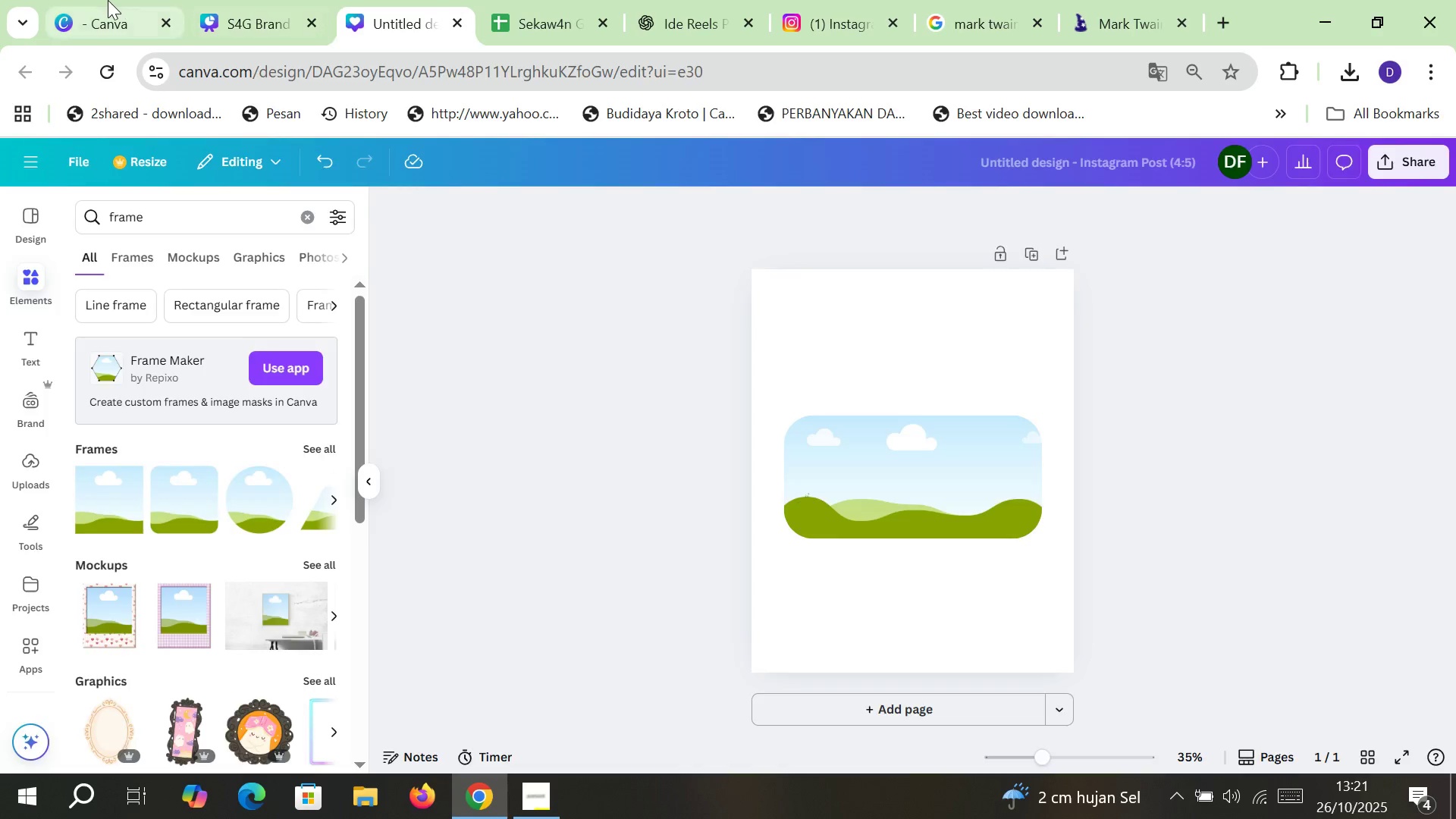 
left_click([108, 0])
 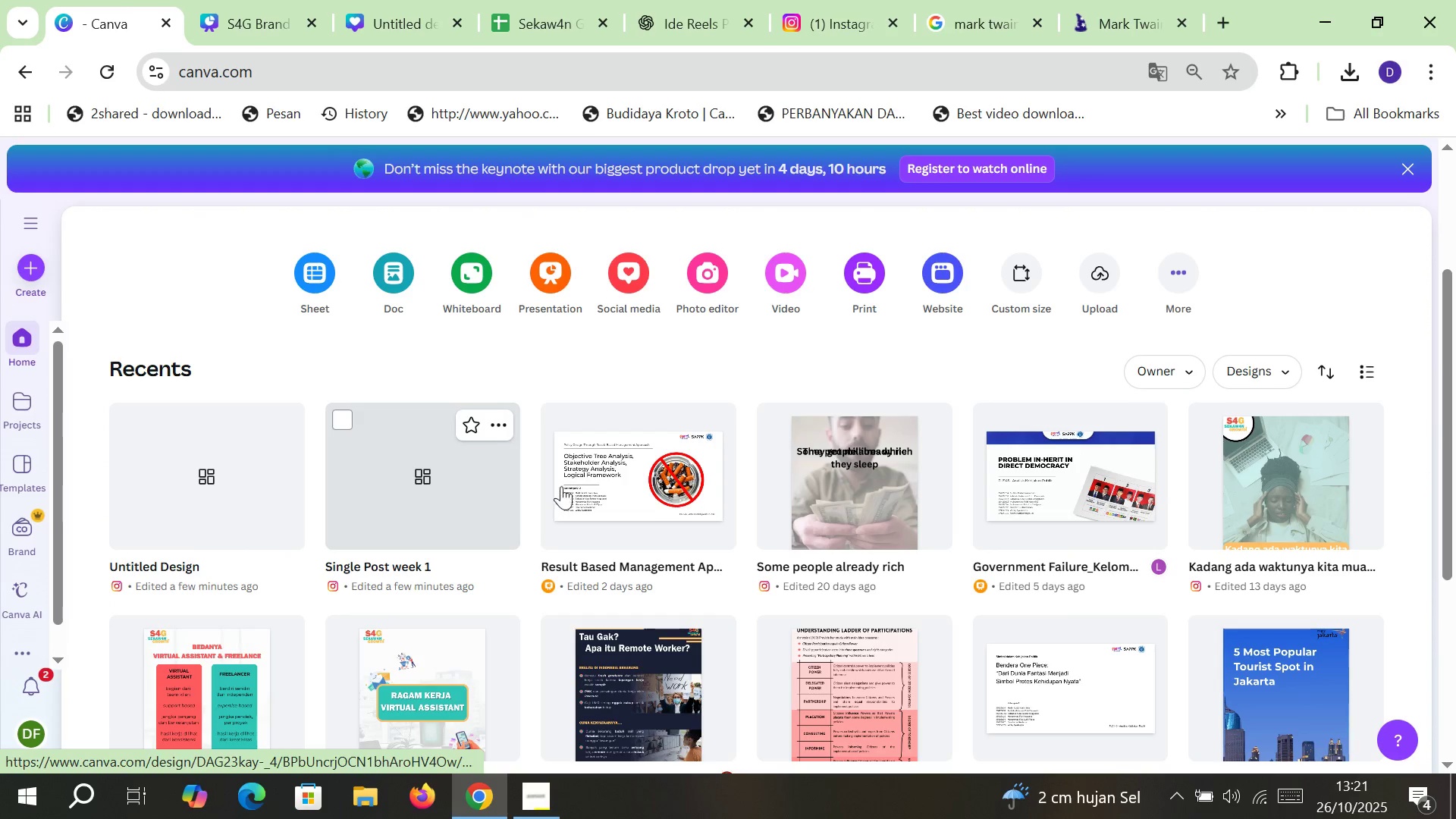 
scroll: coordinate [886, 490], scroll_direction: down, amount: 2.0
 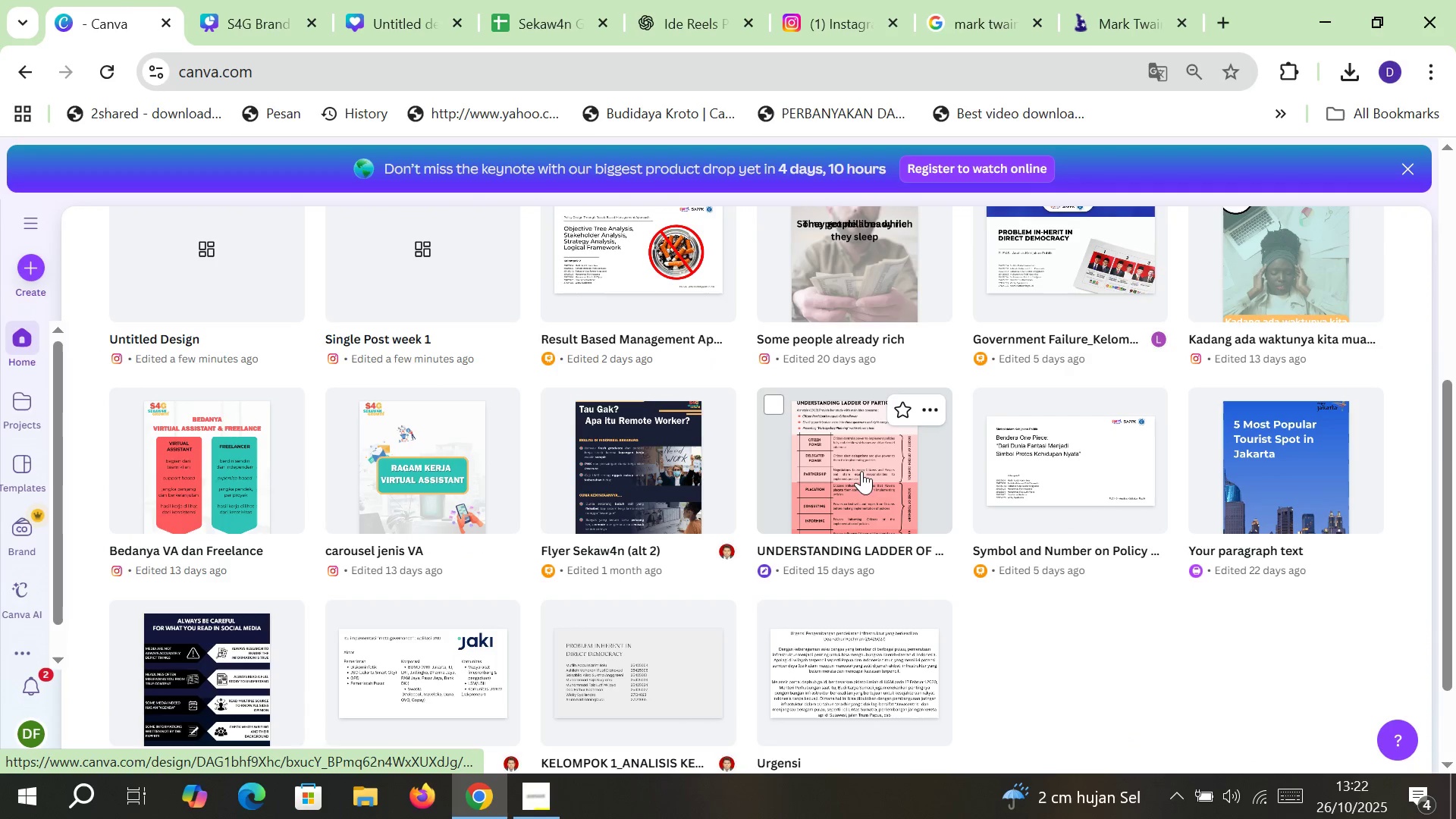 
scroll: coordinate [877, 466], scroll_direction: up, amount: 1.0
 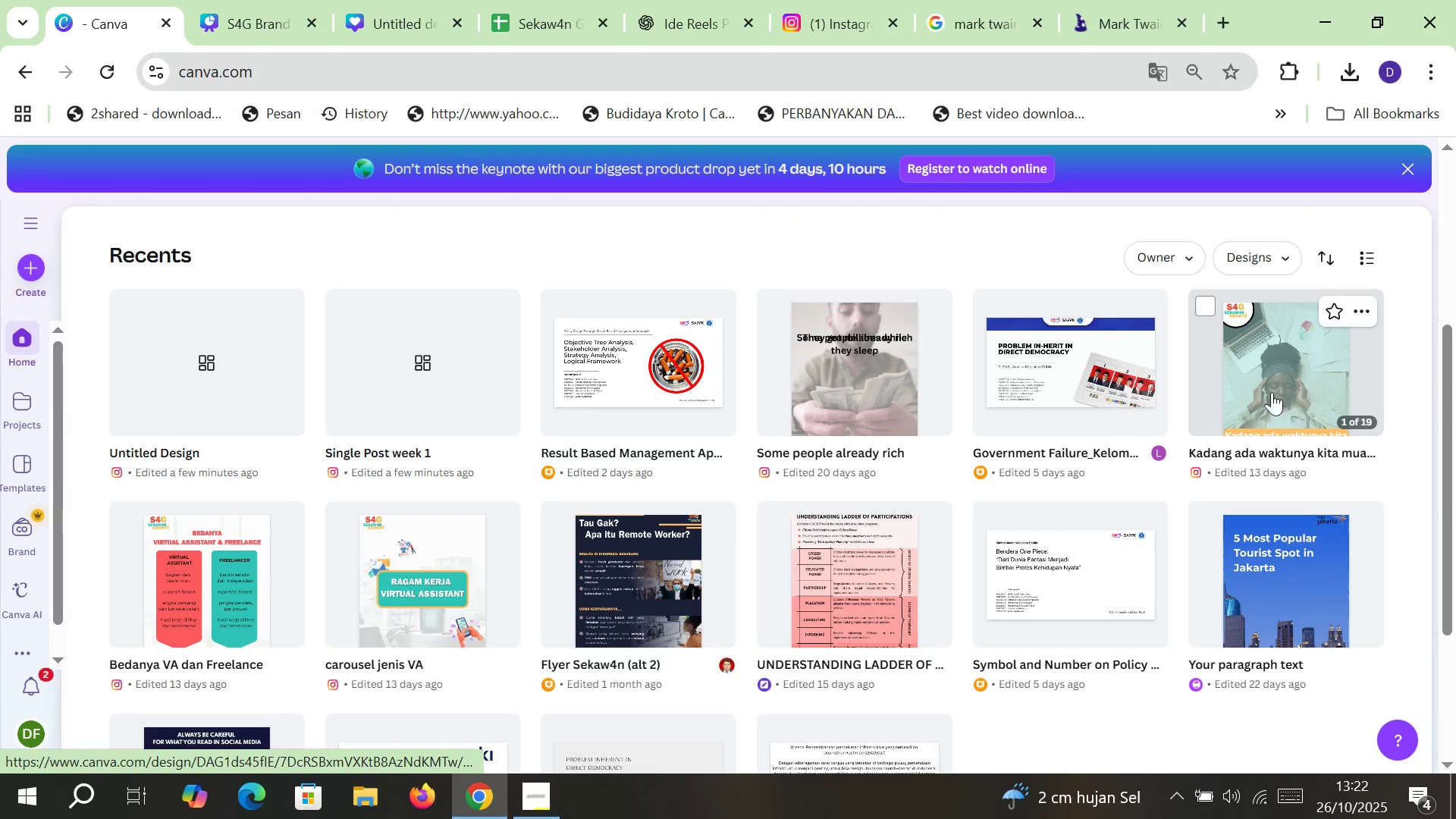 
left_click([1291, 377])
 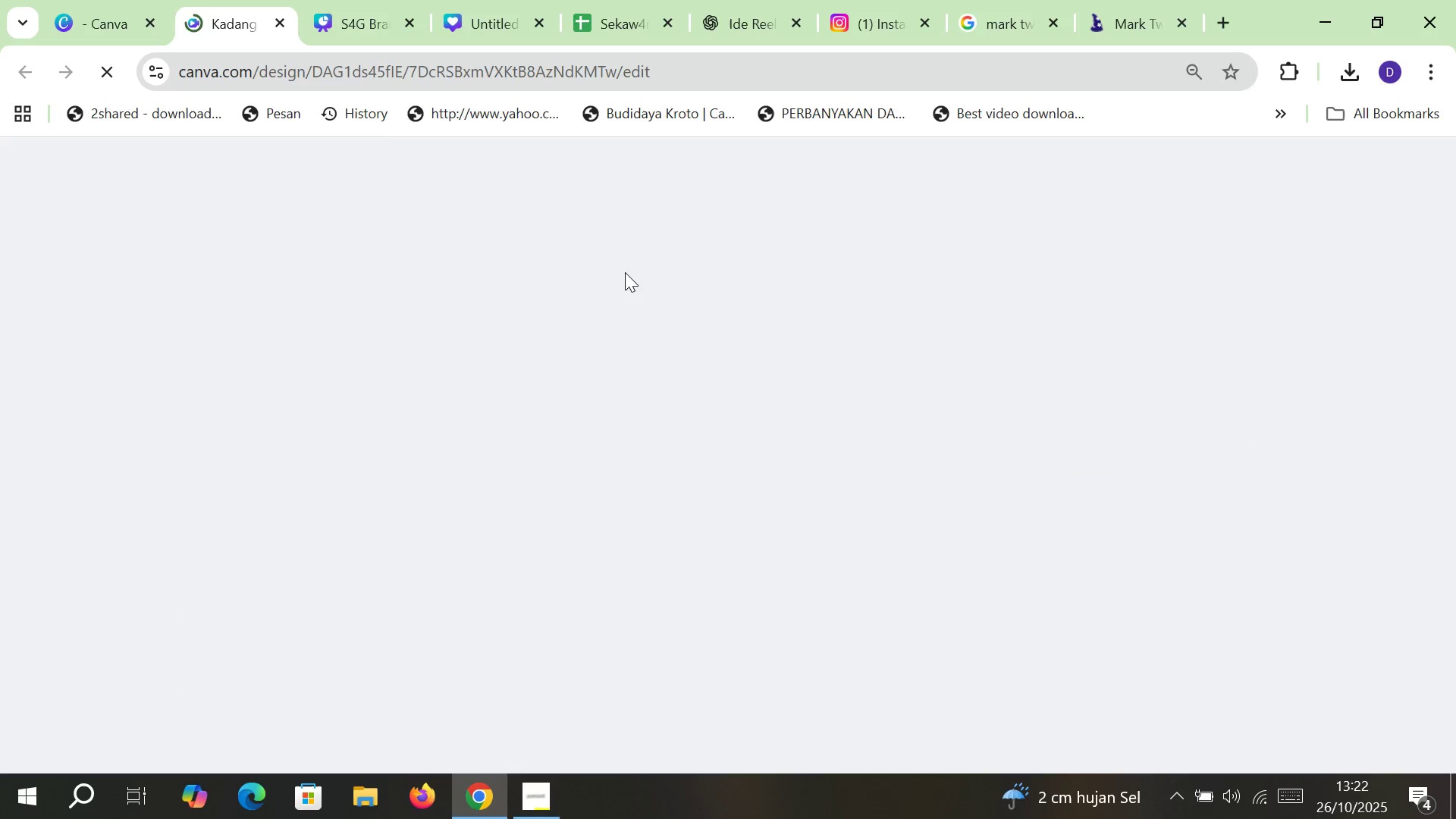 
mouse_move([632, 263])
 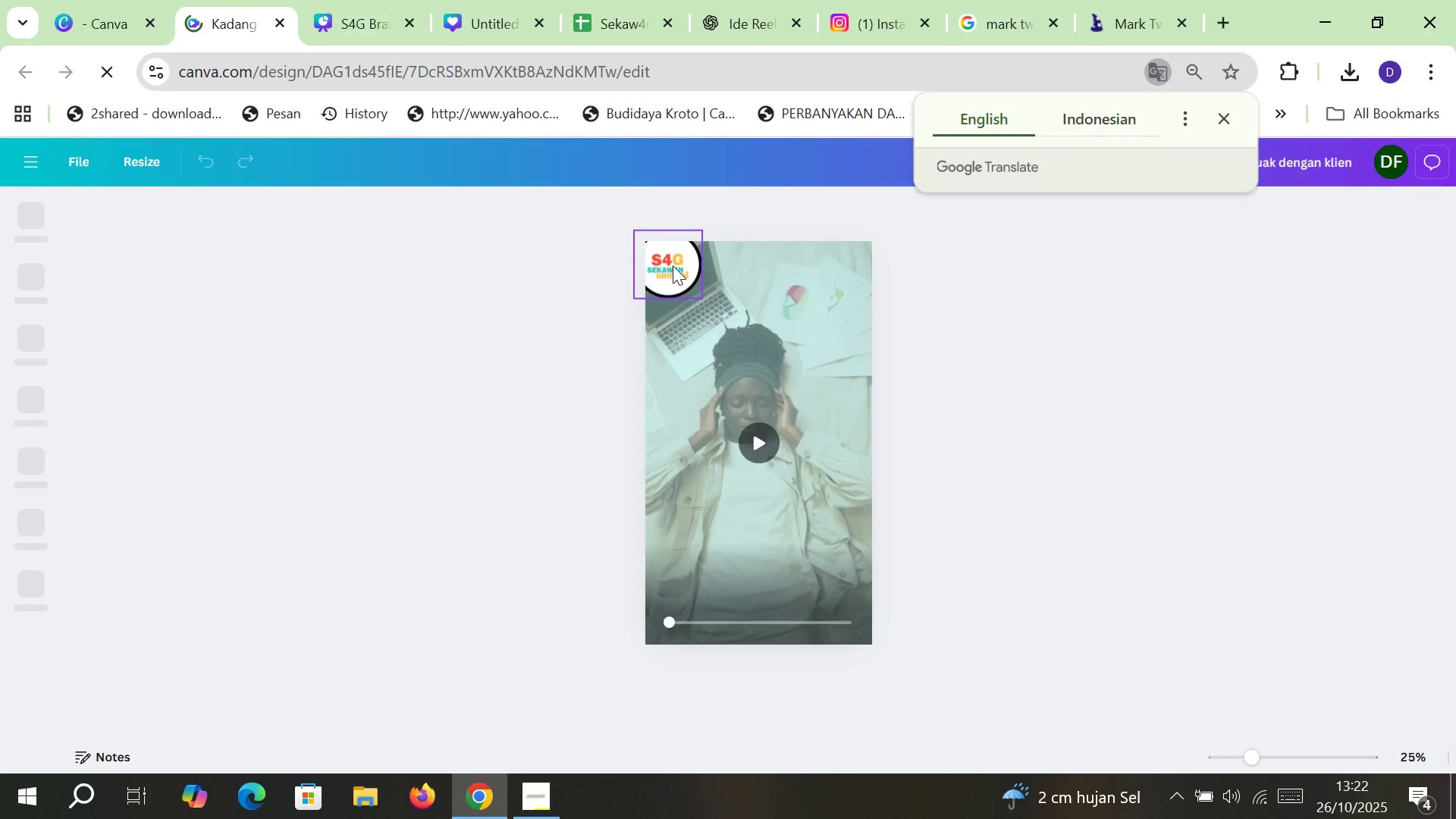 
left_click([671, 265])
 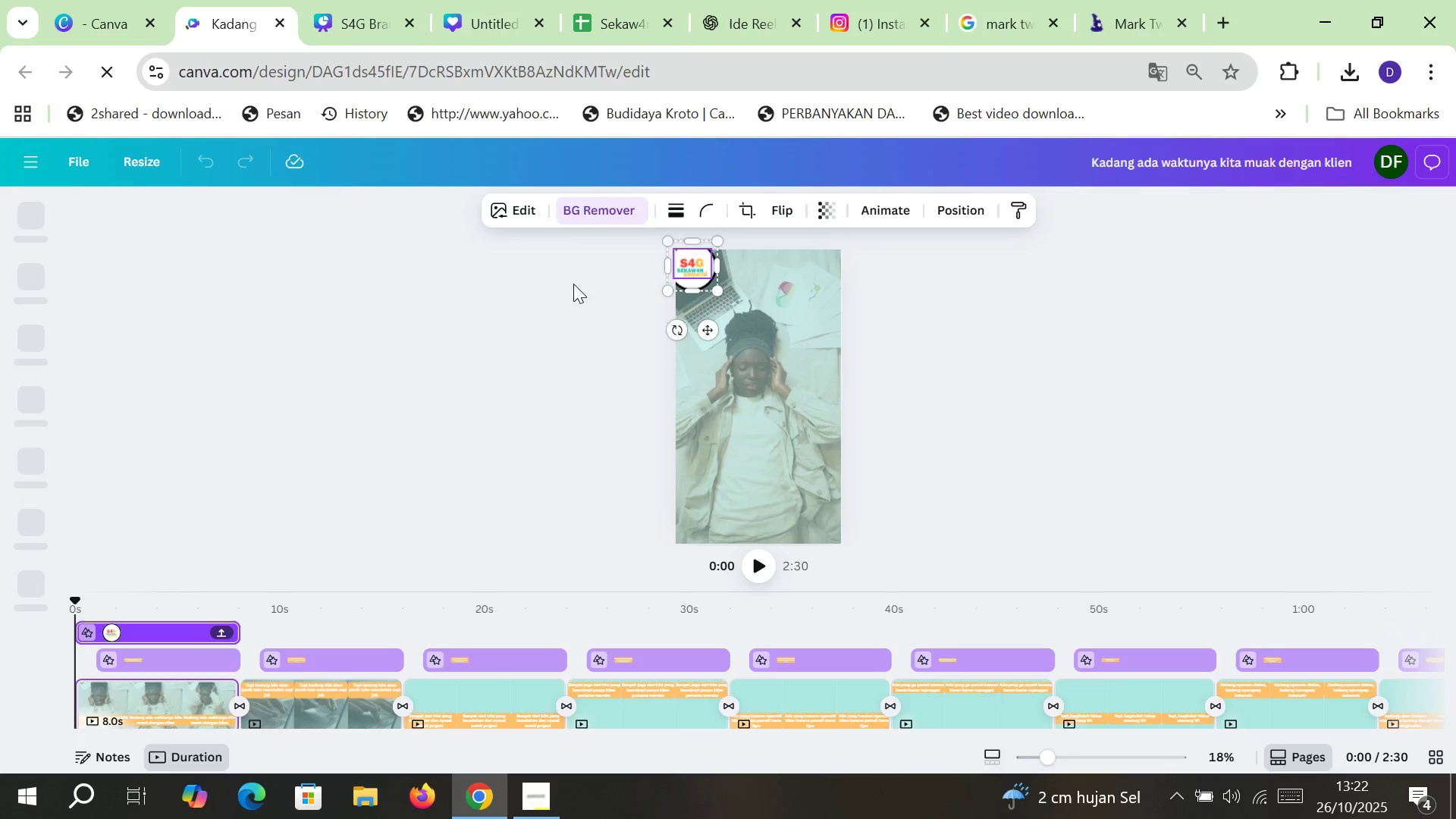 
left_click([573, 284])
 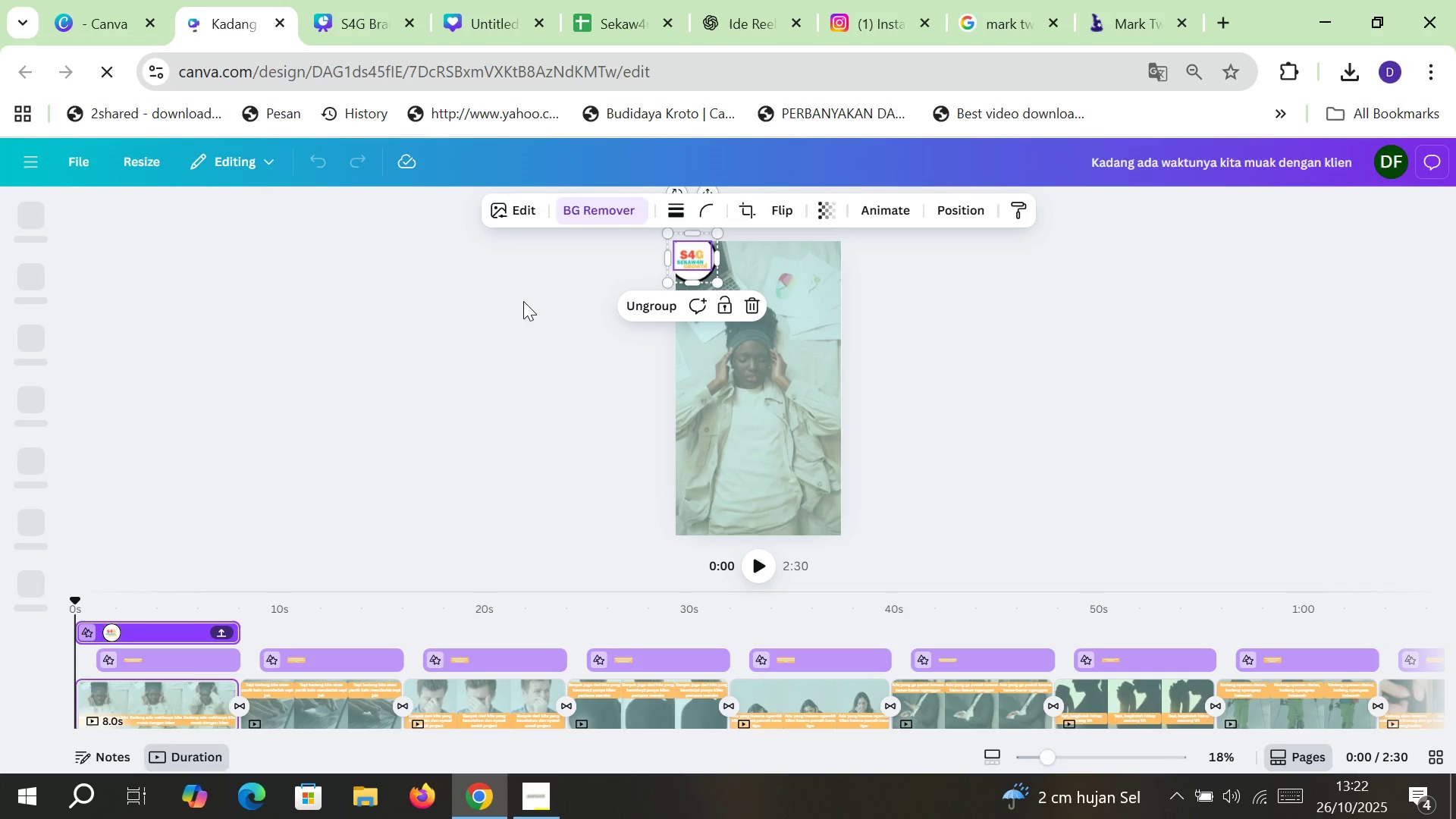 
left_click([523, 301])
 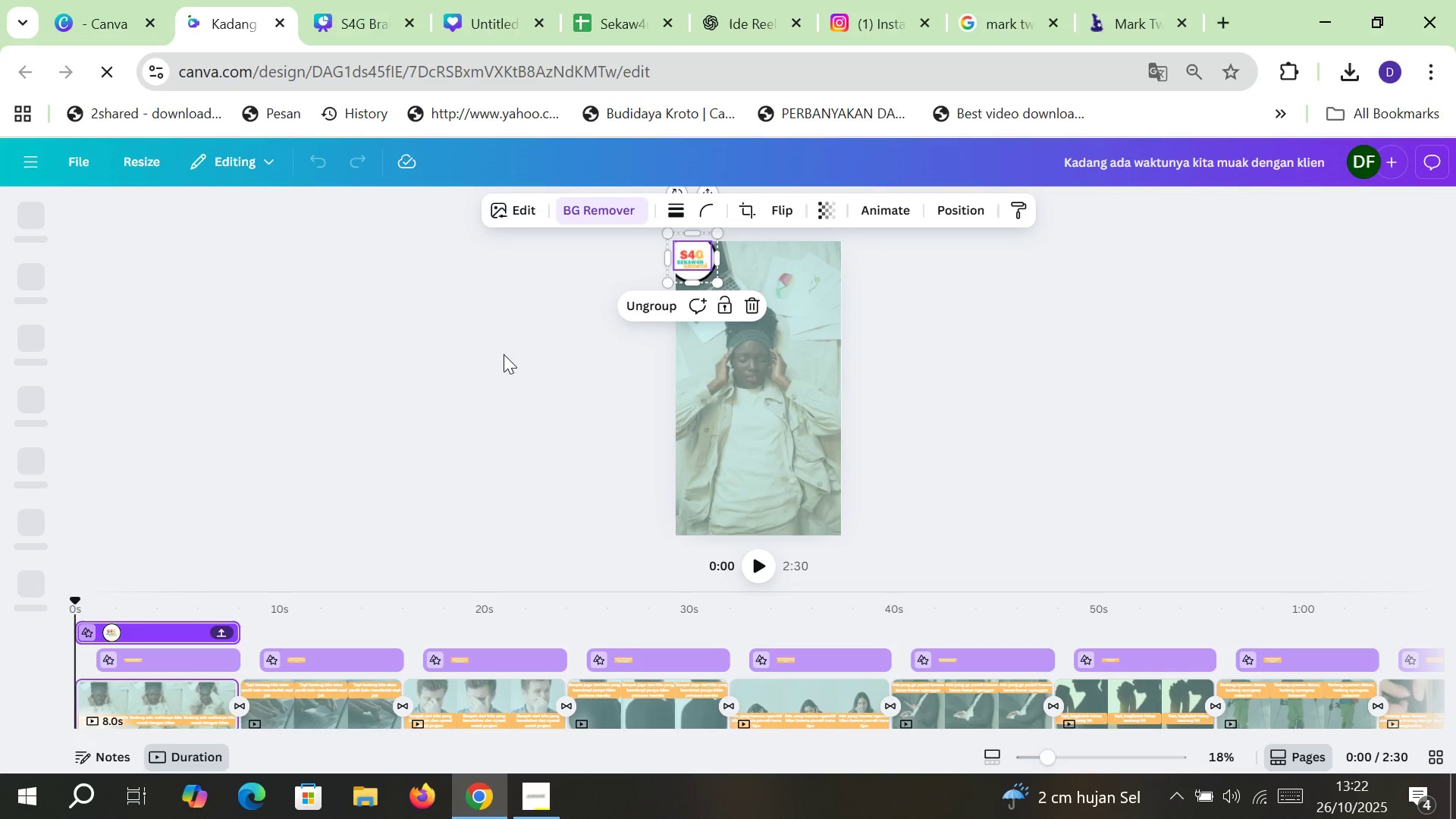 
left_click([504, 354])
 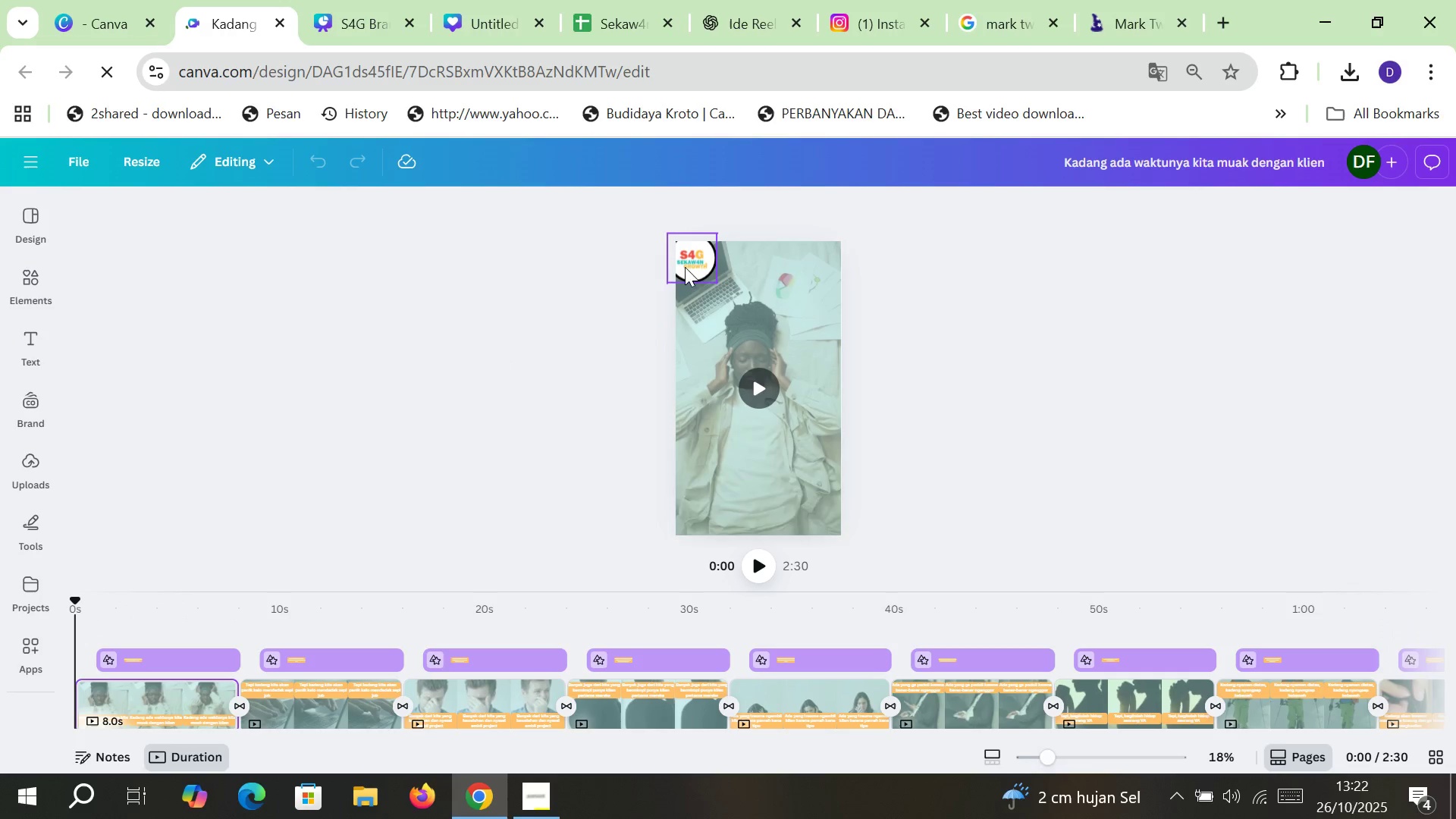 
left_click([689, 261])
 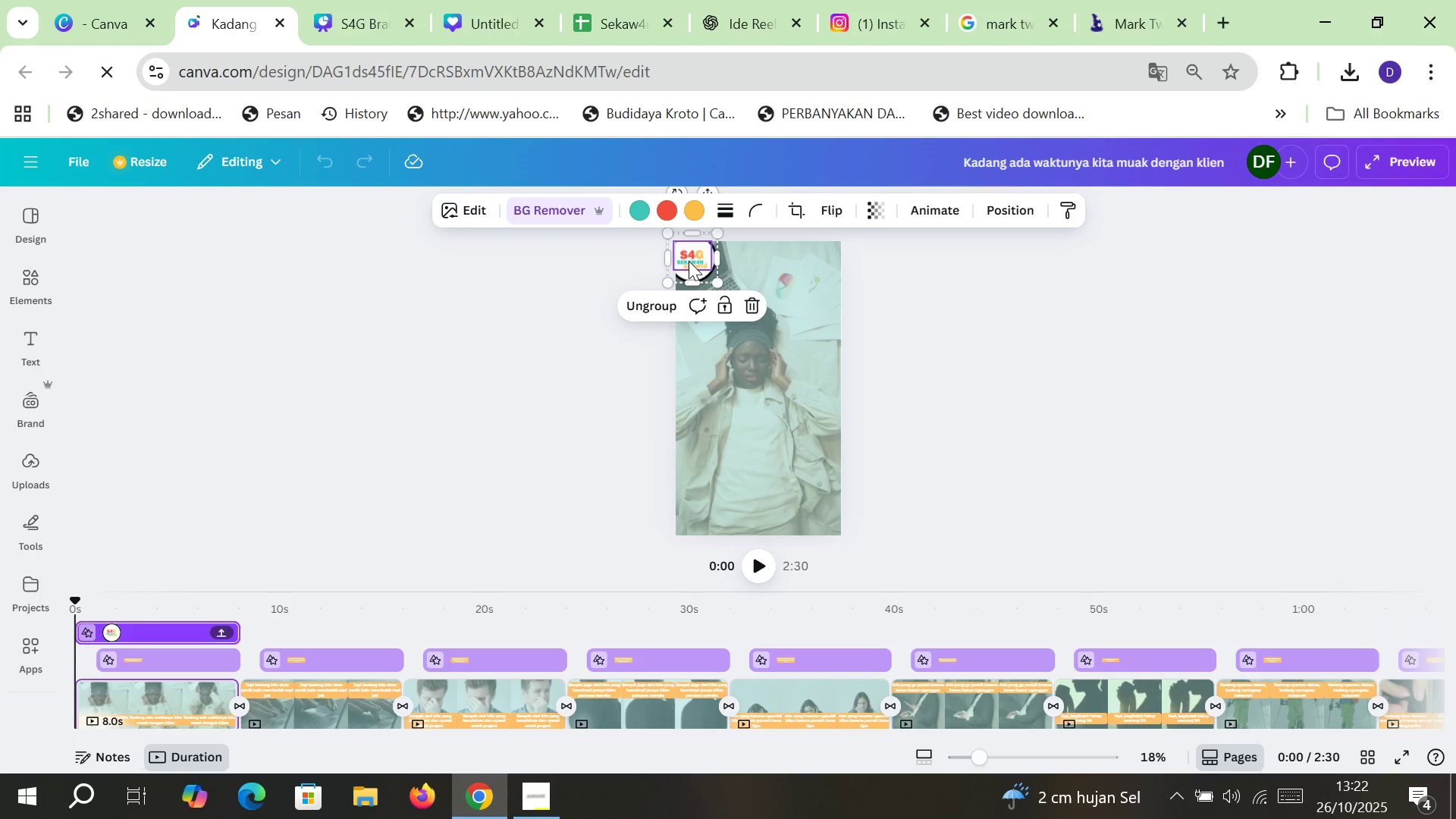 
key(Control+C)
 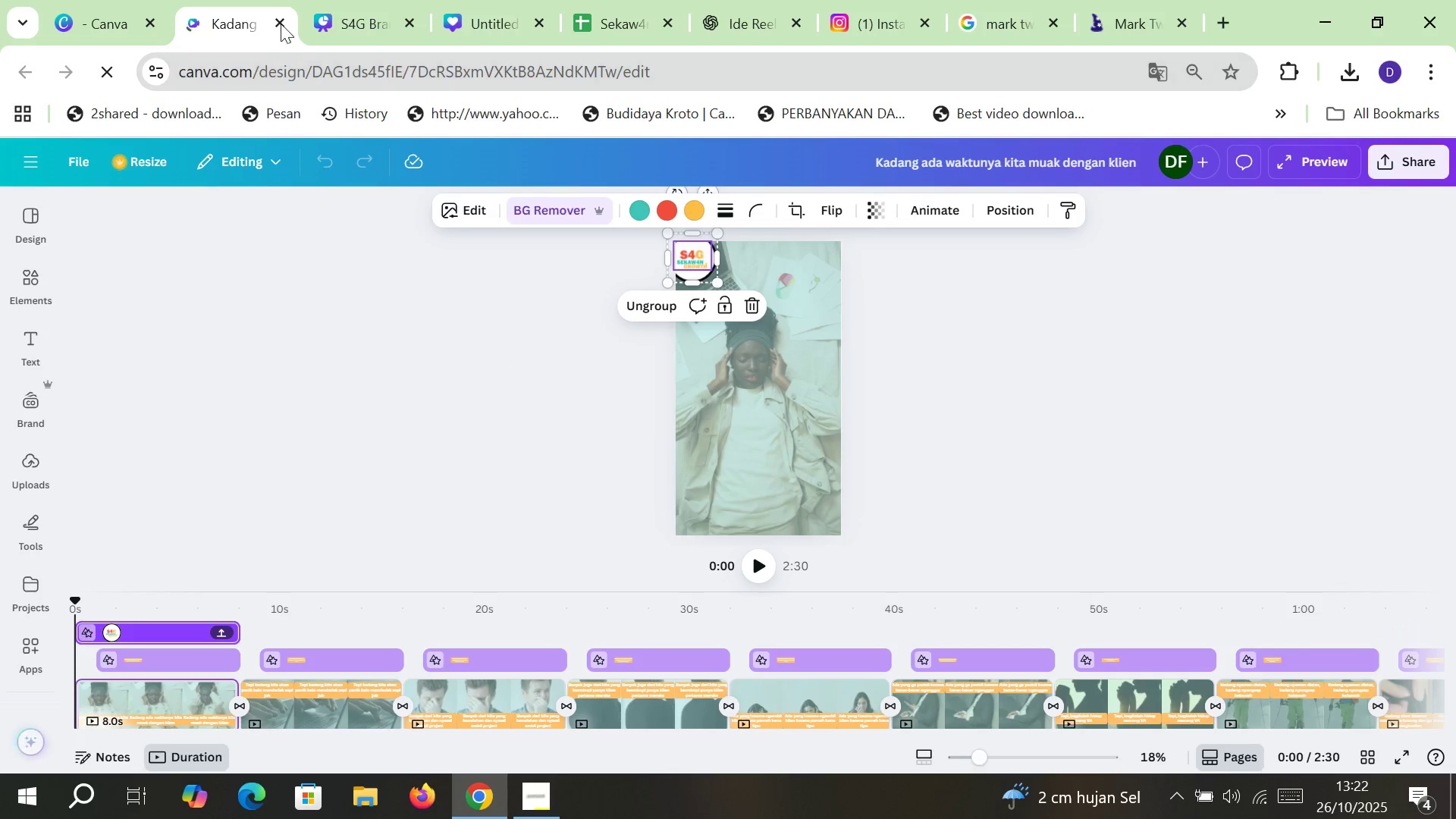 
left_click([282, 22])
 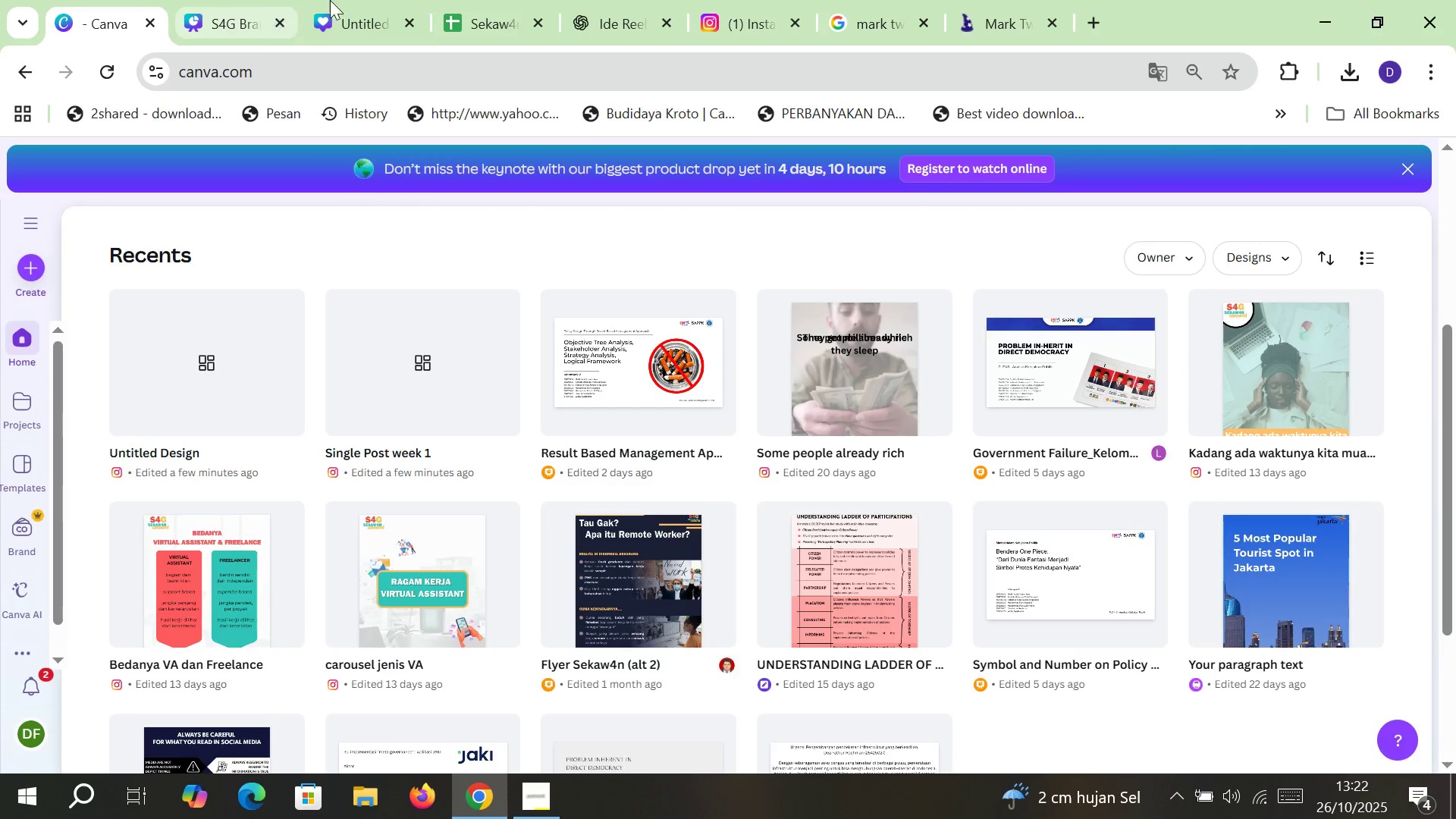 
left_click([347, 0])
 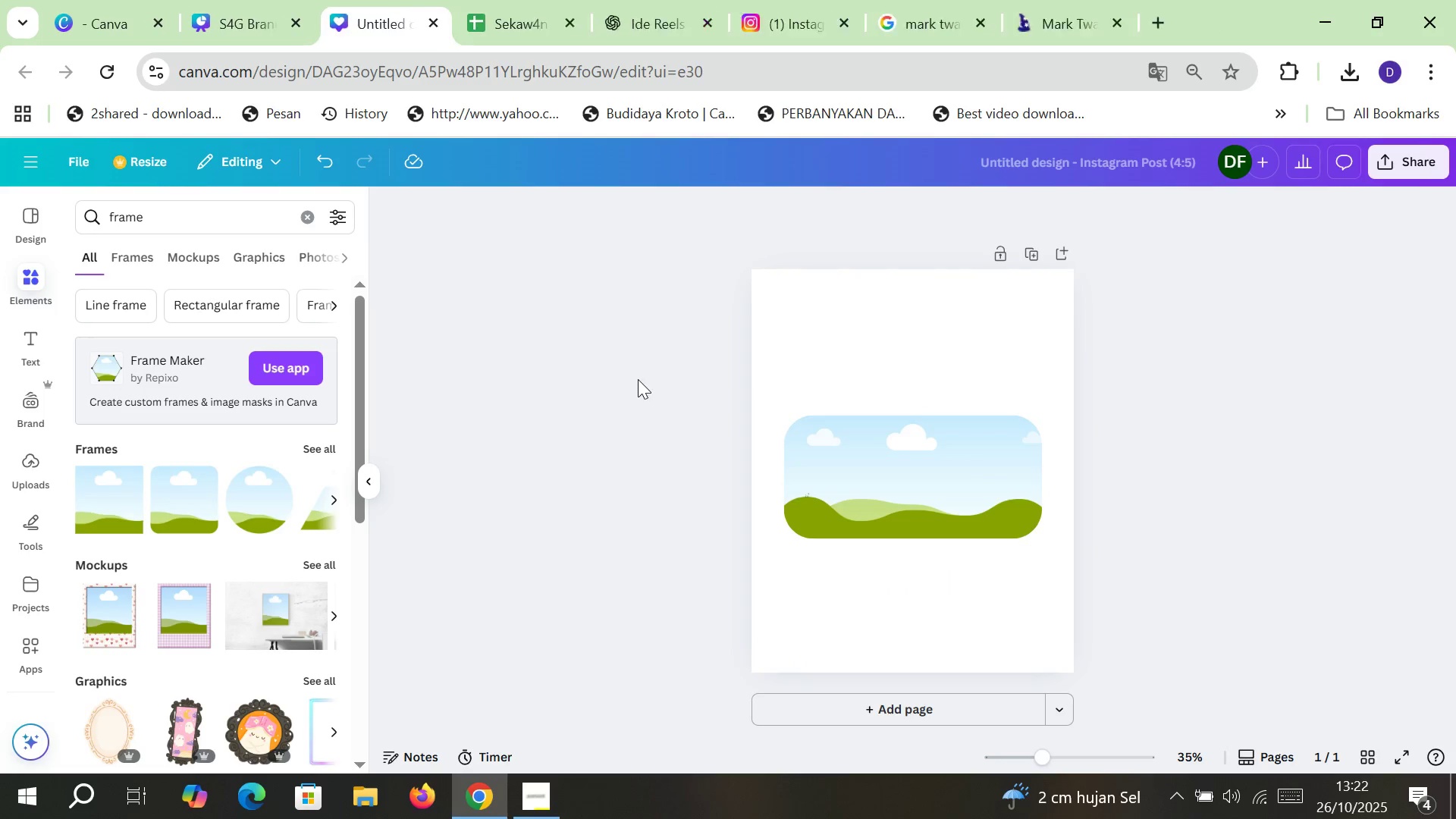 
key(Control+V)
 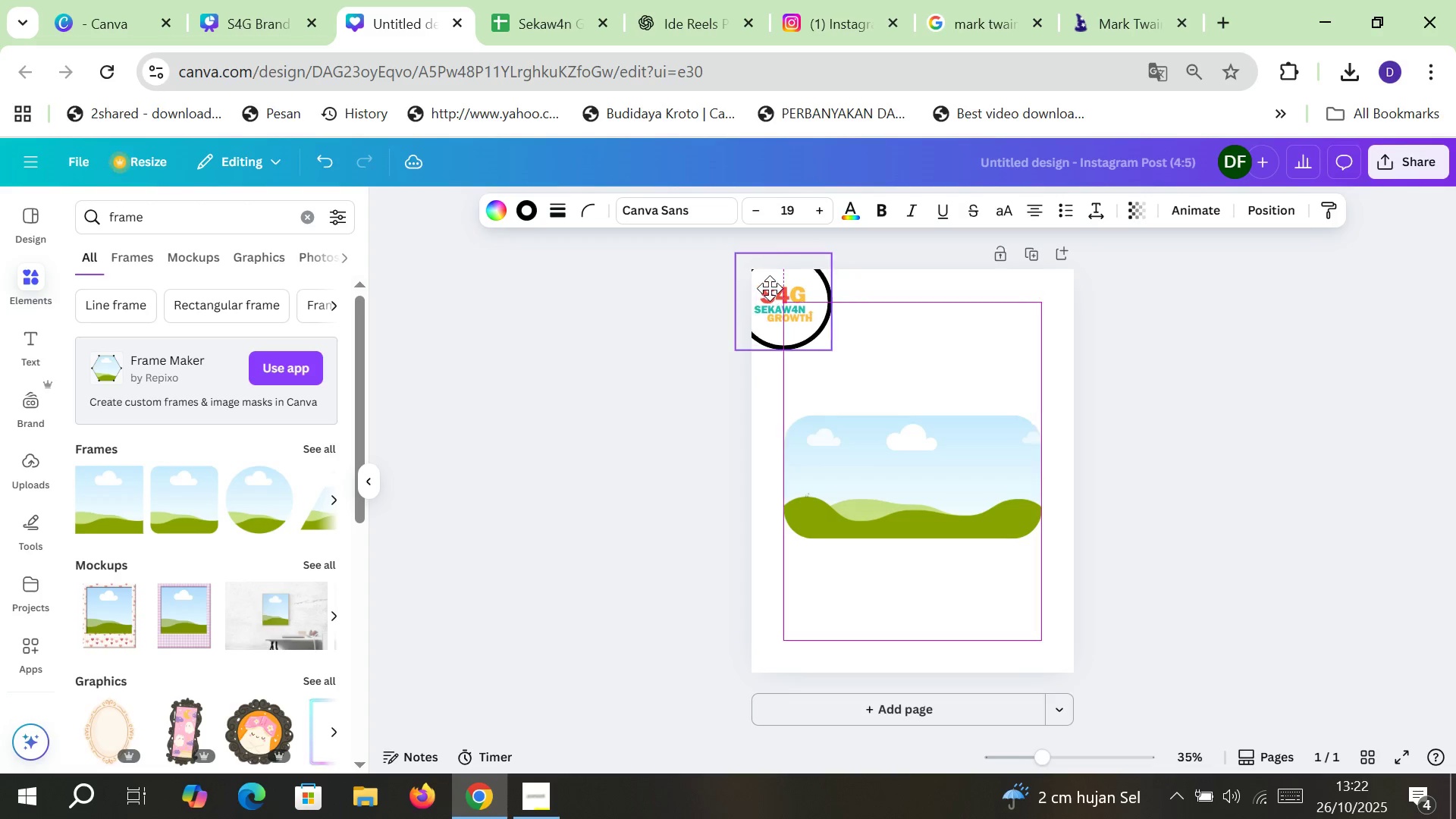 
wait(6.3)
 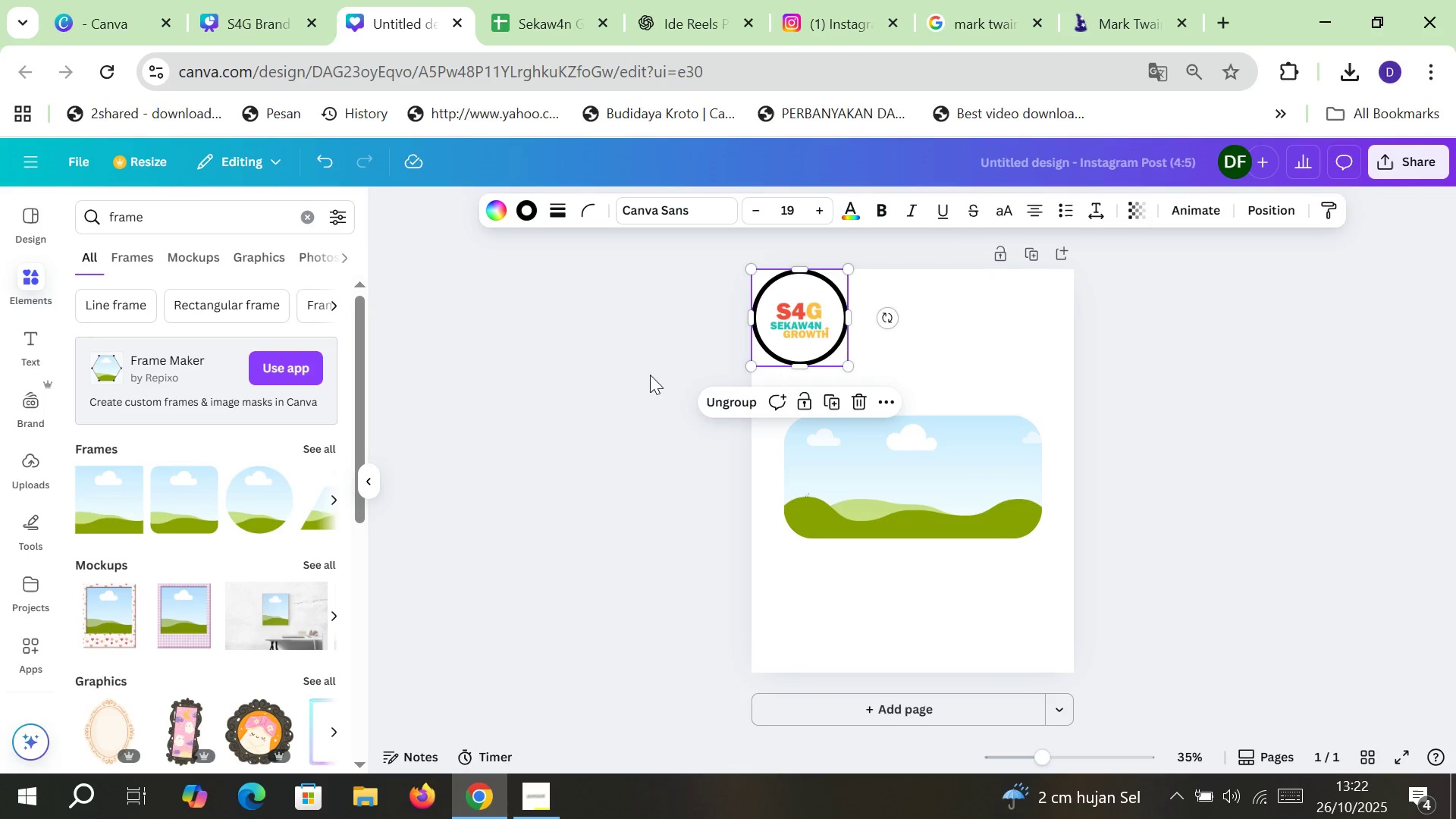 
left_click([591, 331])
 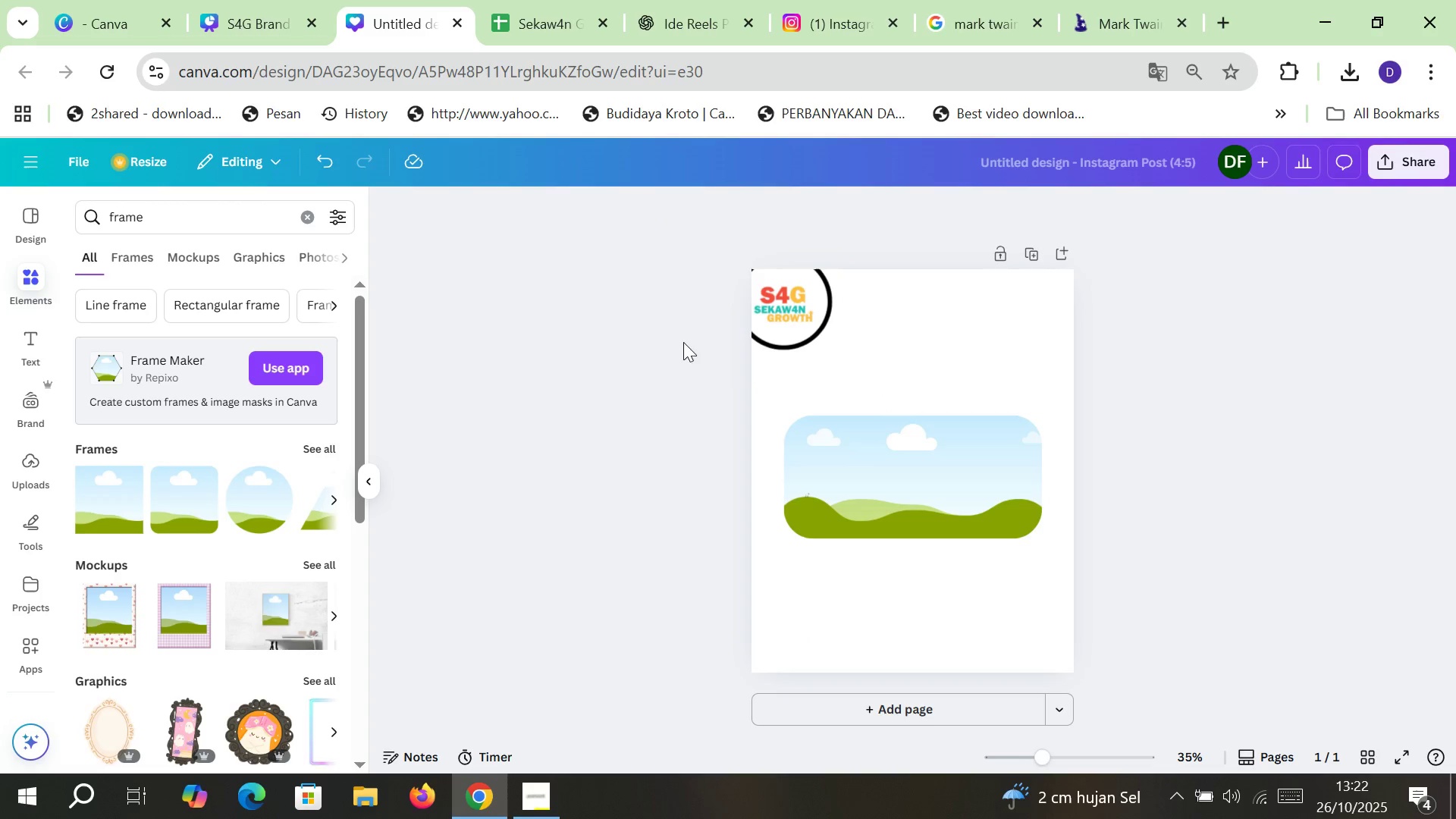 
key(Control+Z)
 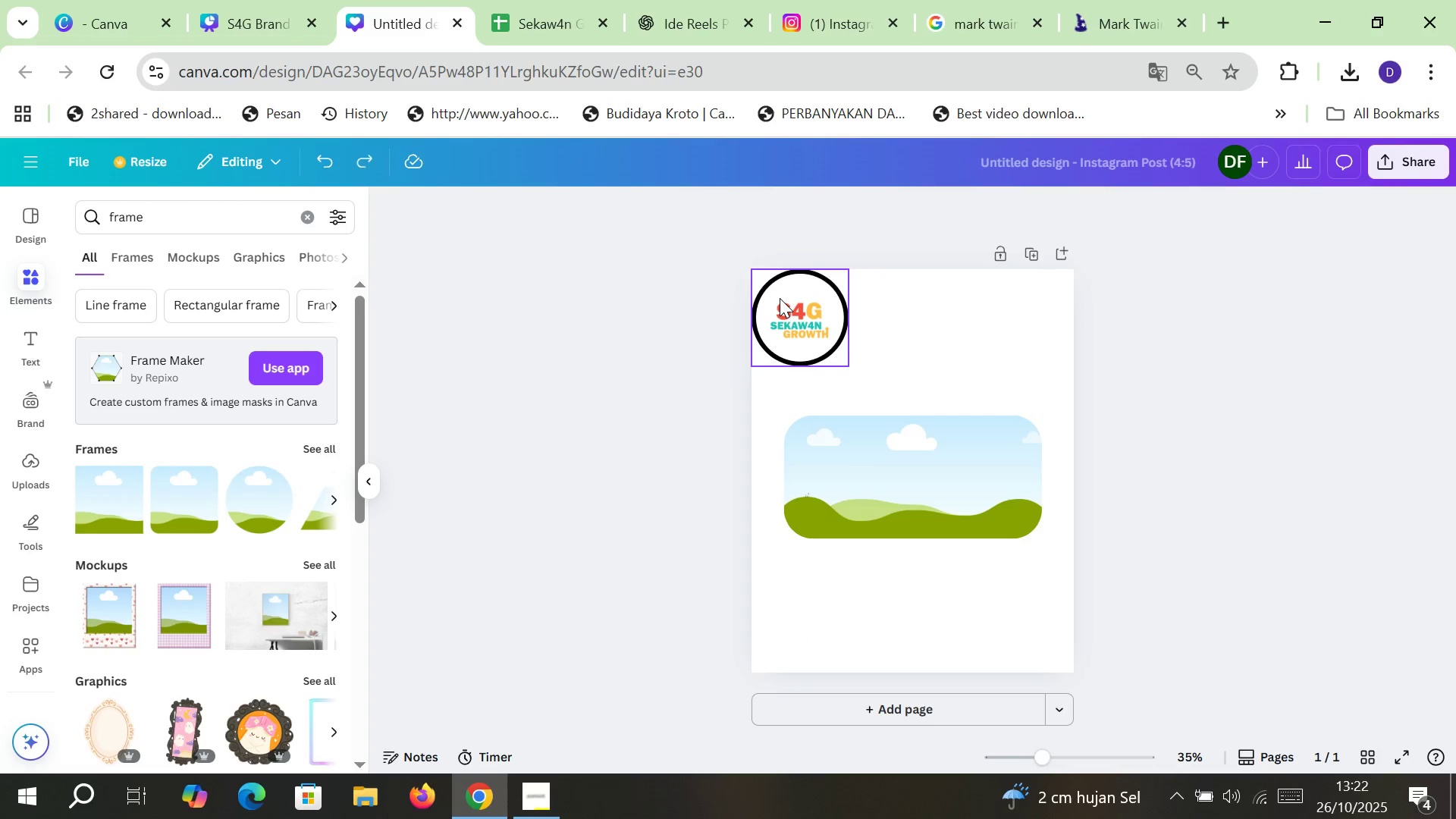 
key(Control+Z)
 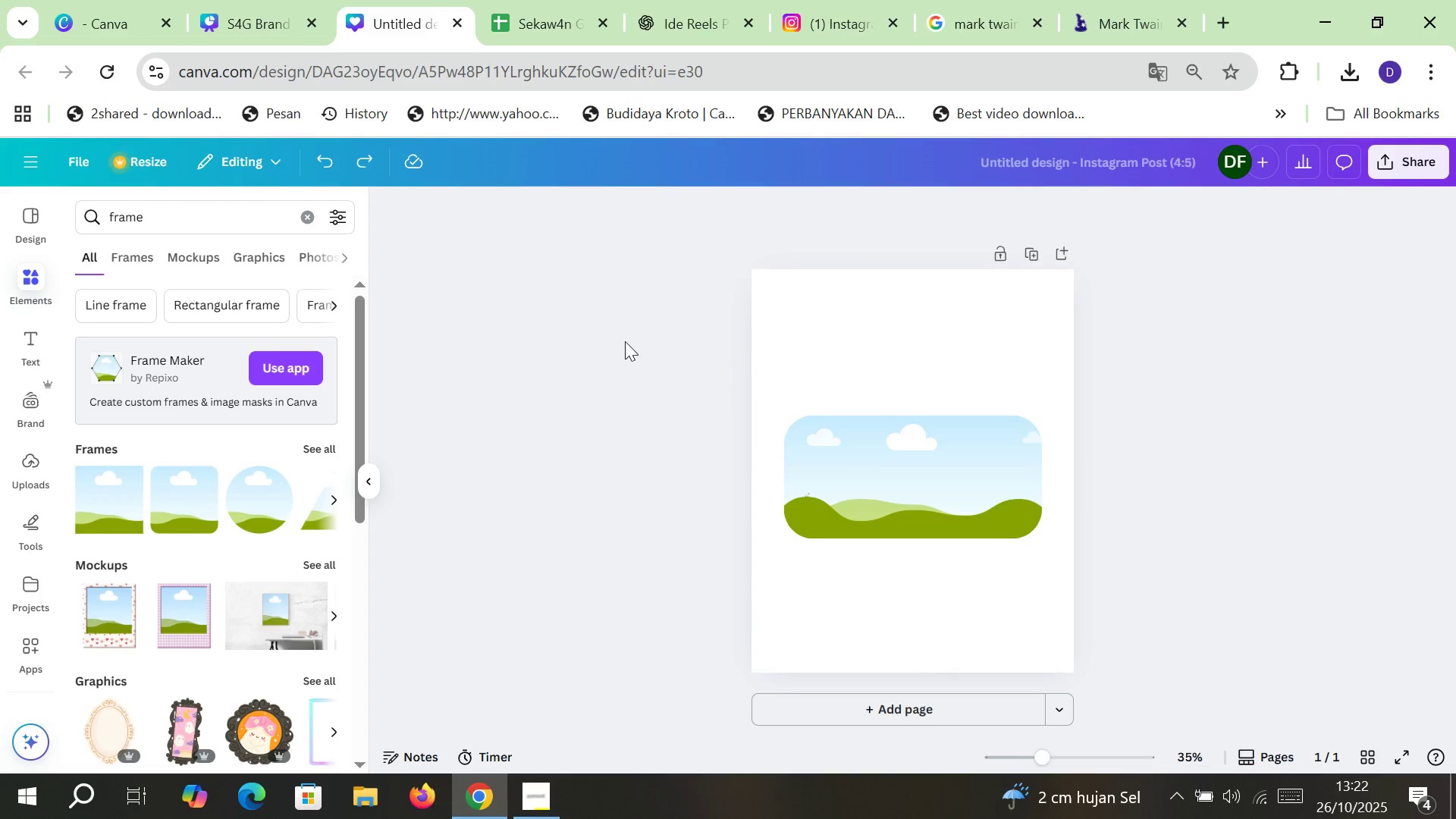 
double_click([625, 341])
 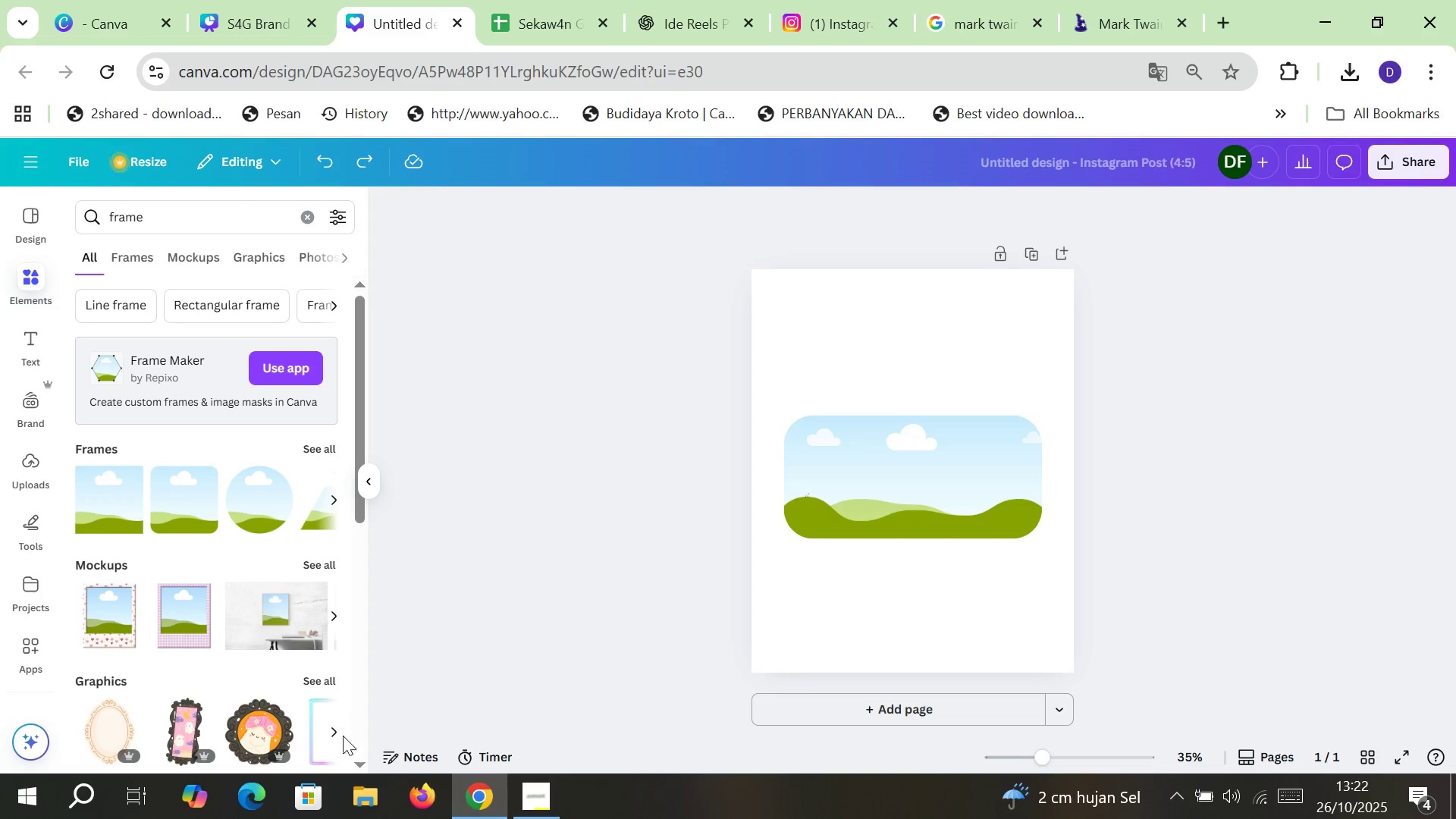 
left_click([353, 789])
 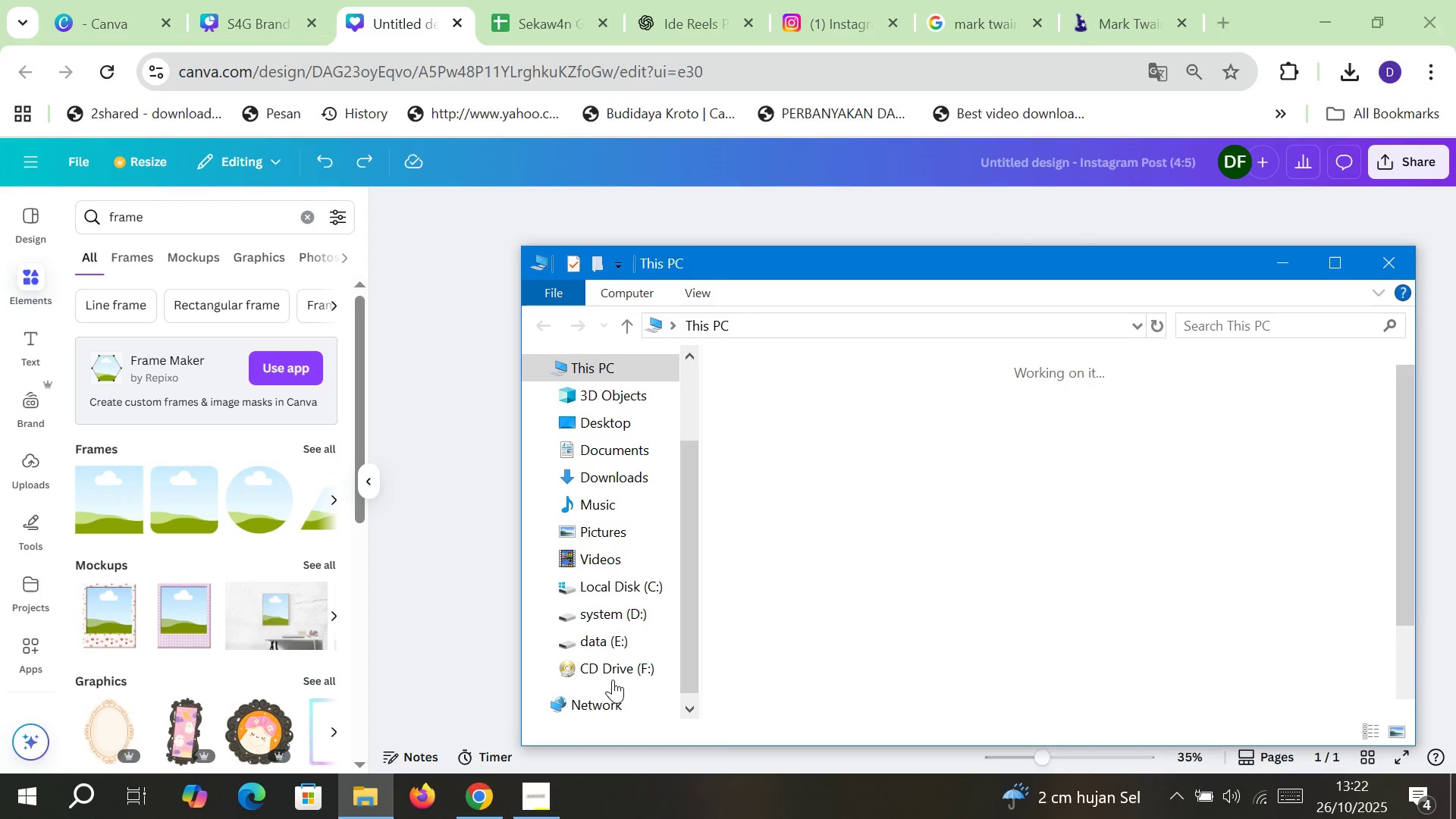 
left_click([605, 540])
 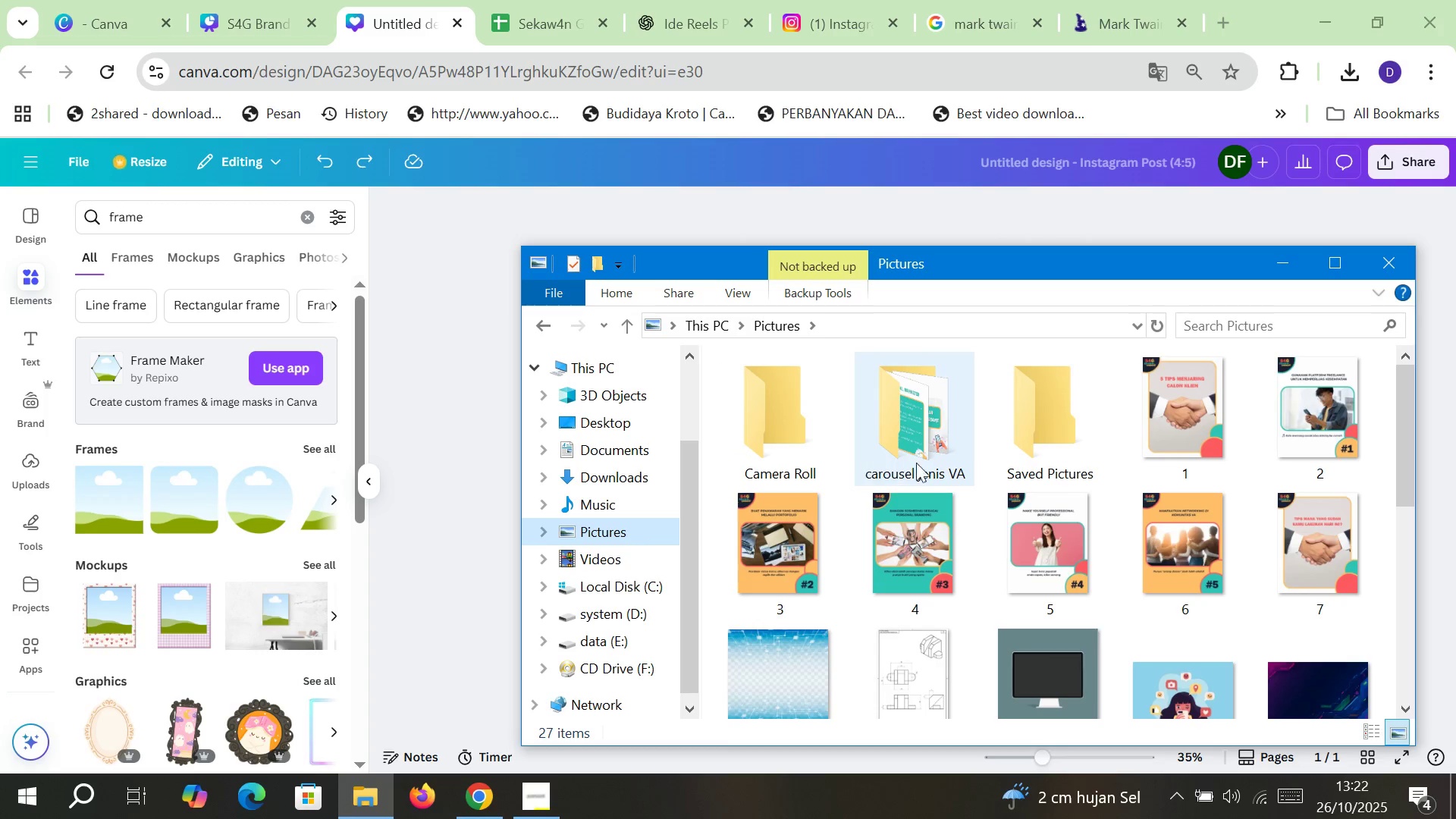 
scroll: coordinate [947, 463], scroll_direction: down, amount: 5.0
 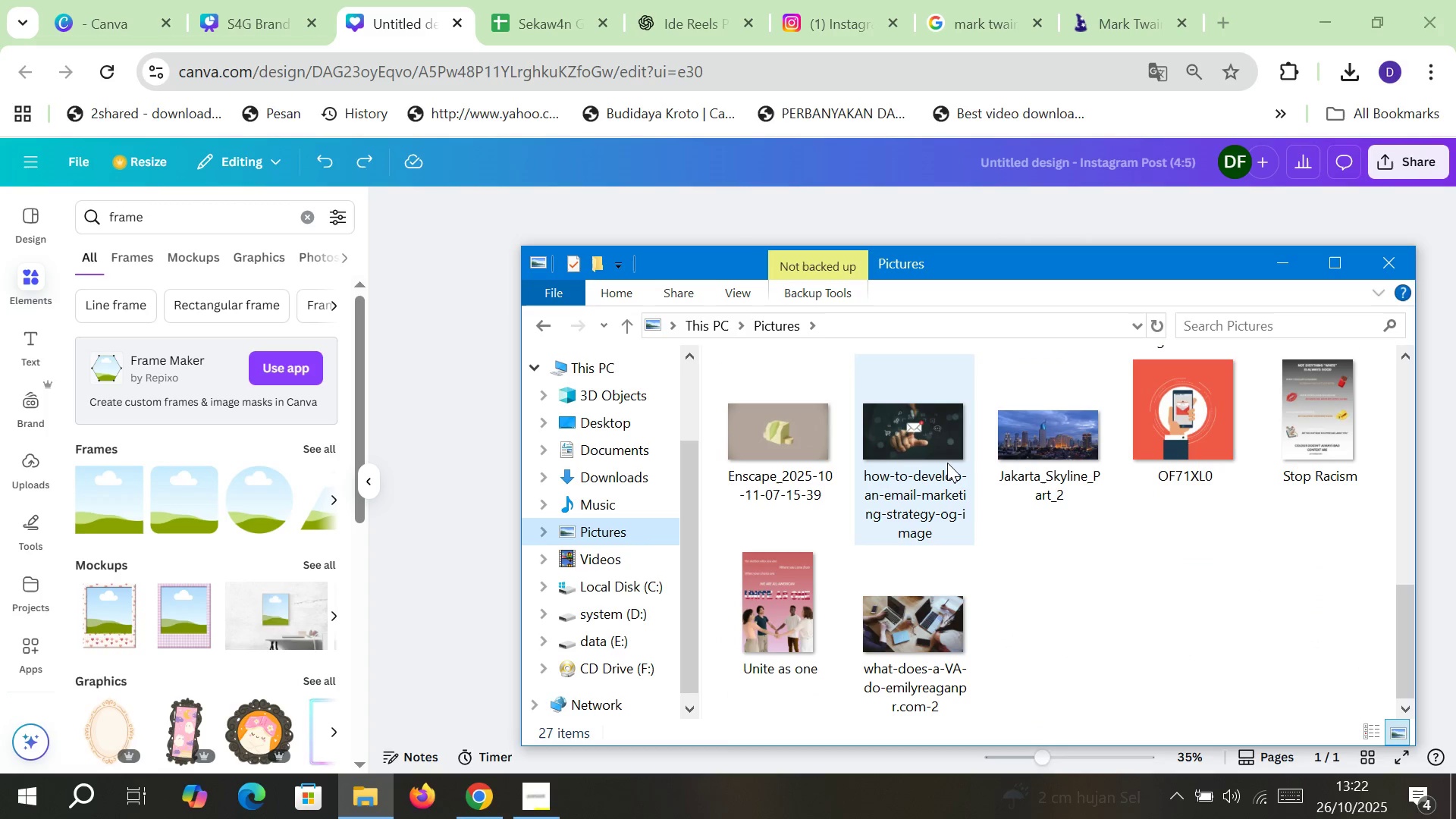 
scroll: coordinate [947, 463], scroll_direction: up, amount: 1.0
 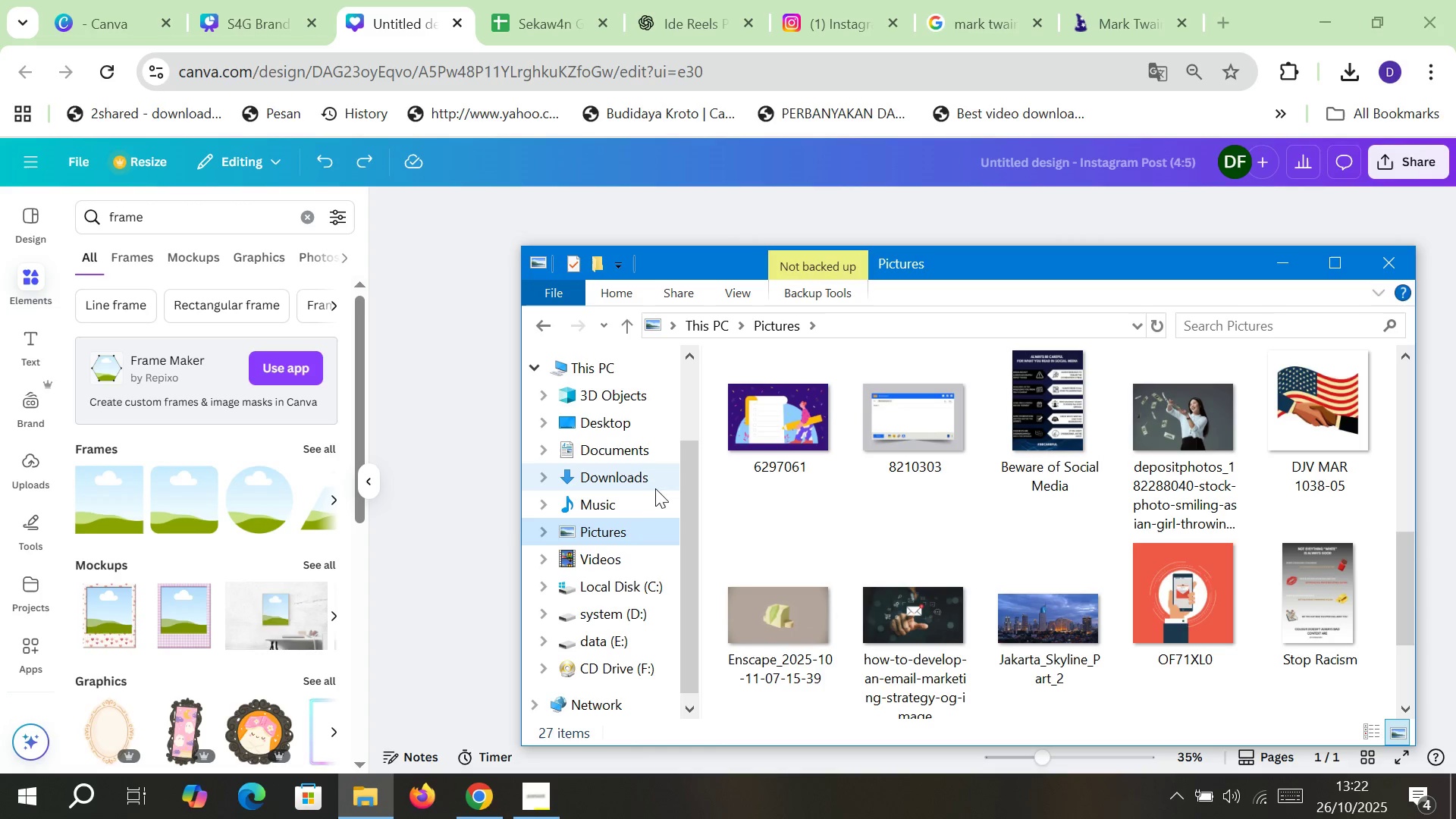 
left_click([635, 481])
 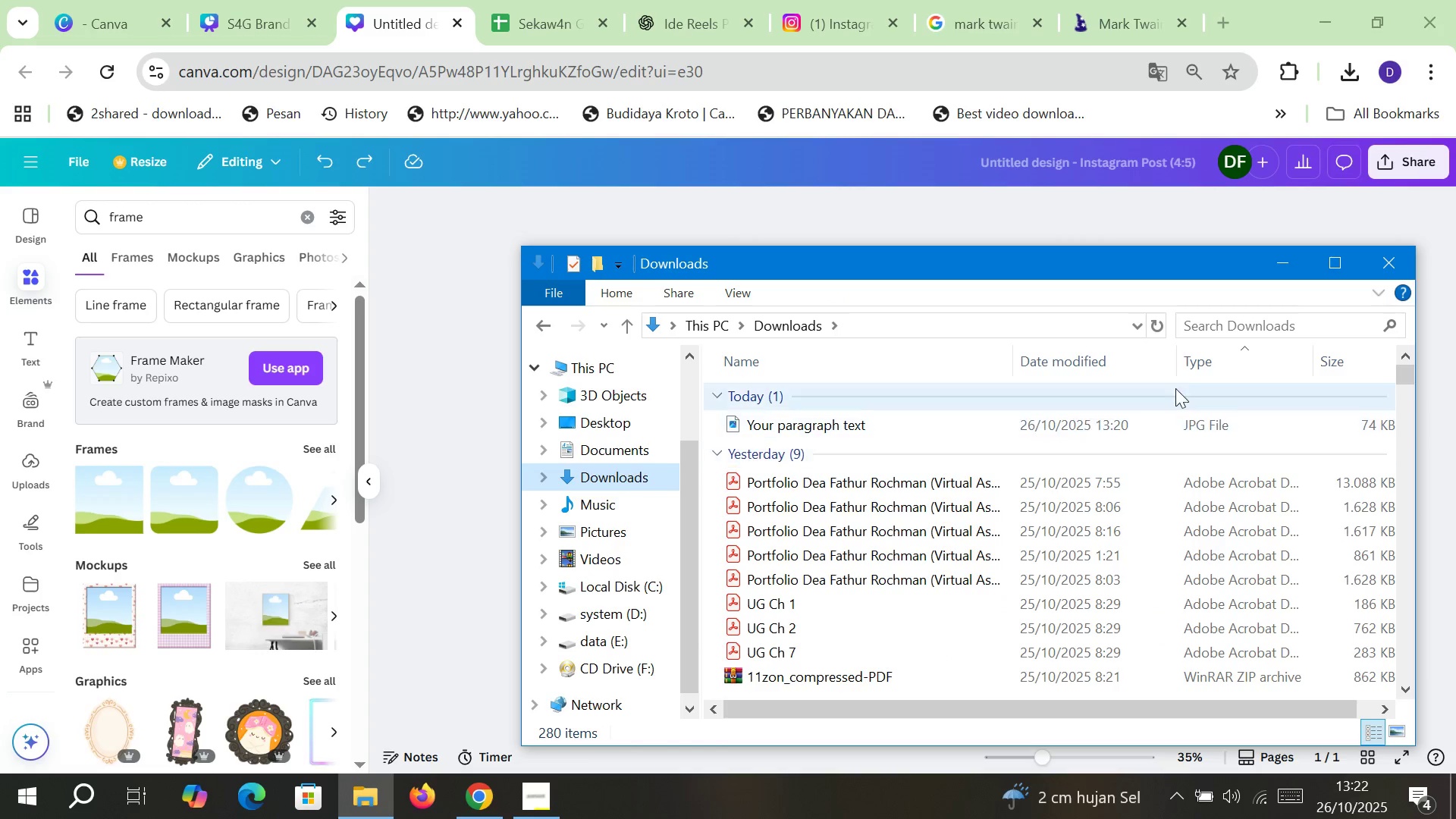 
scroll: coordinate [902, 486], scroll_direction: down, amount: 53.0
 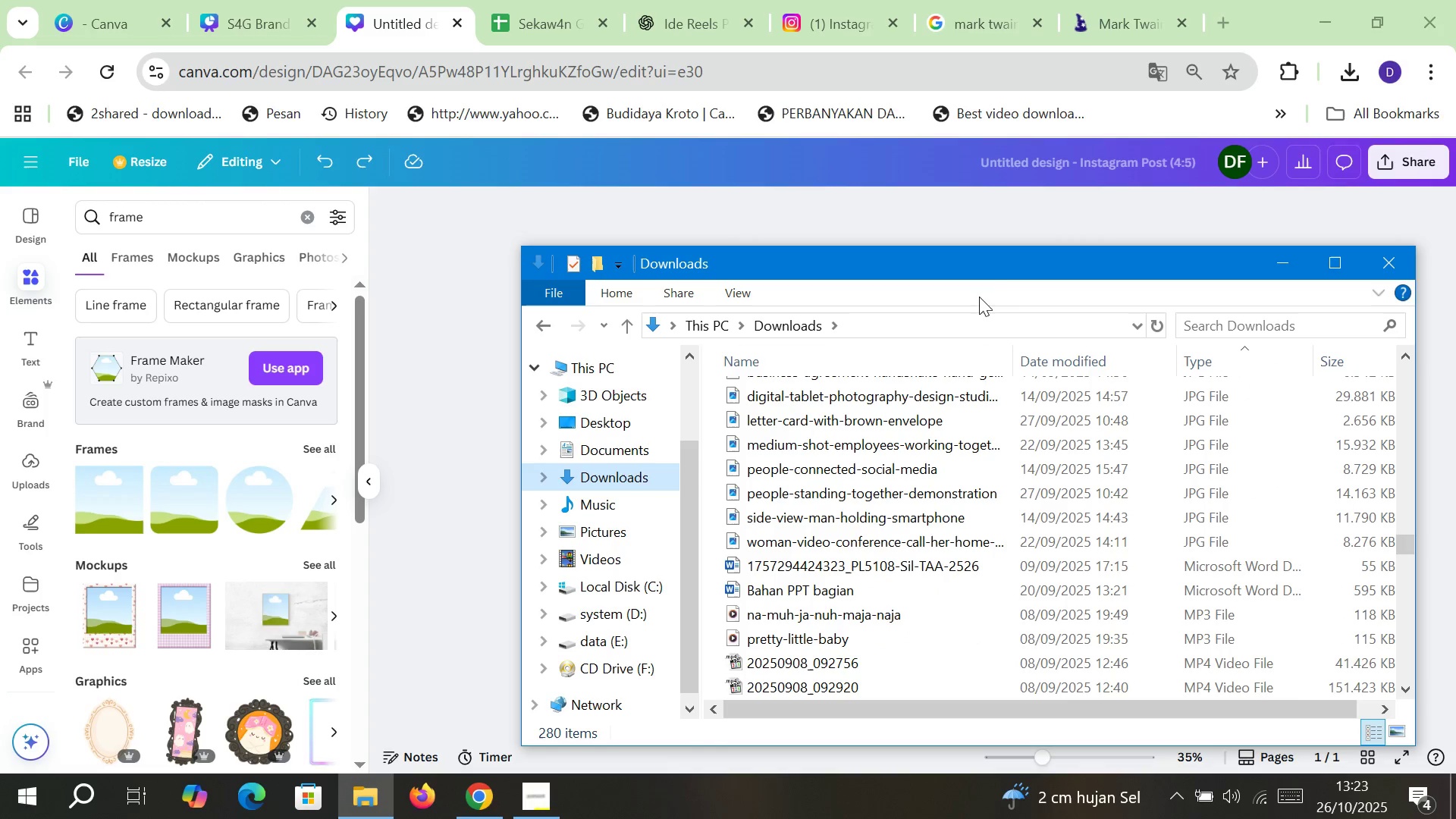 
left_click([998, 267])
 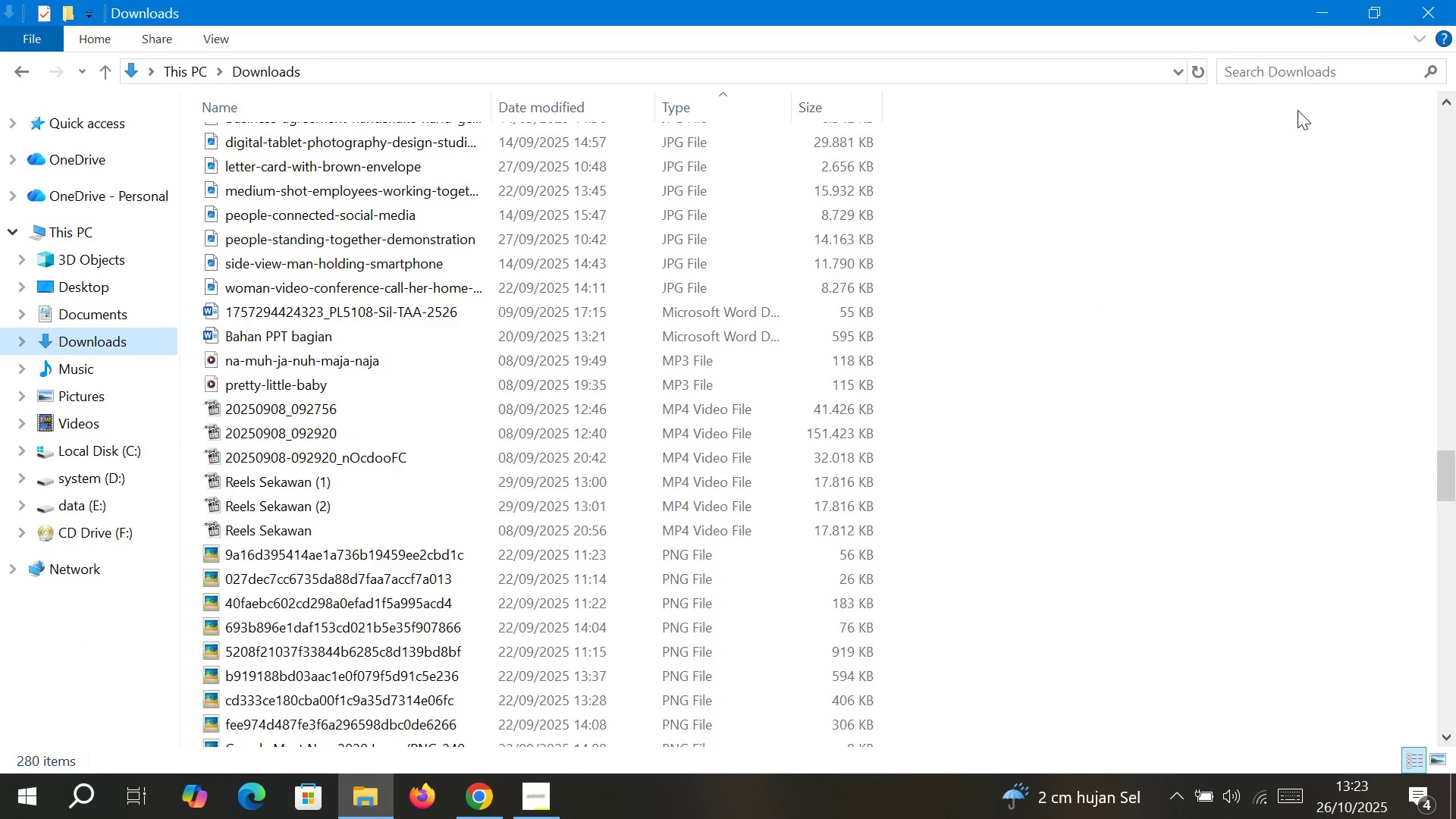 
left_click([1365, 0])
 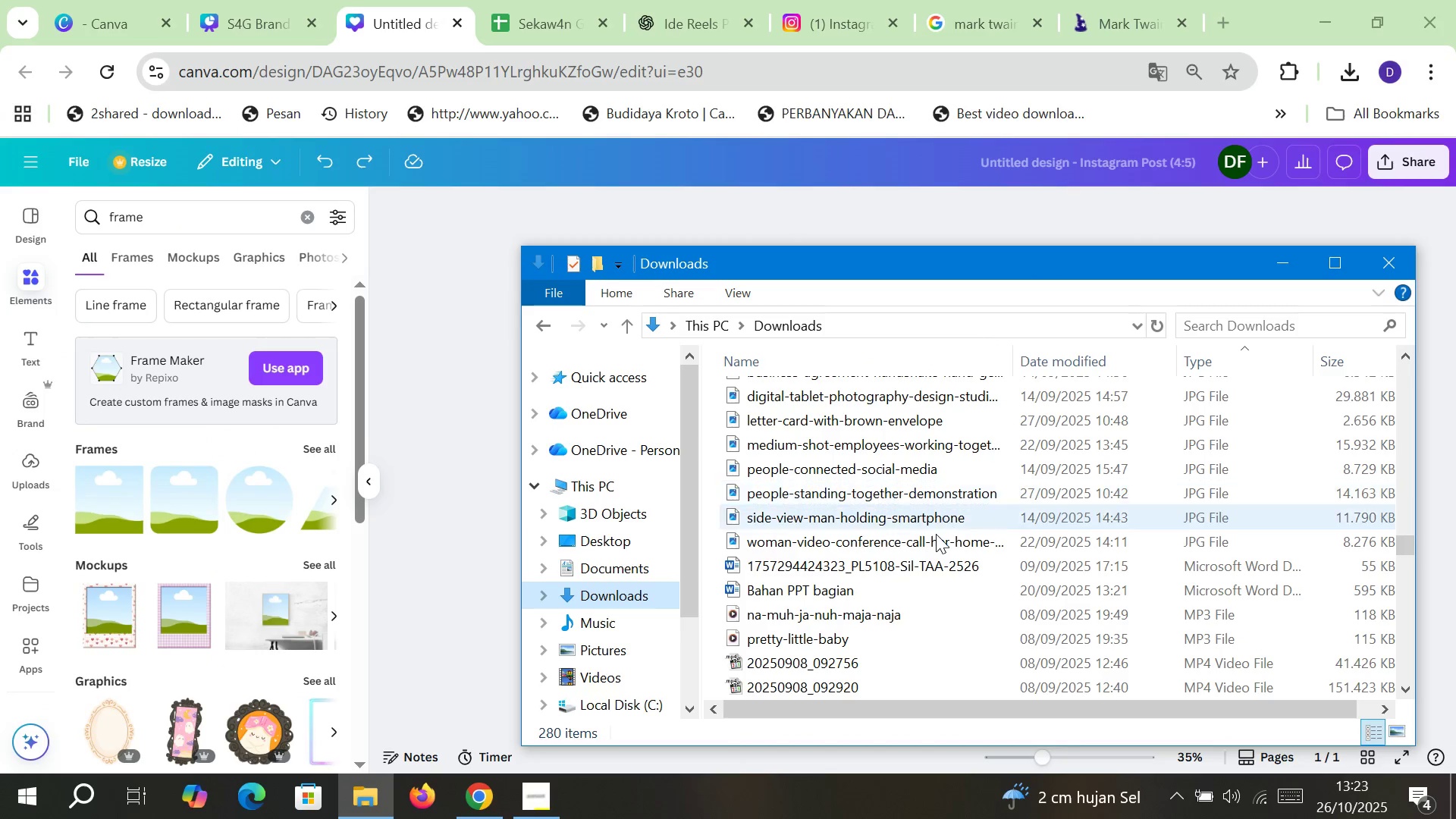 
scroll: coordinate [938, 534], scroll_direction: down, amount: 5.0
 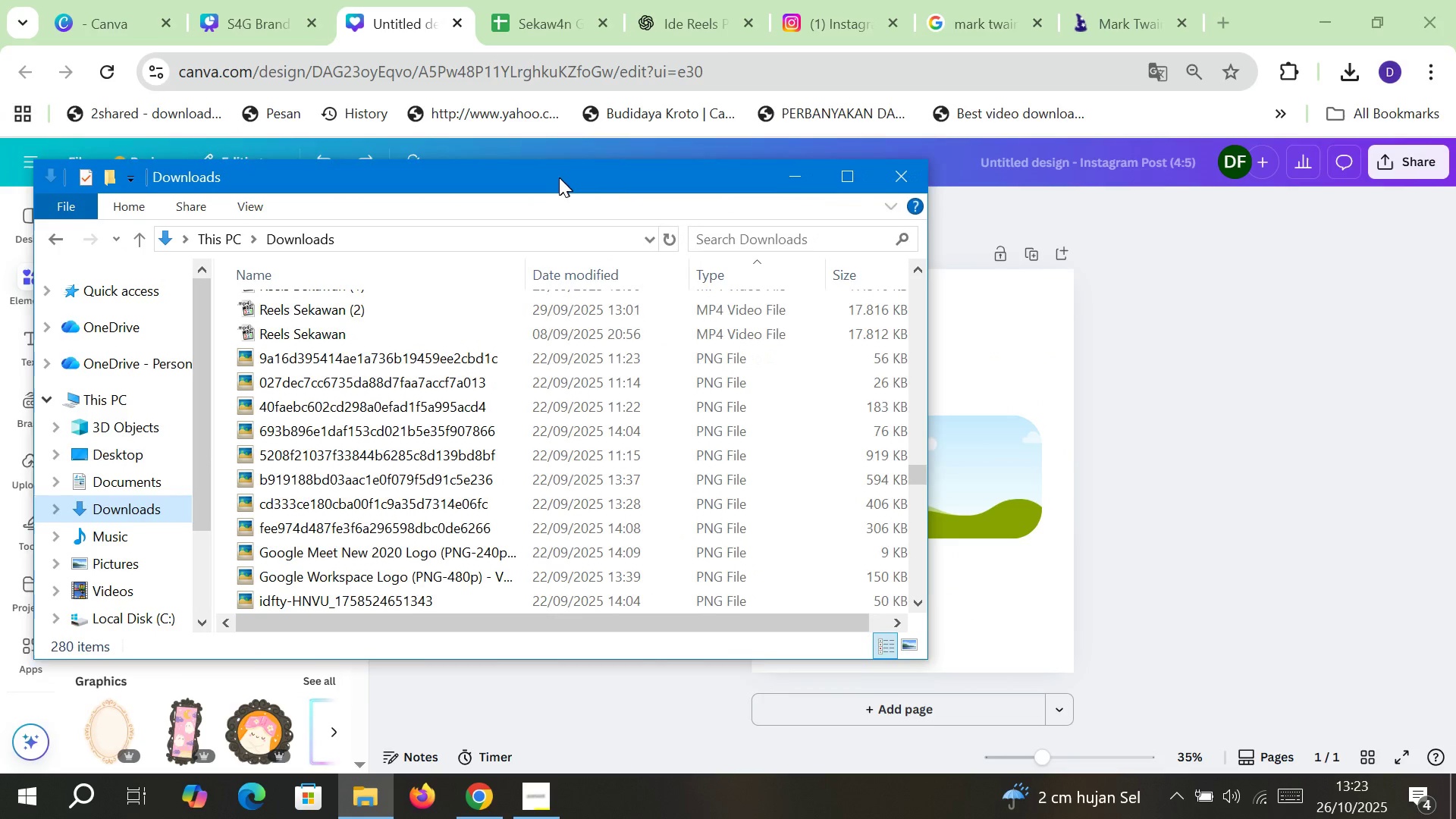 
left_click([555, 174])
 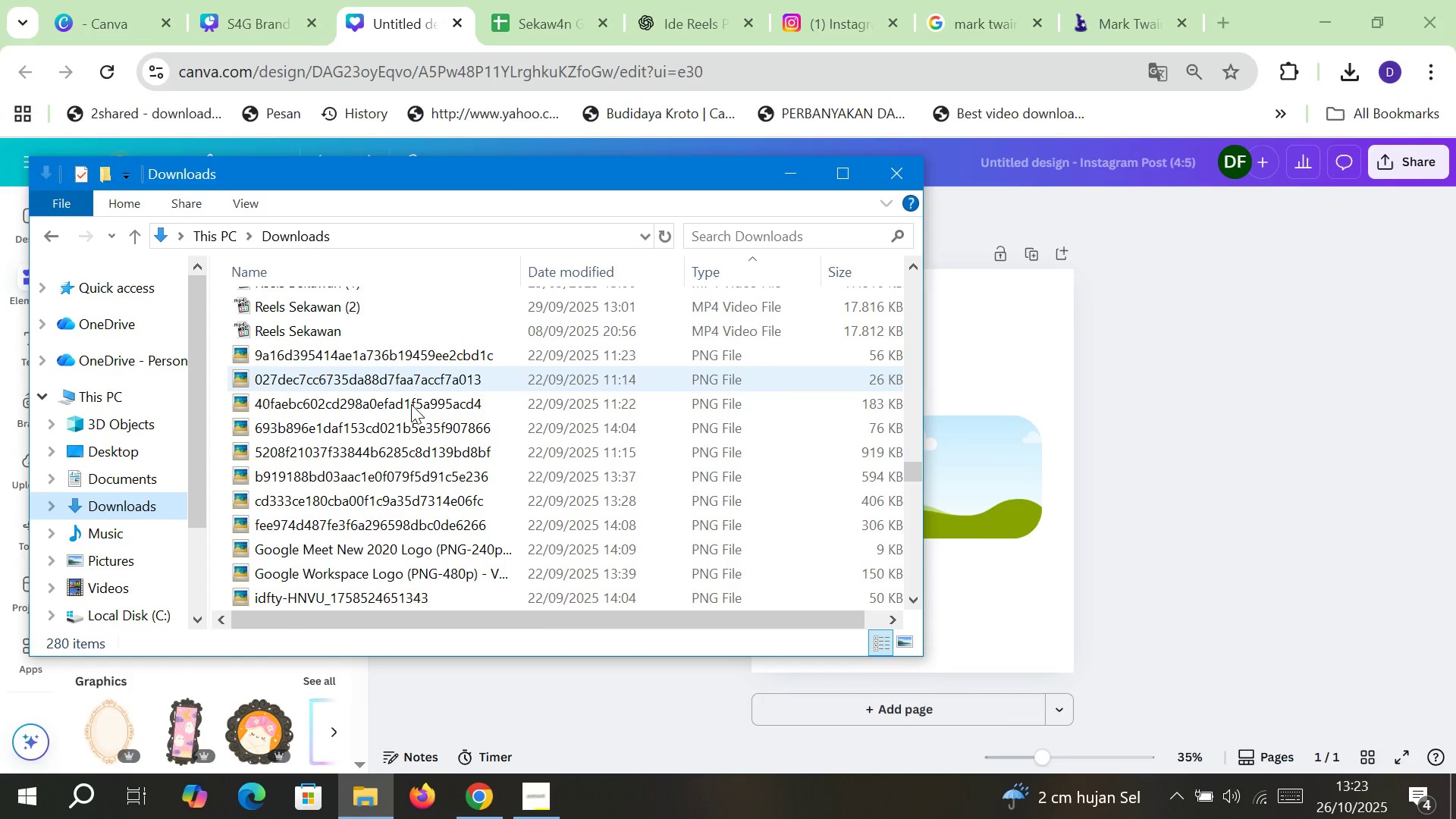 
scroll: coordinate [396, 441], scroll_direction: down, amount: 4.0
 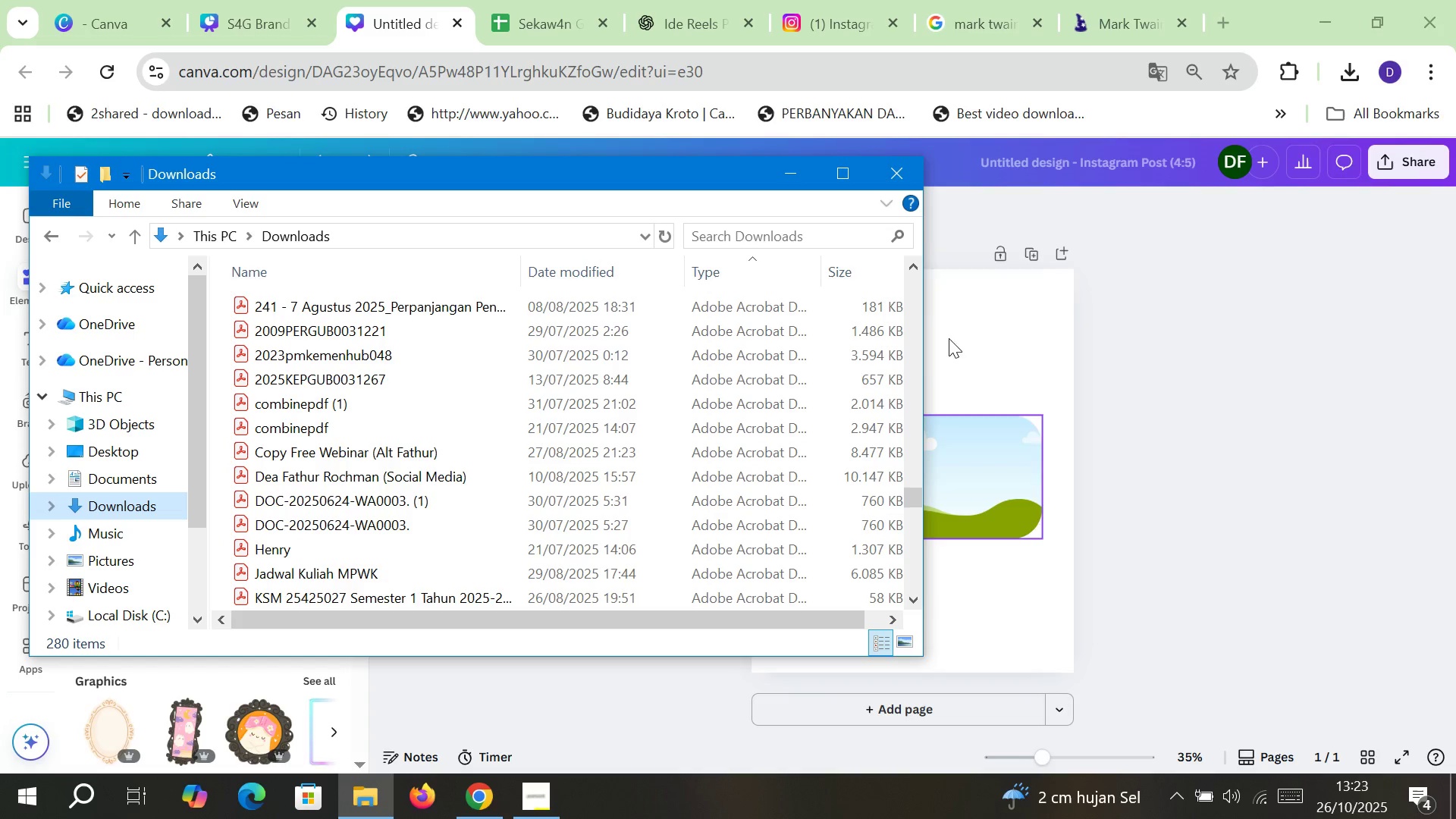 
left_click([899, 181])
 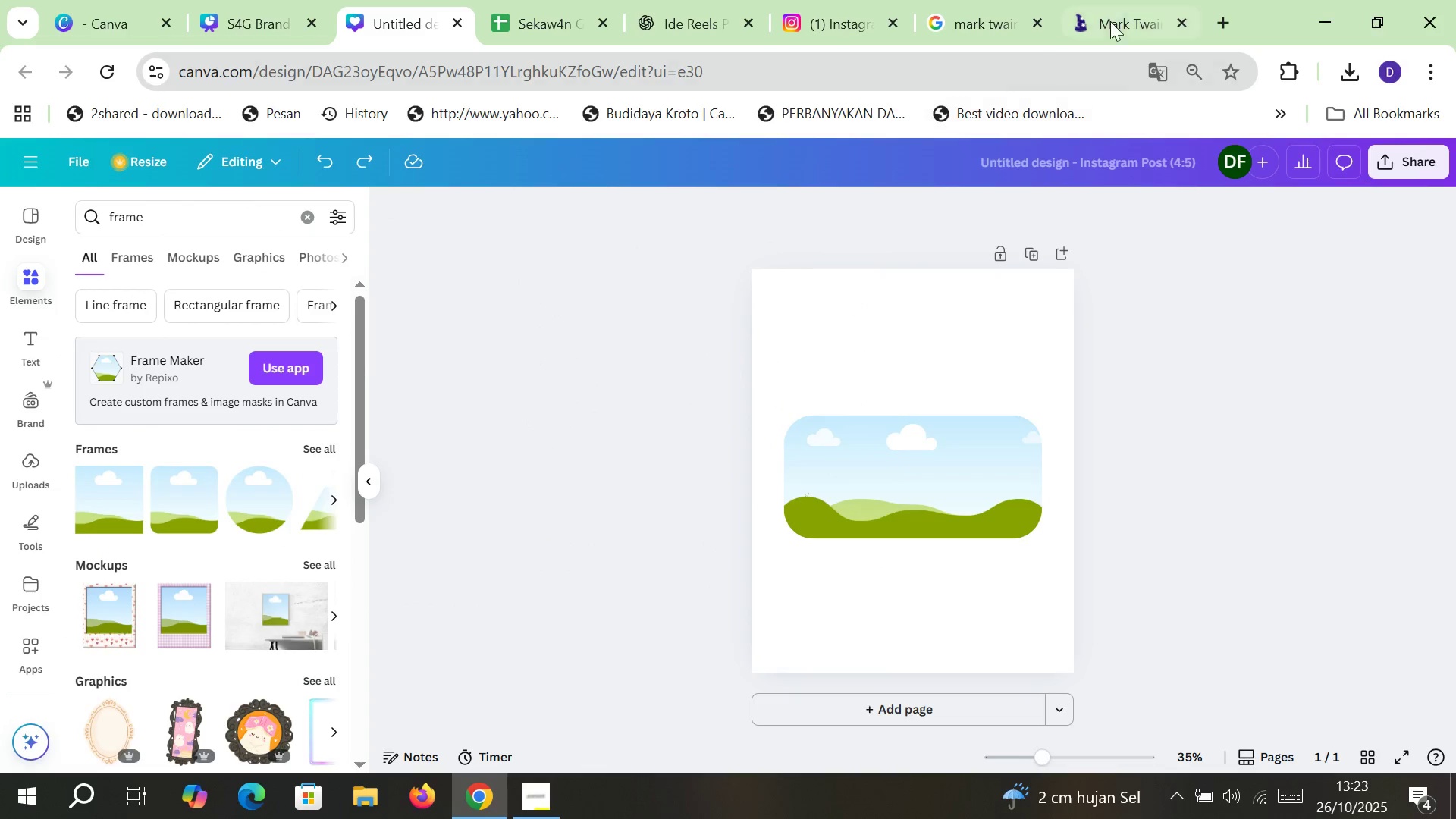 
left_click([1136, 2])
 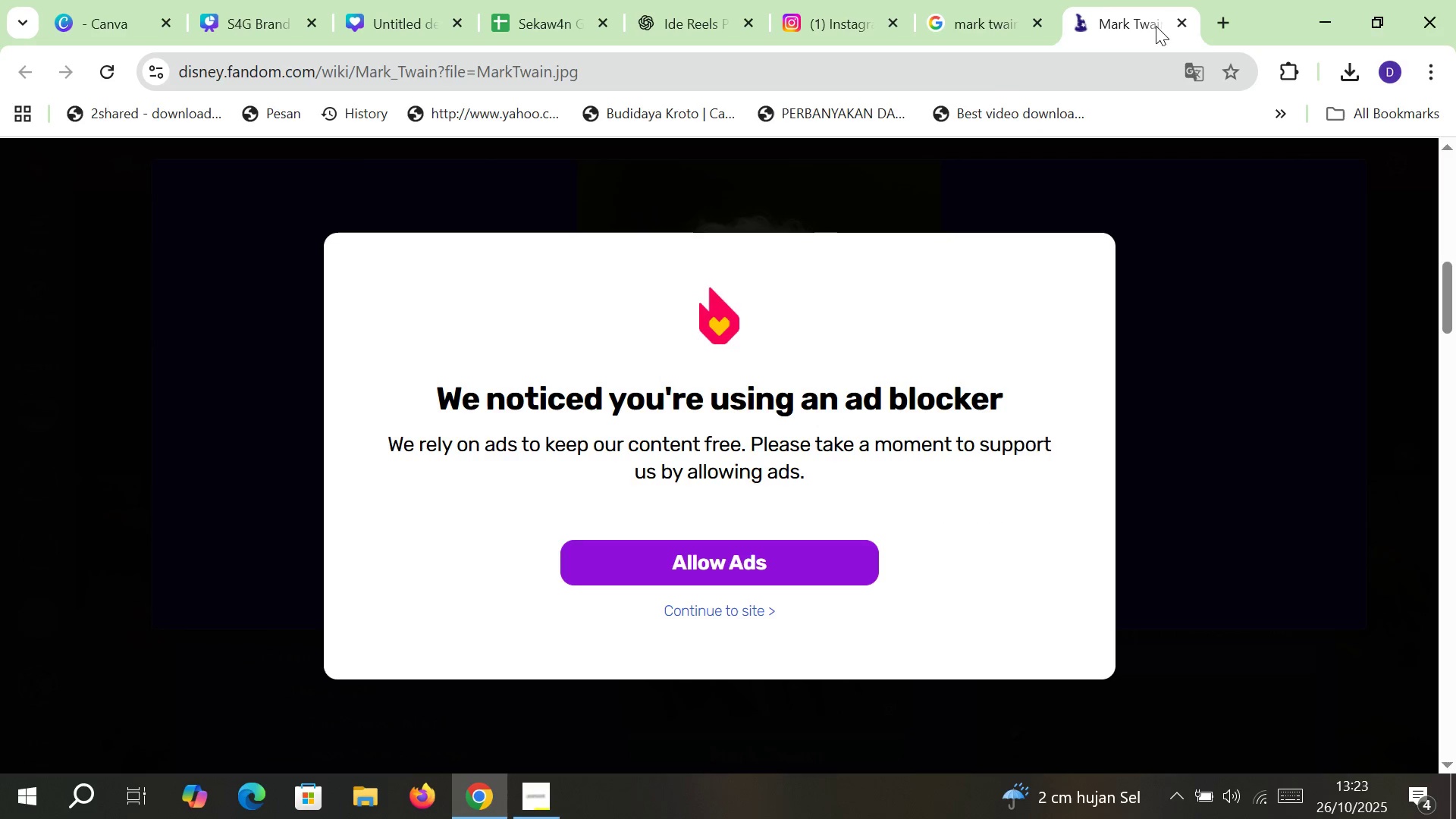 
left_click([1181, 29])
 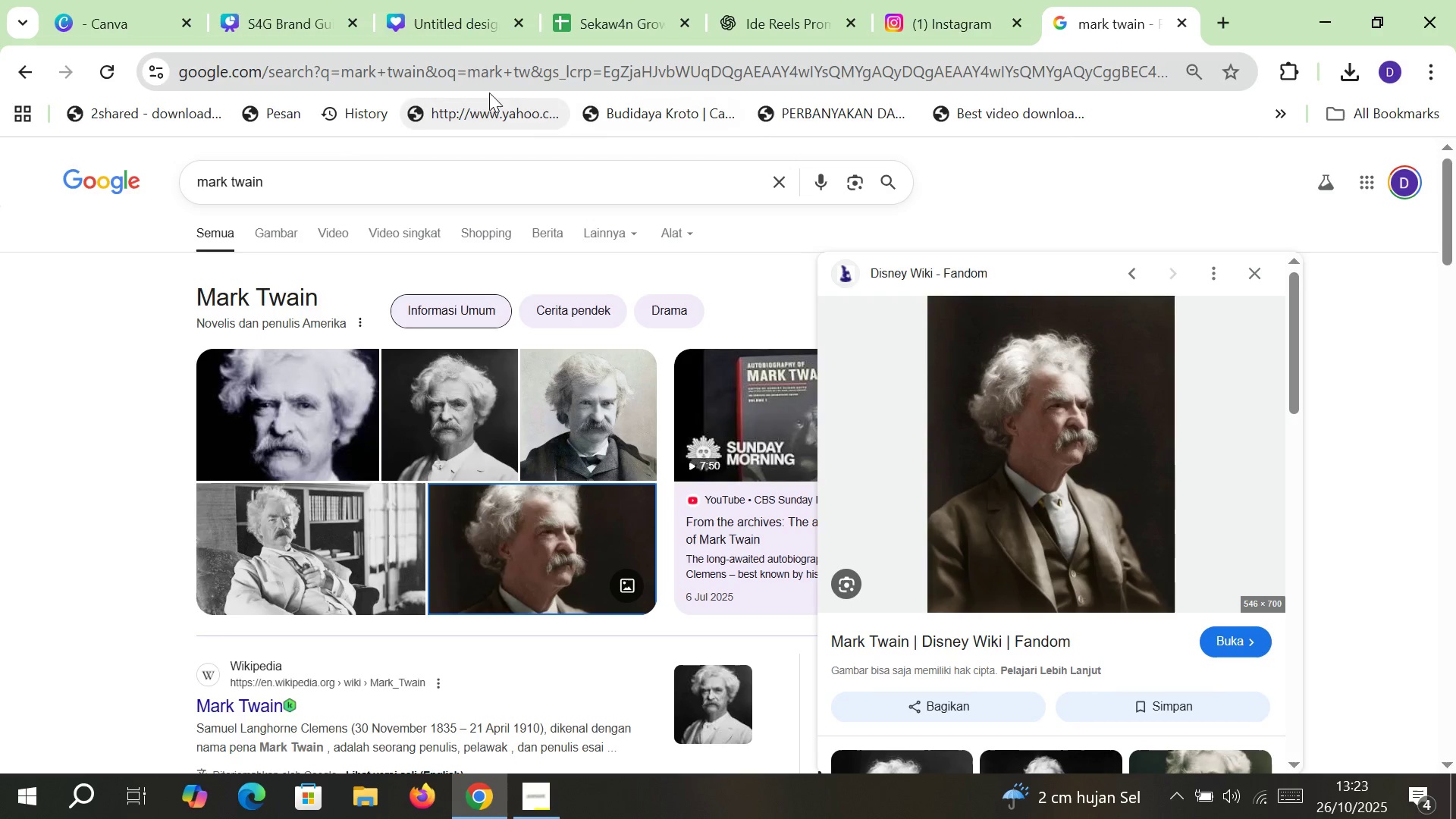 
mouse_move([472, 10])
 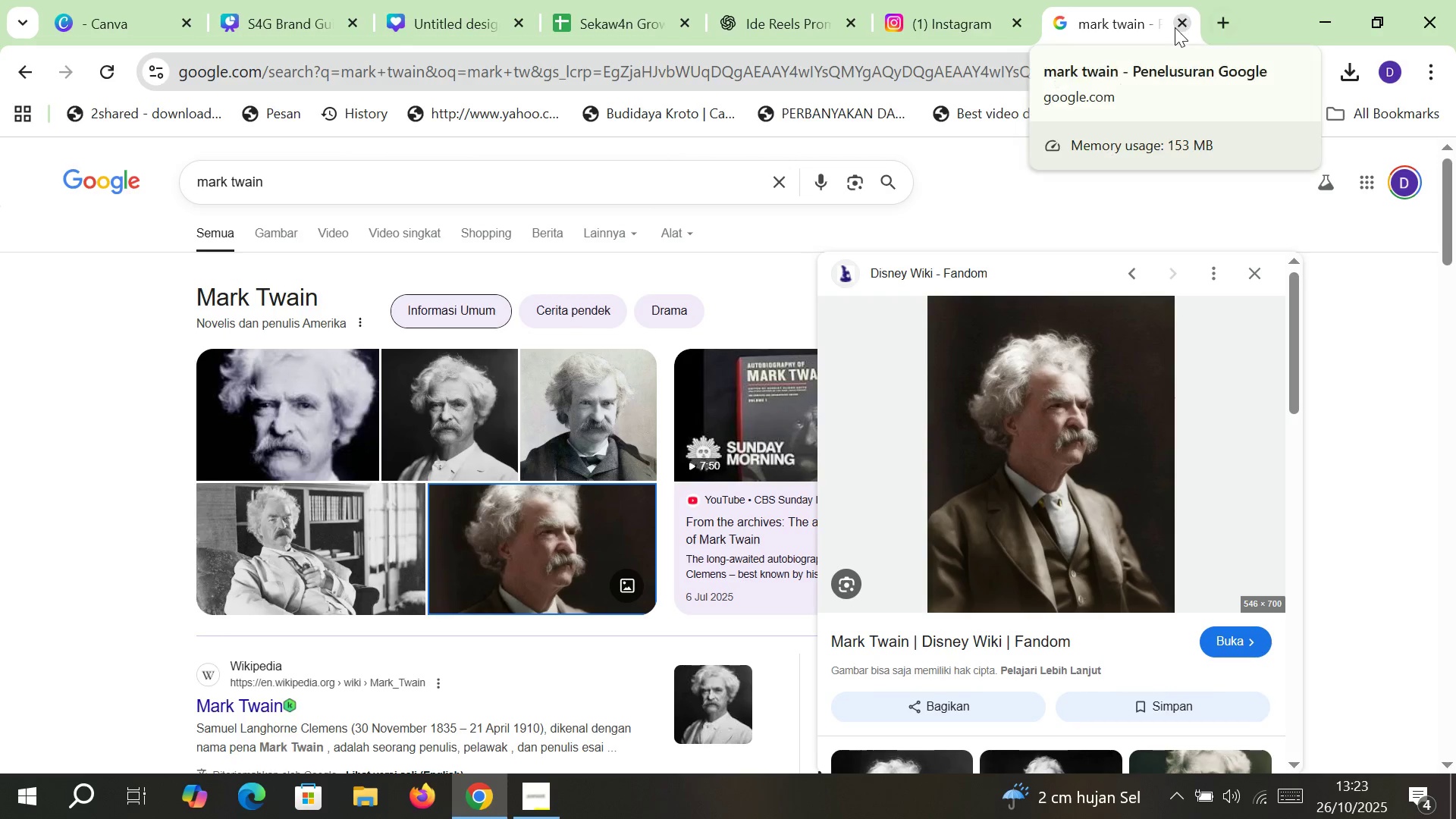 
left_click([1175, 27])
 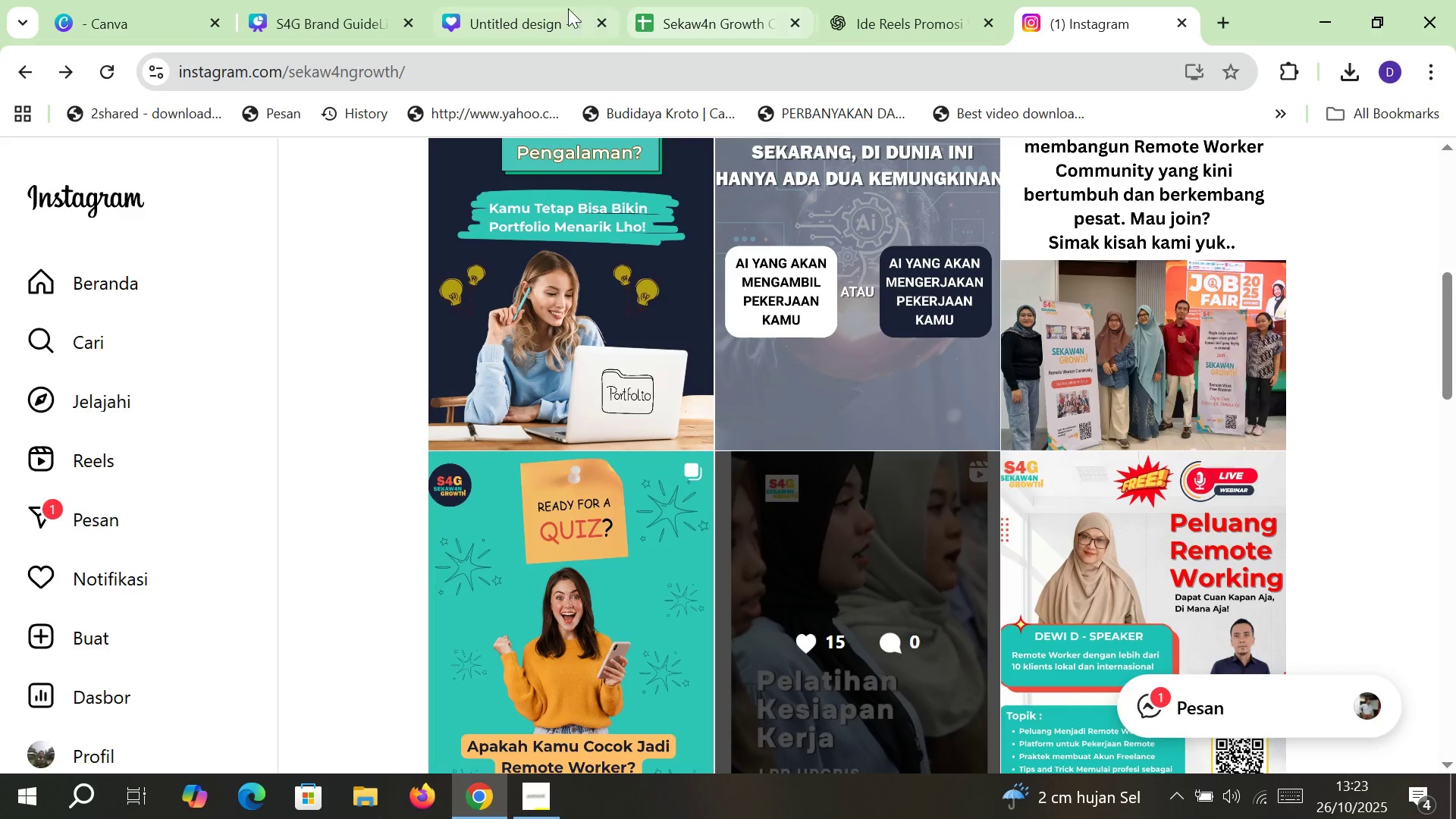 
left_click([532, 8])
 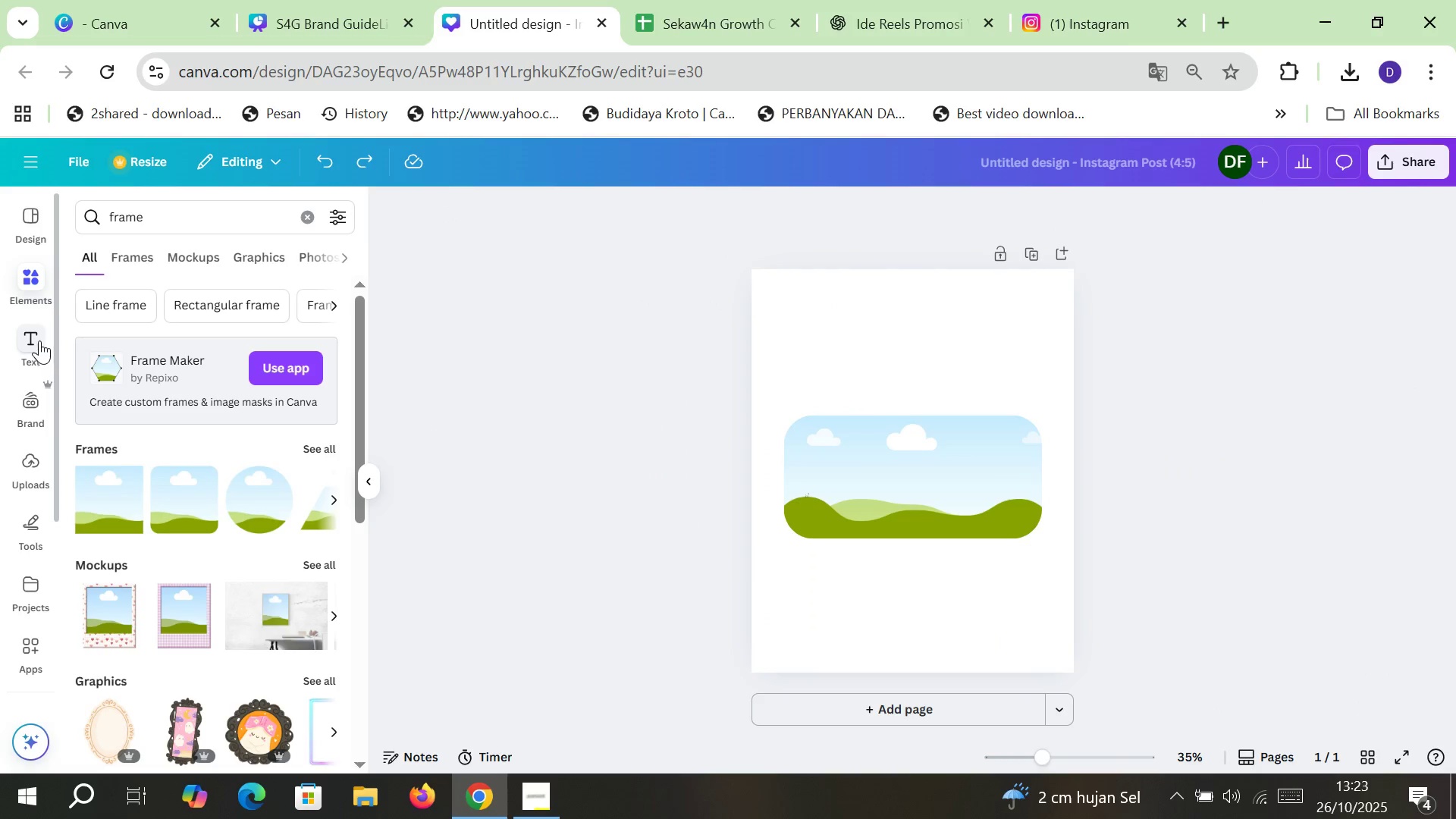 
double_click([40, 281])
 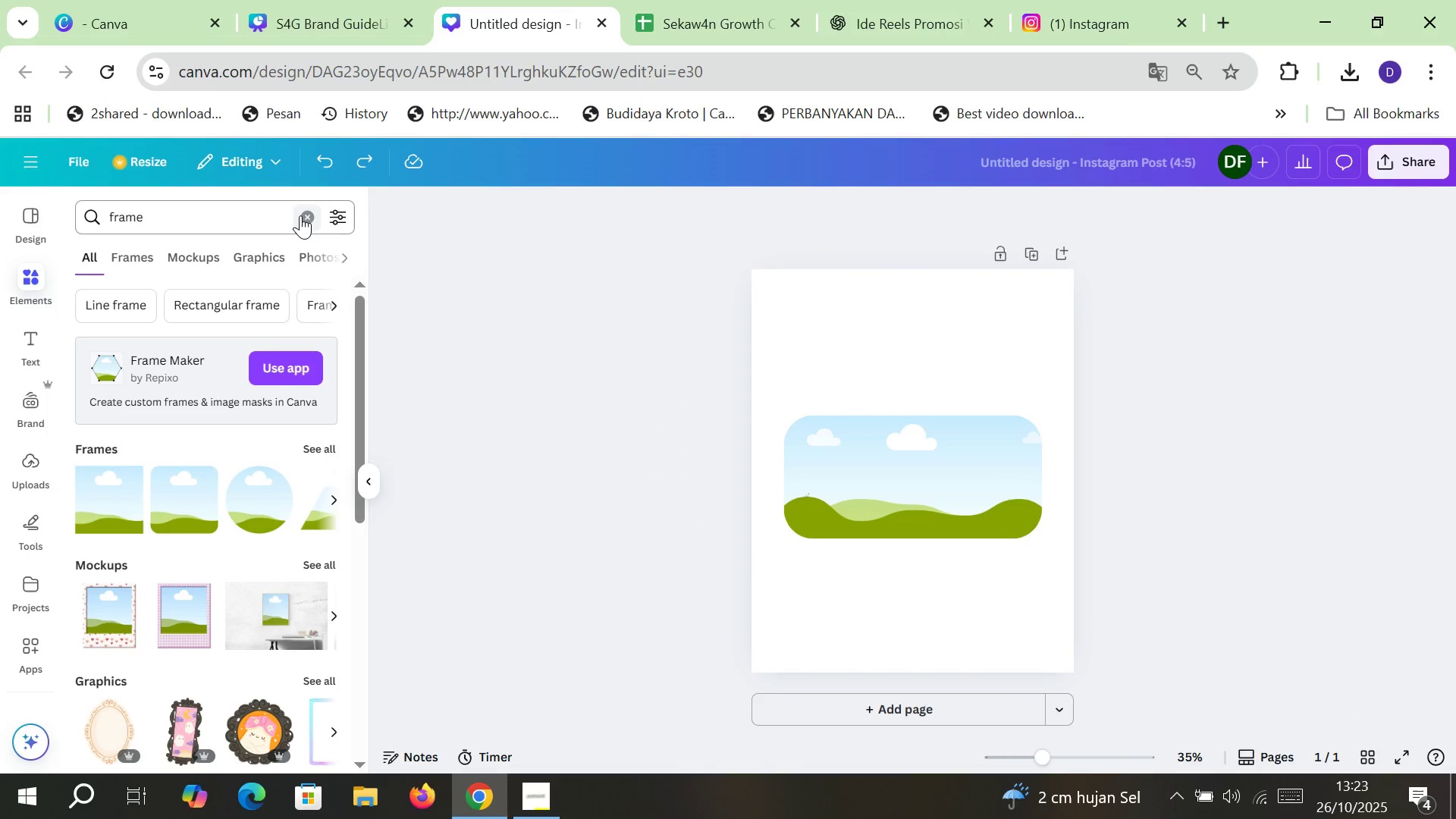 
left_click([301, 216])
 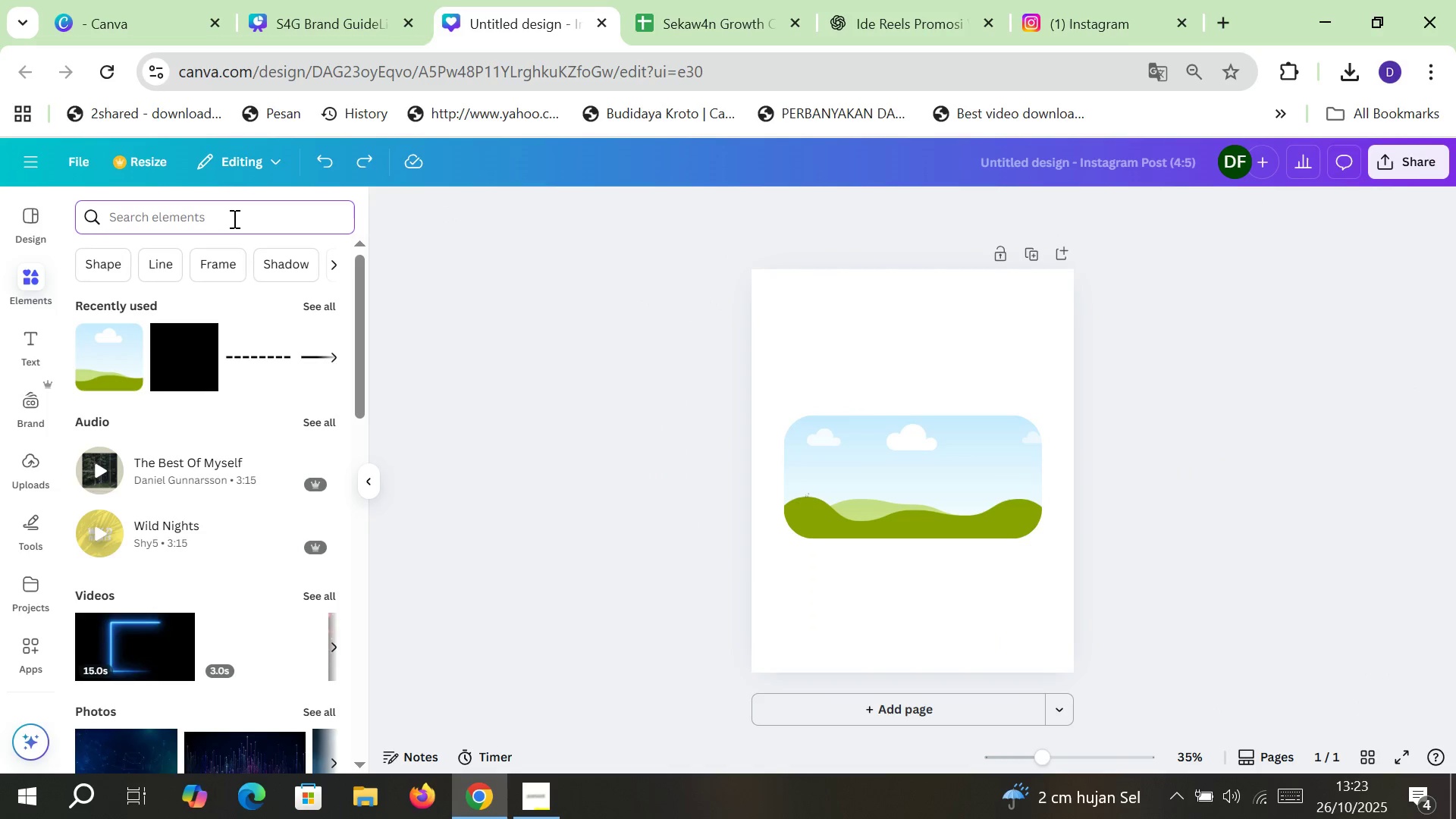 
left_click([233, 218])
 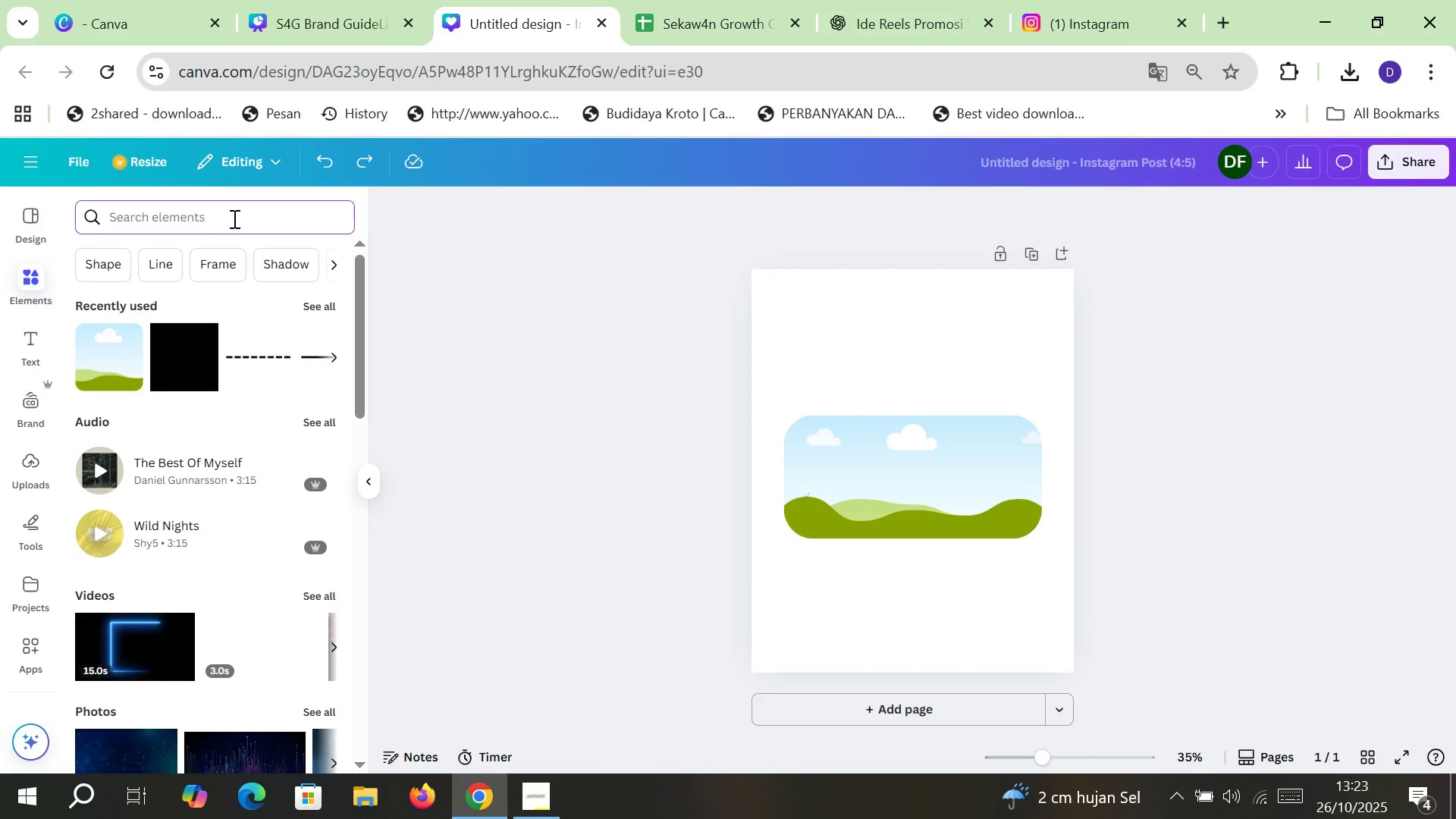 
type(shake a)
key(Backspace)
type(hand)
 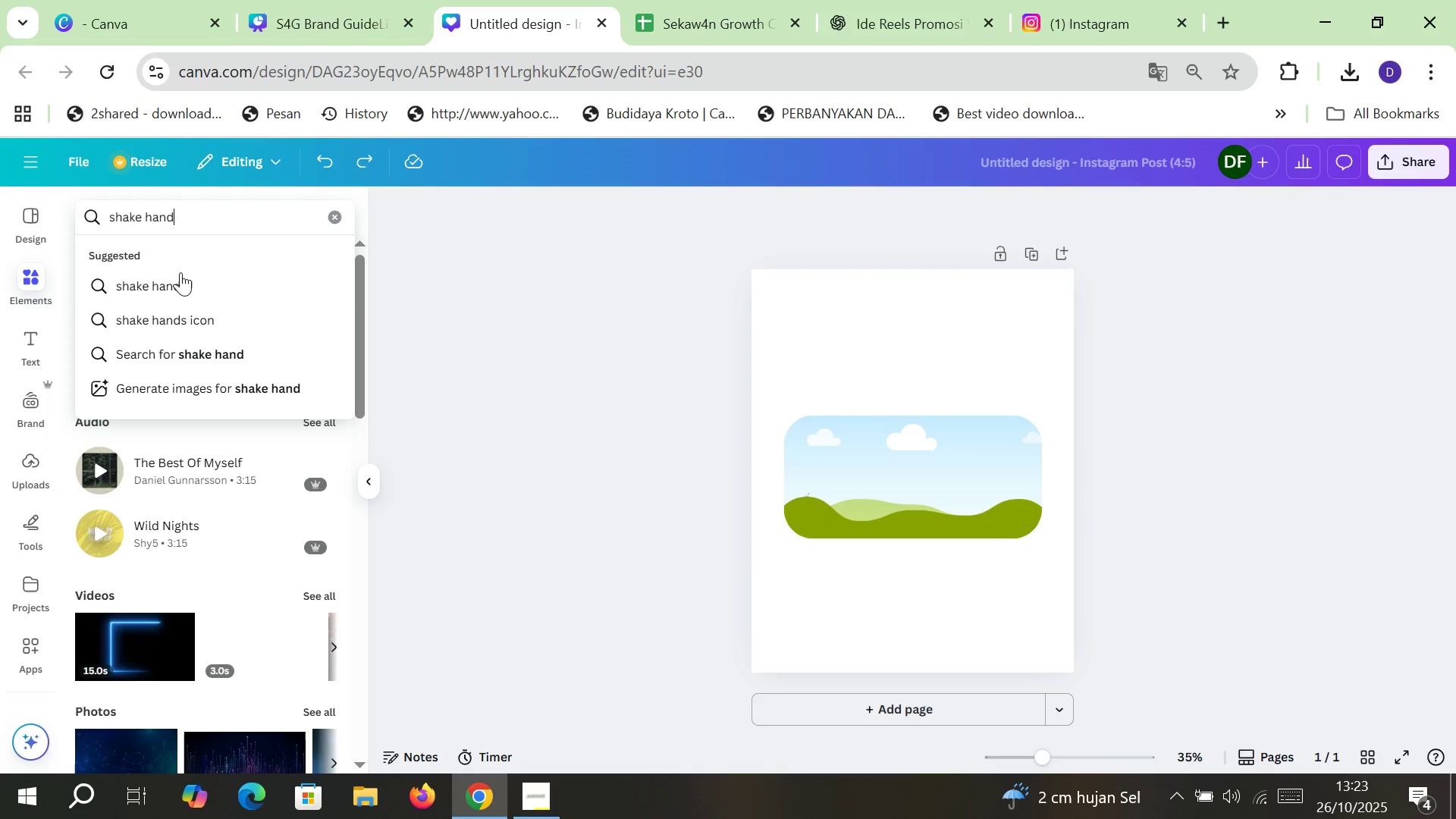 
left_click([181, 278])
 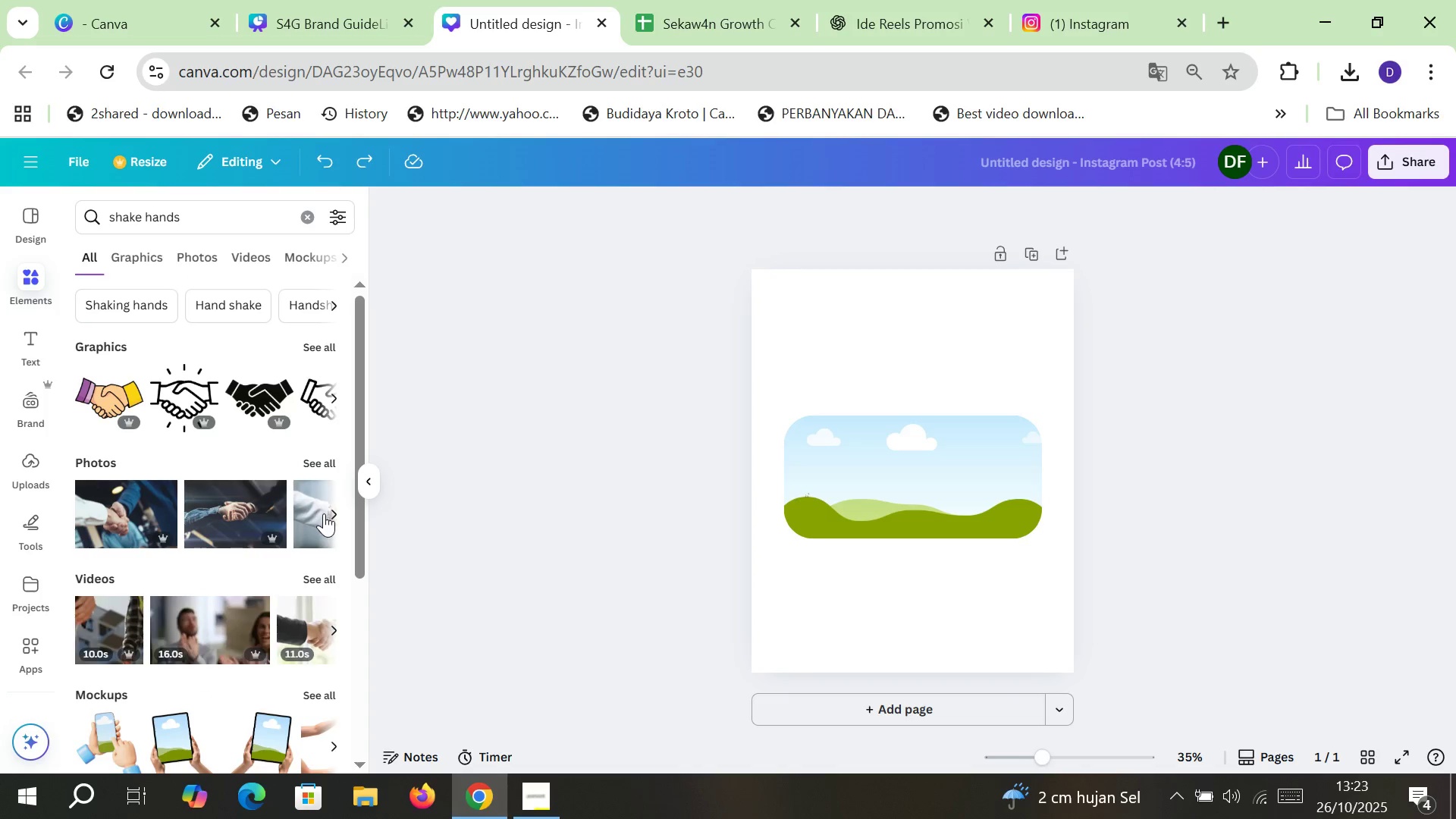 
wait(5.87)
 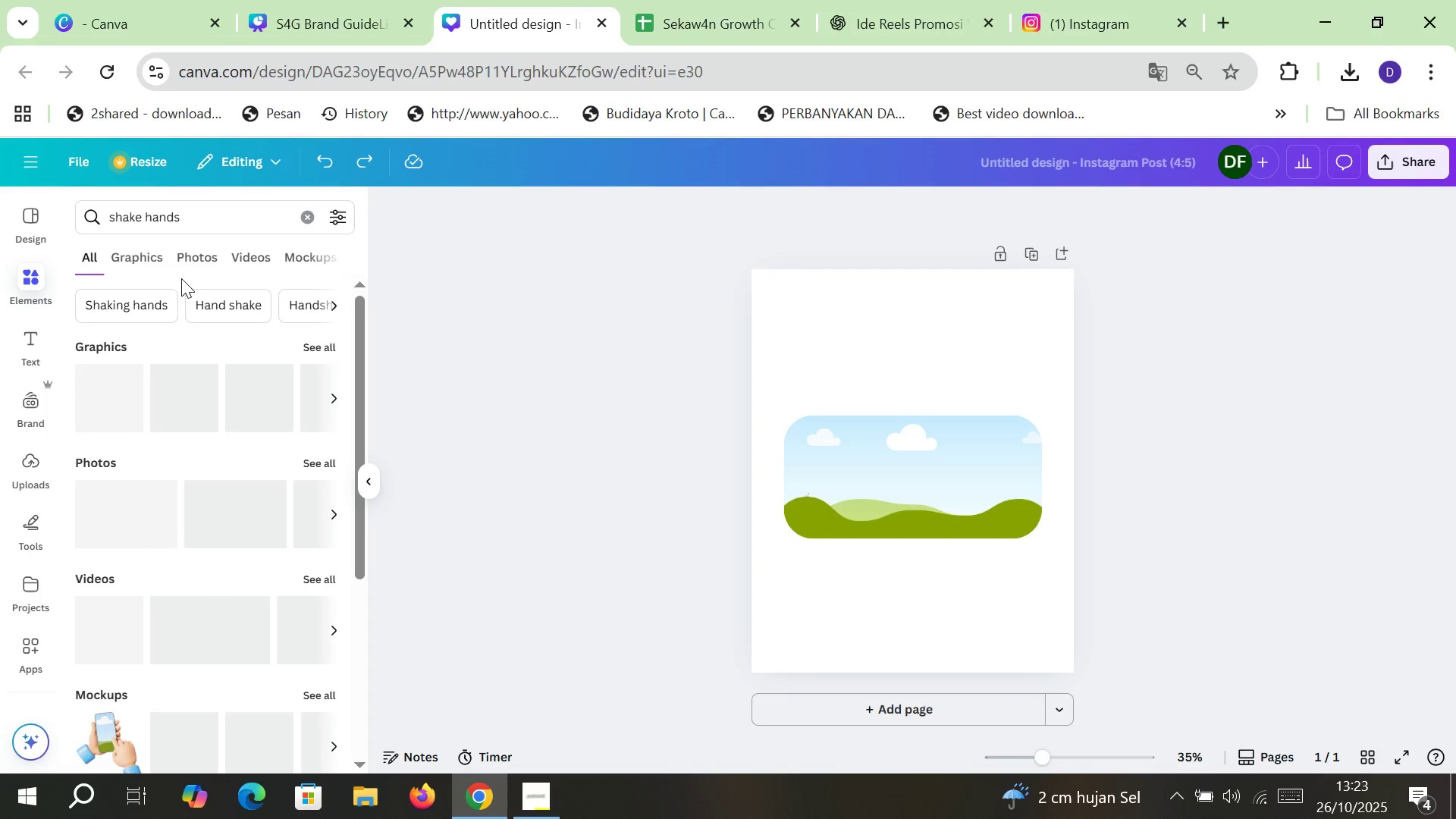 
left_click([322, 463])
 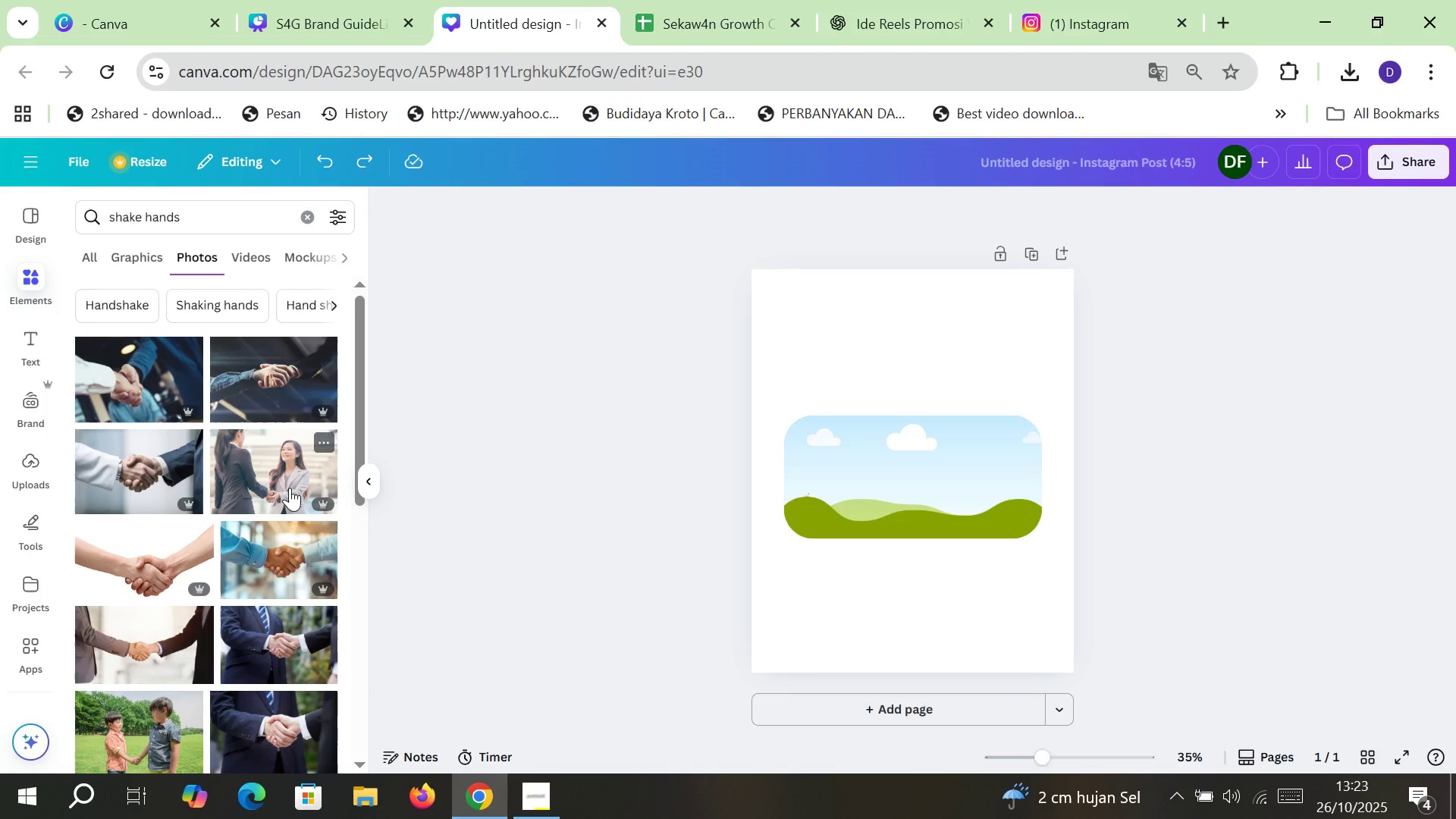 
scroll: coordinate [159, 466], scroll_direction: down, amount: 7.0
 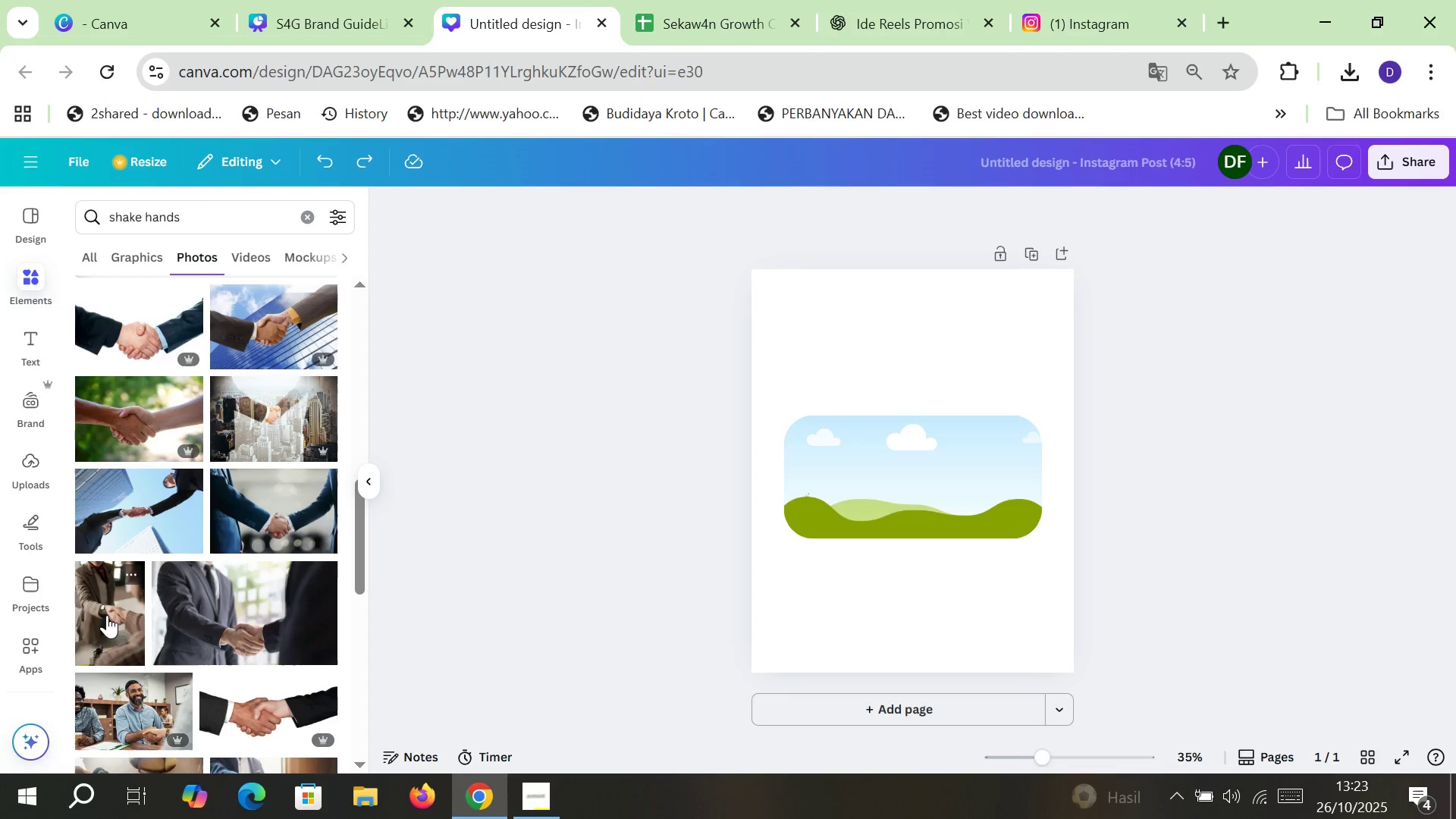 
left_click([107, 613])
 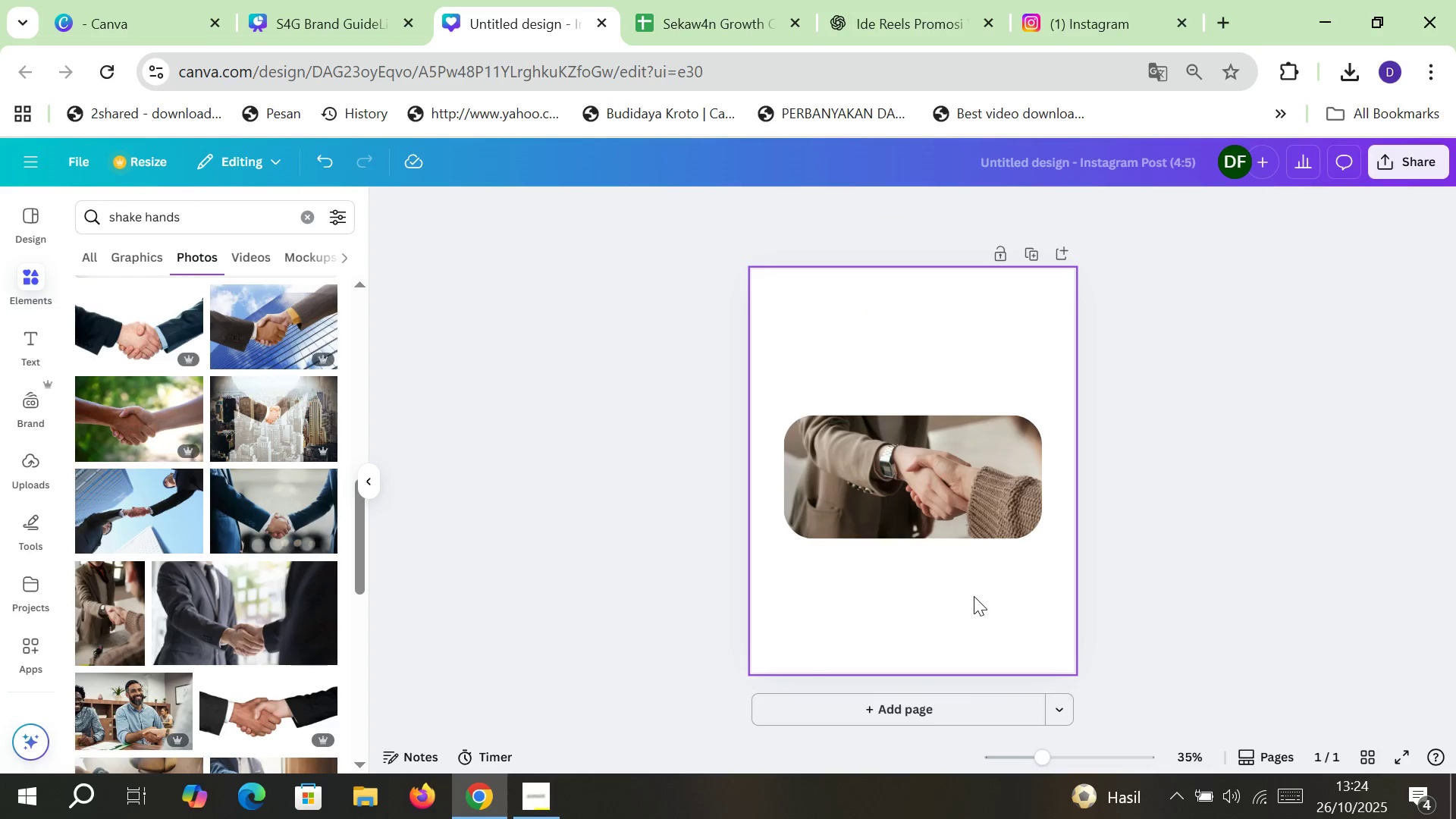 
double_click([918, 483])
 